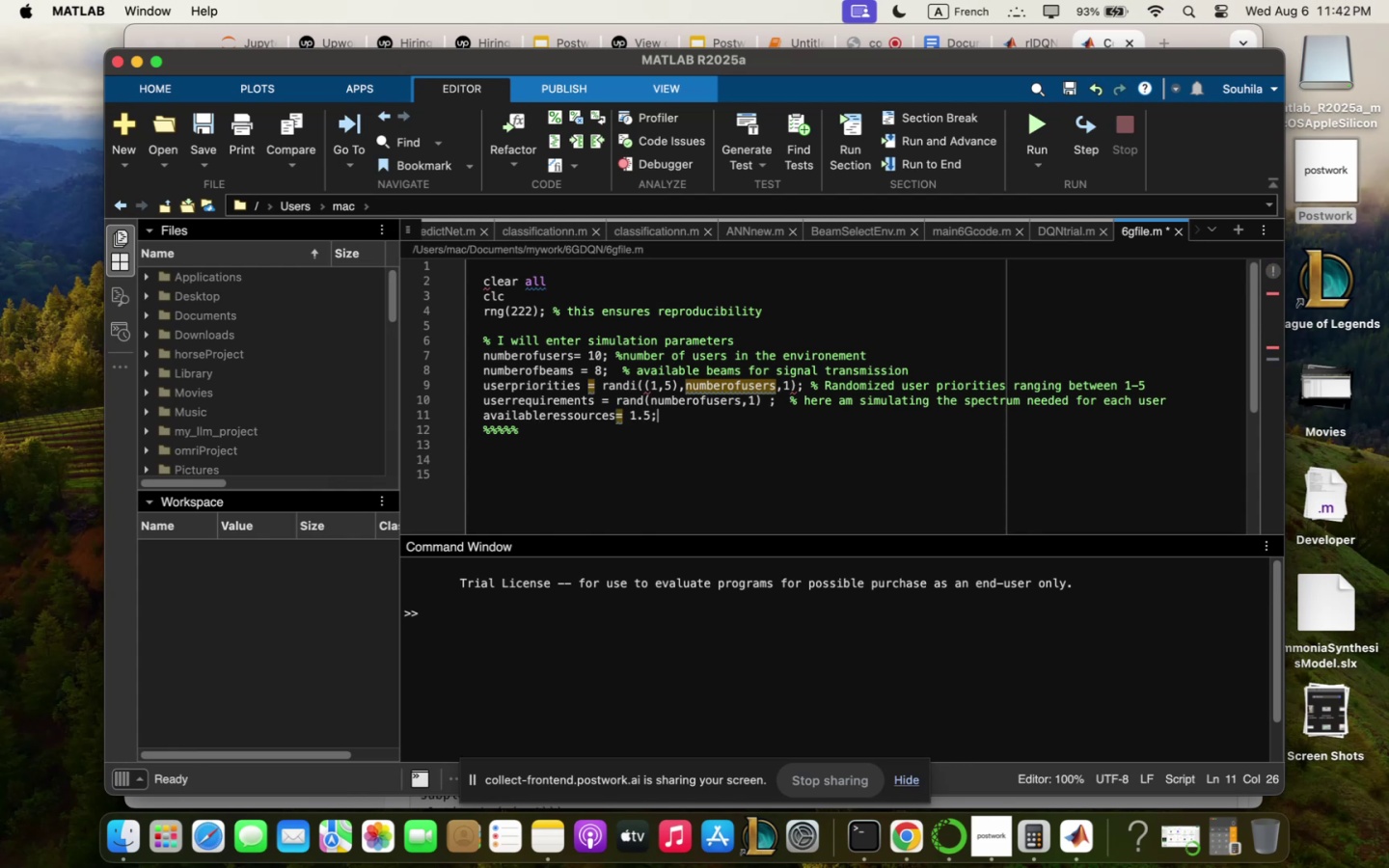 
wait(11.36)
 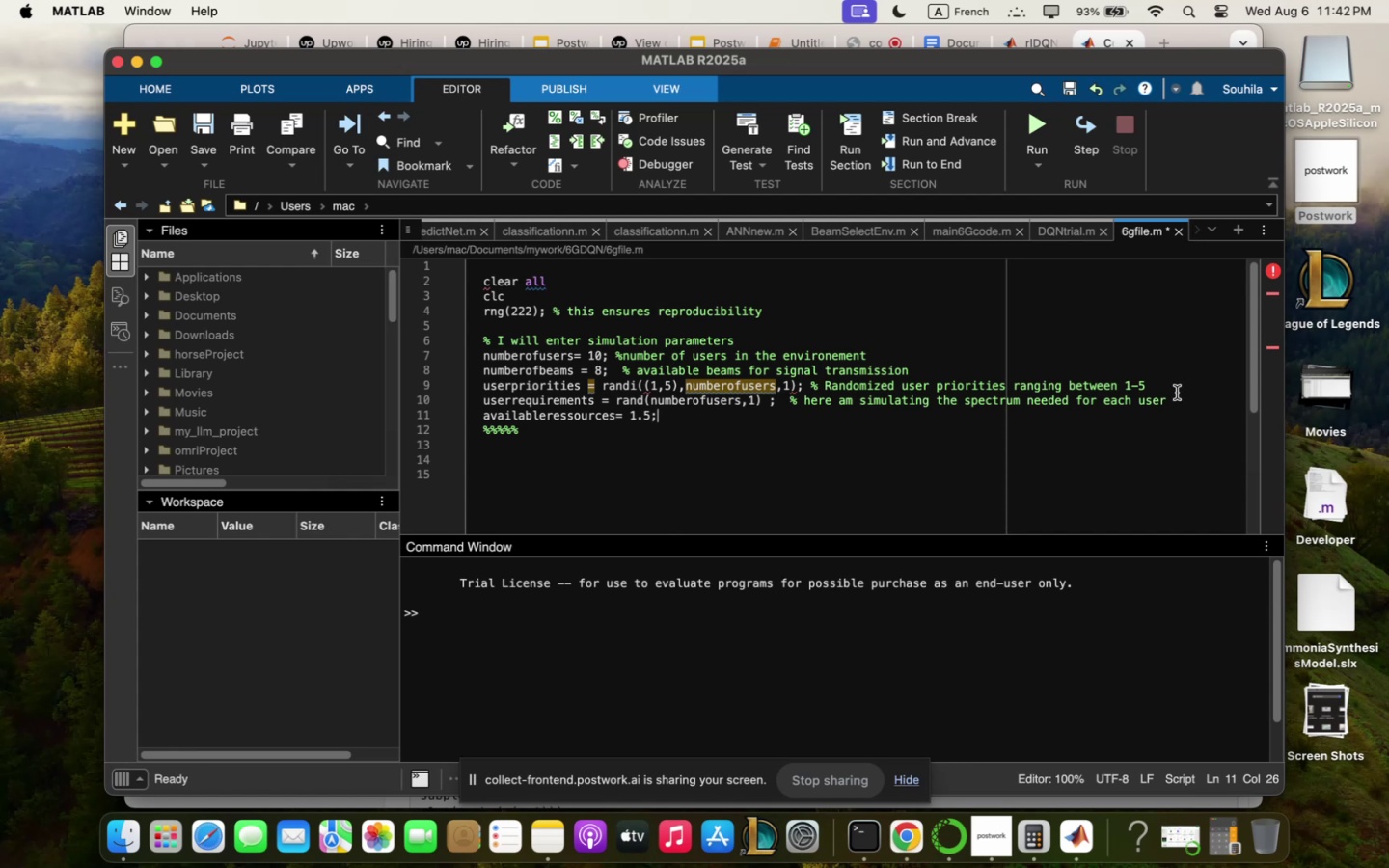 
left_click([591, 396])
 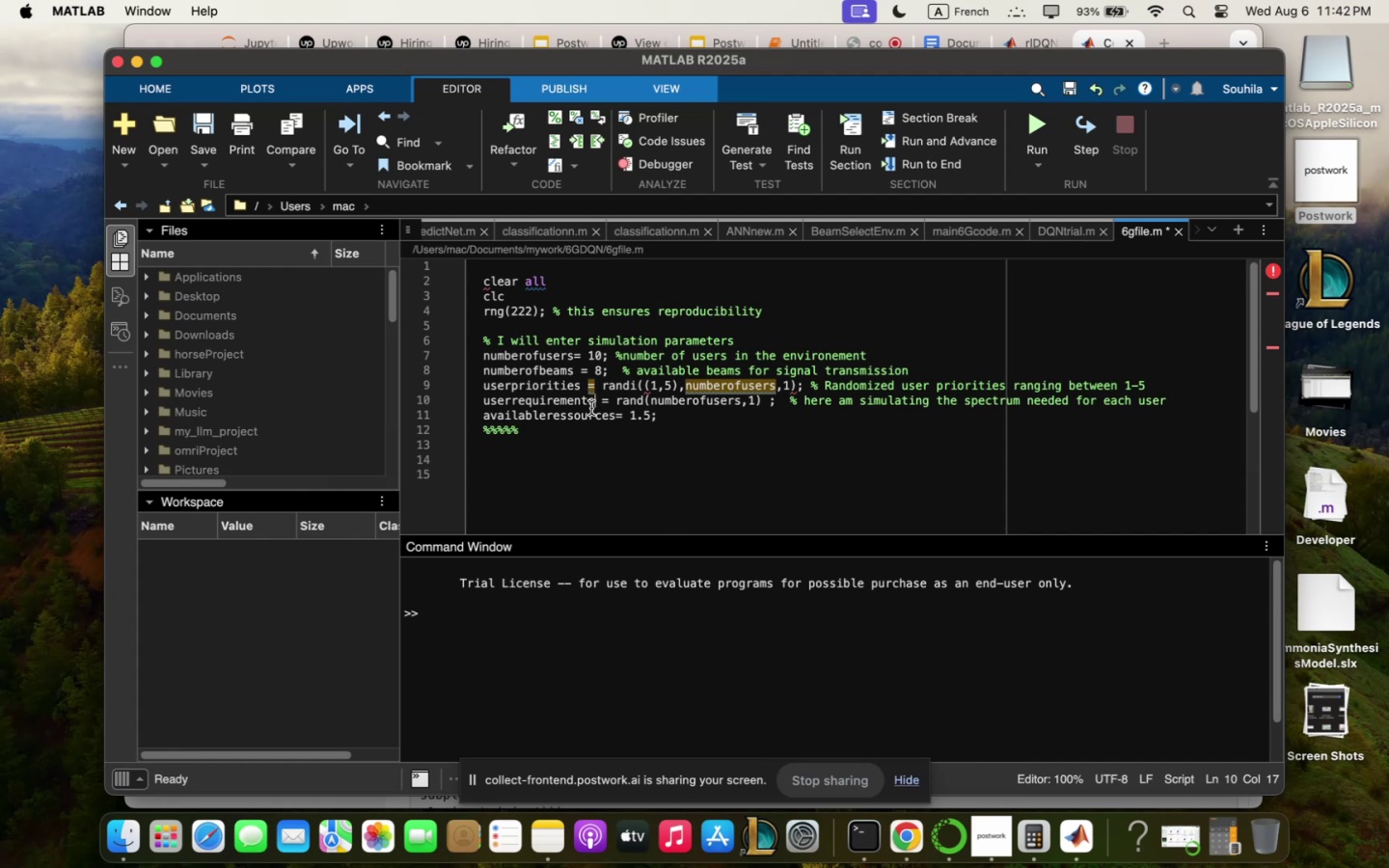 
left_click_drag(start_coordinate=[573, 434], to_coordinate=[438, 339])
 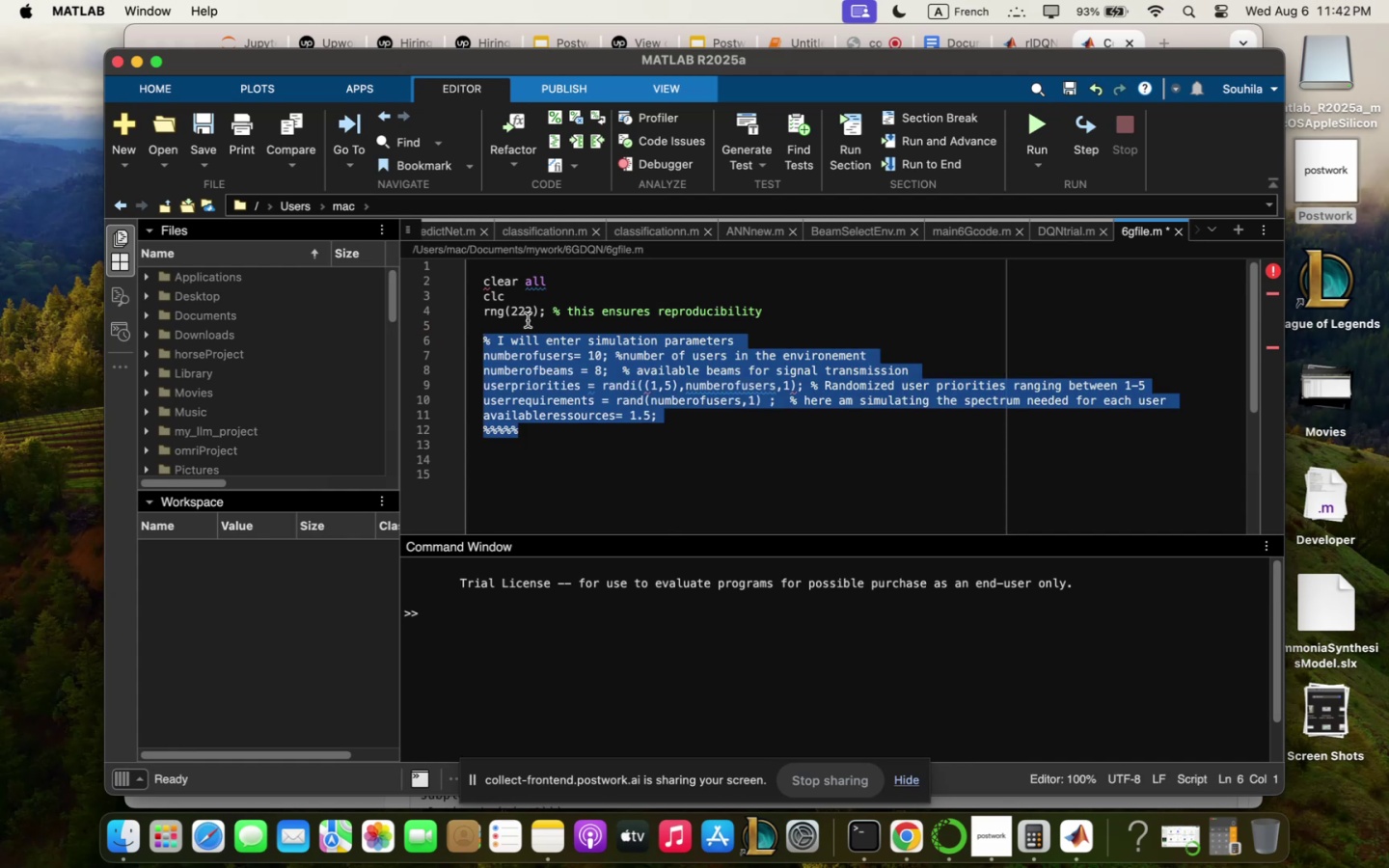 
right_click([534, 379])
 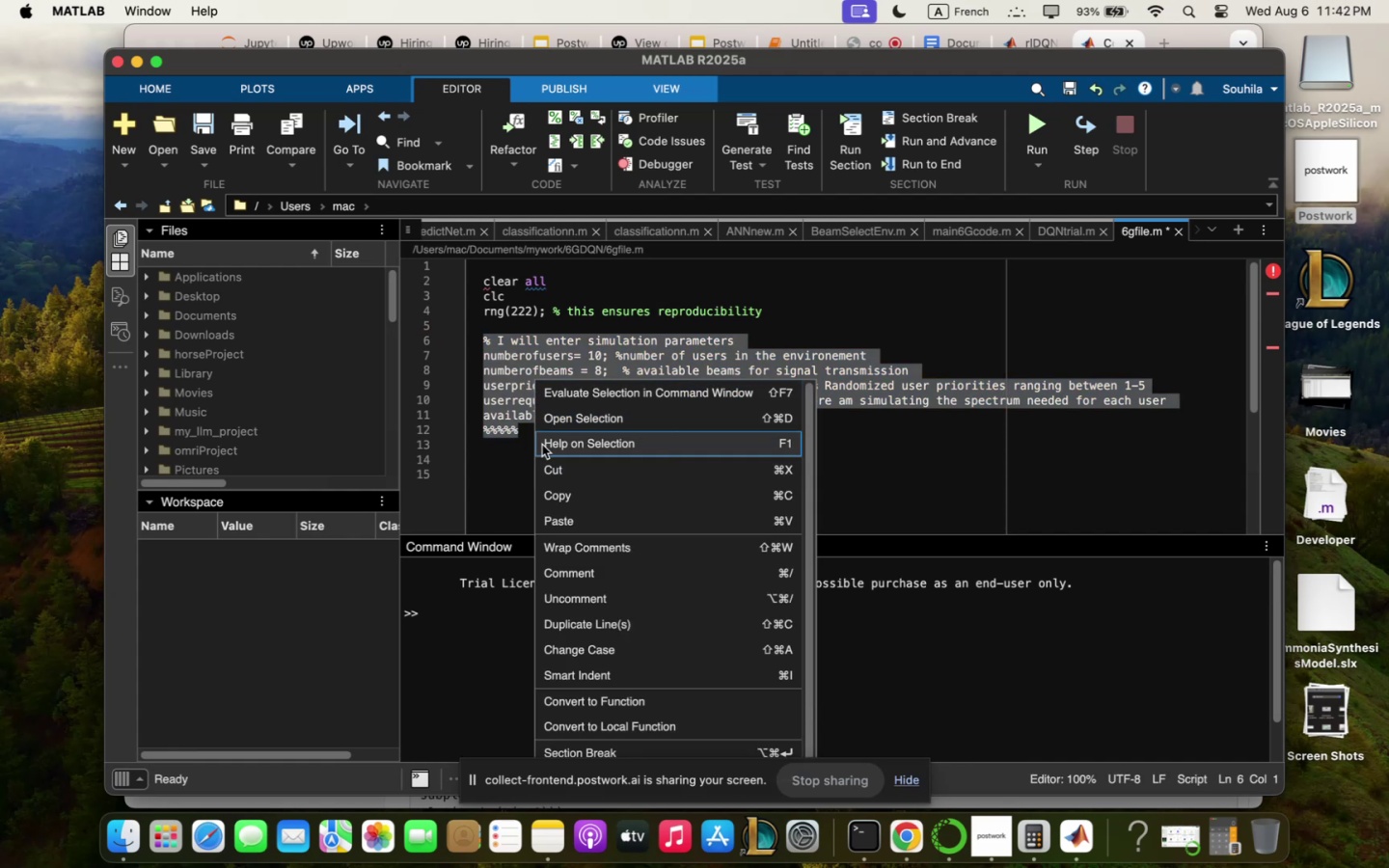 
wait(8.36)
 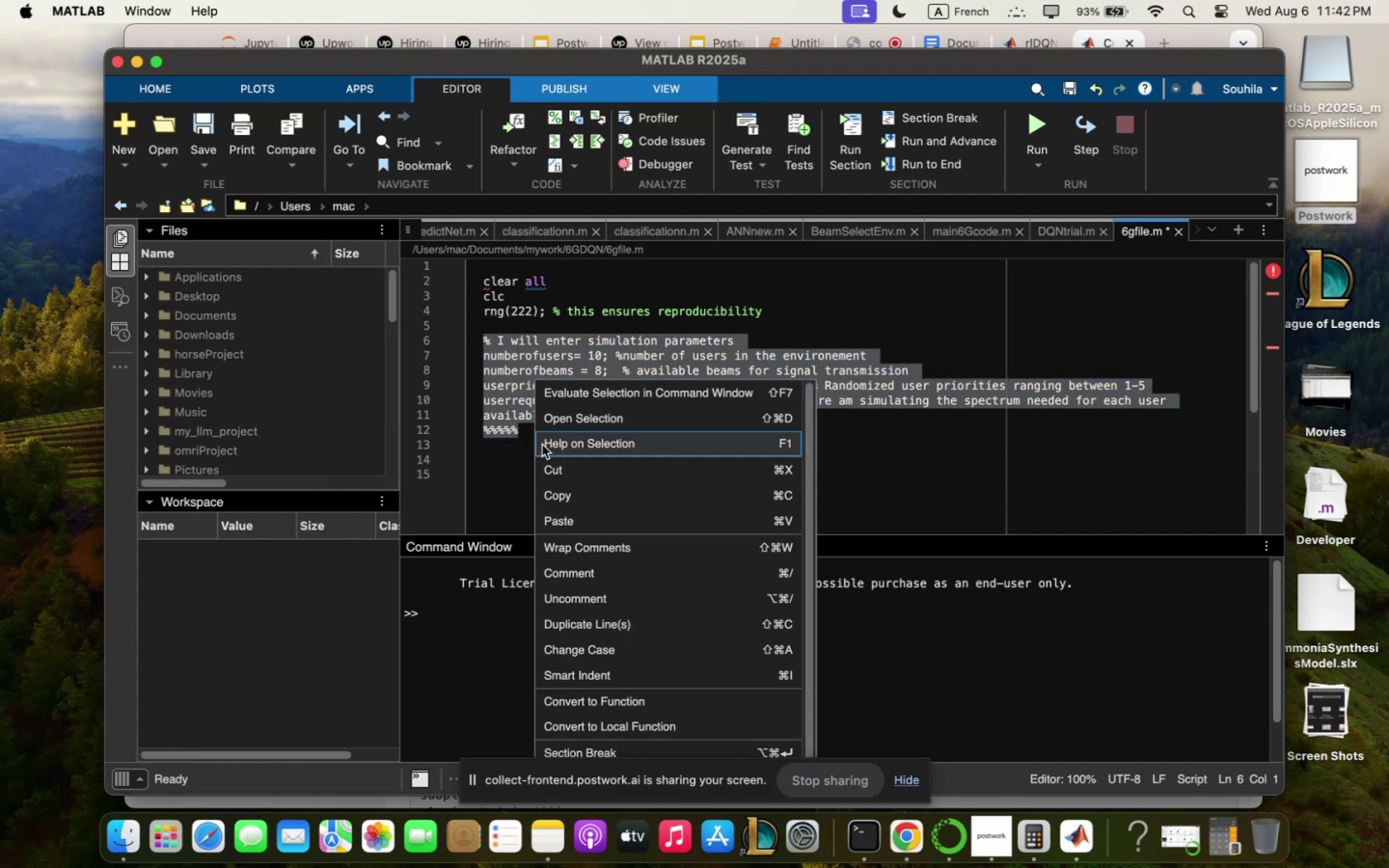 
left_click([1095, 40])
 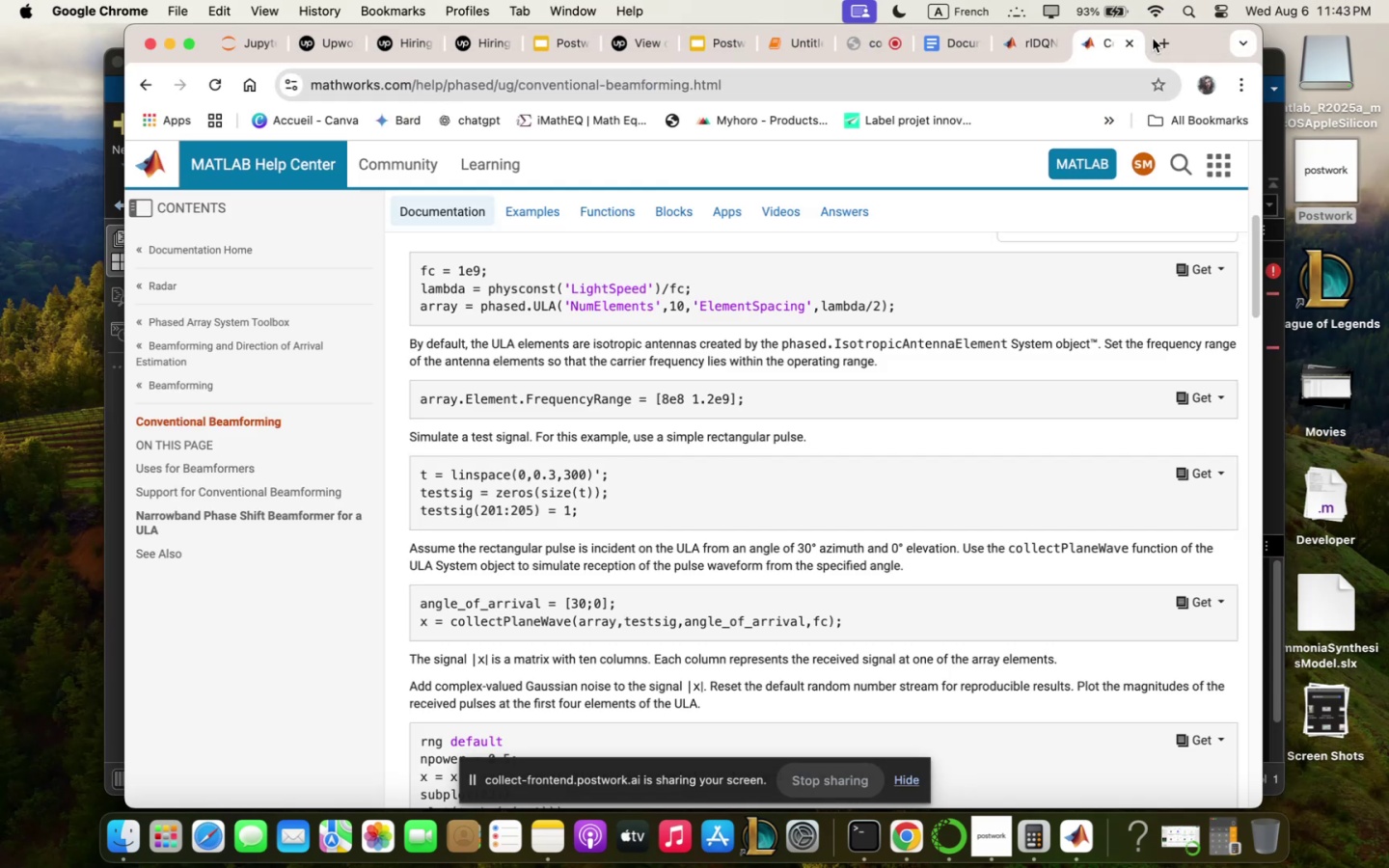 
left_click([1161, 43])
 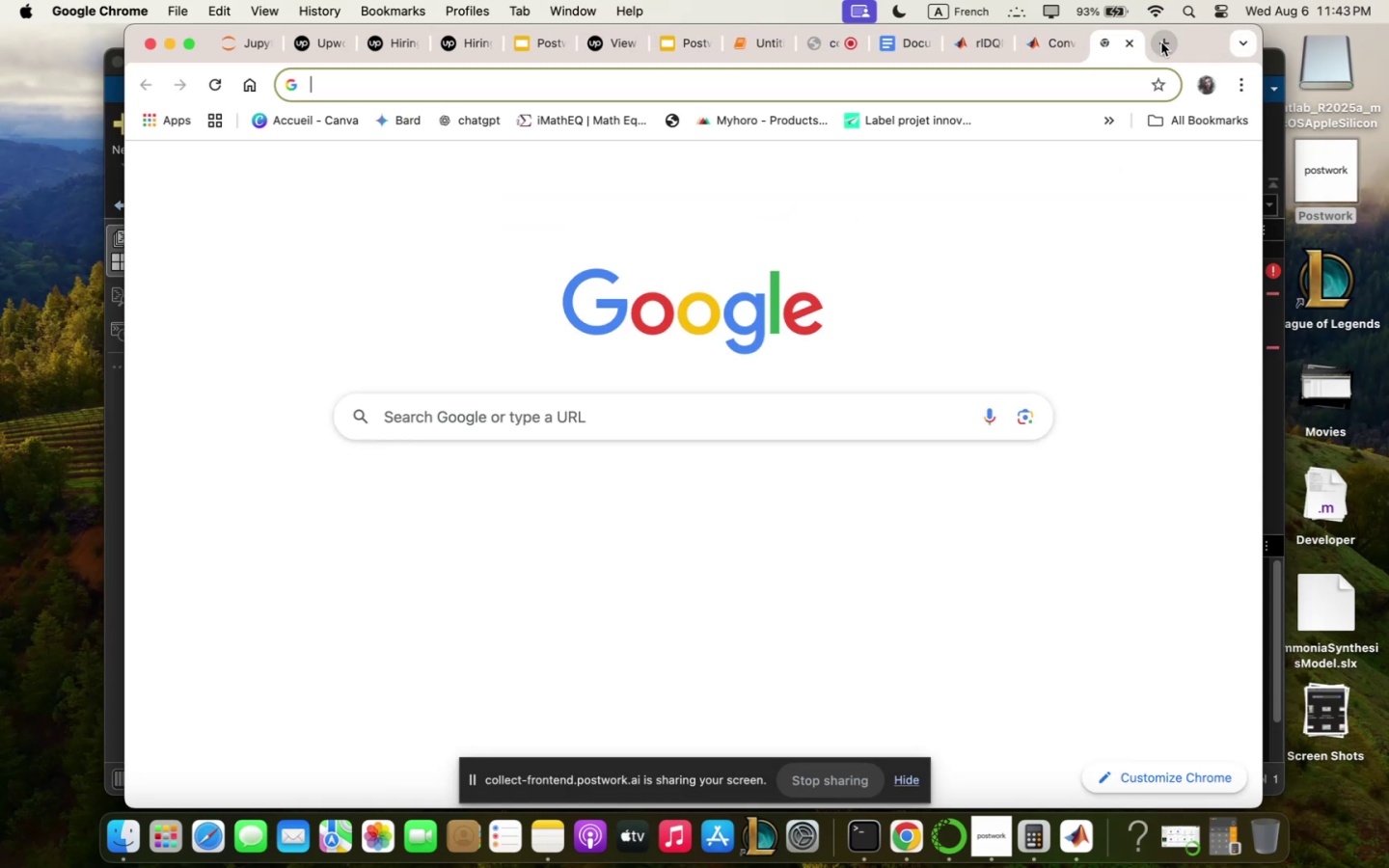 
type(ch)
 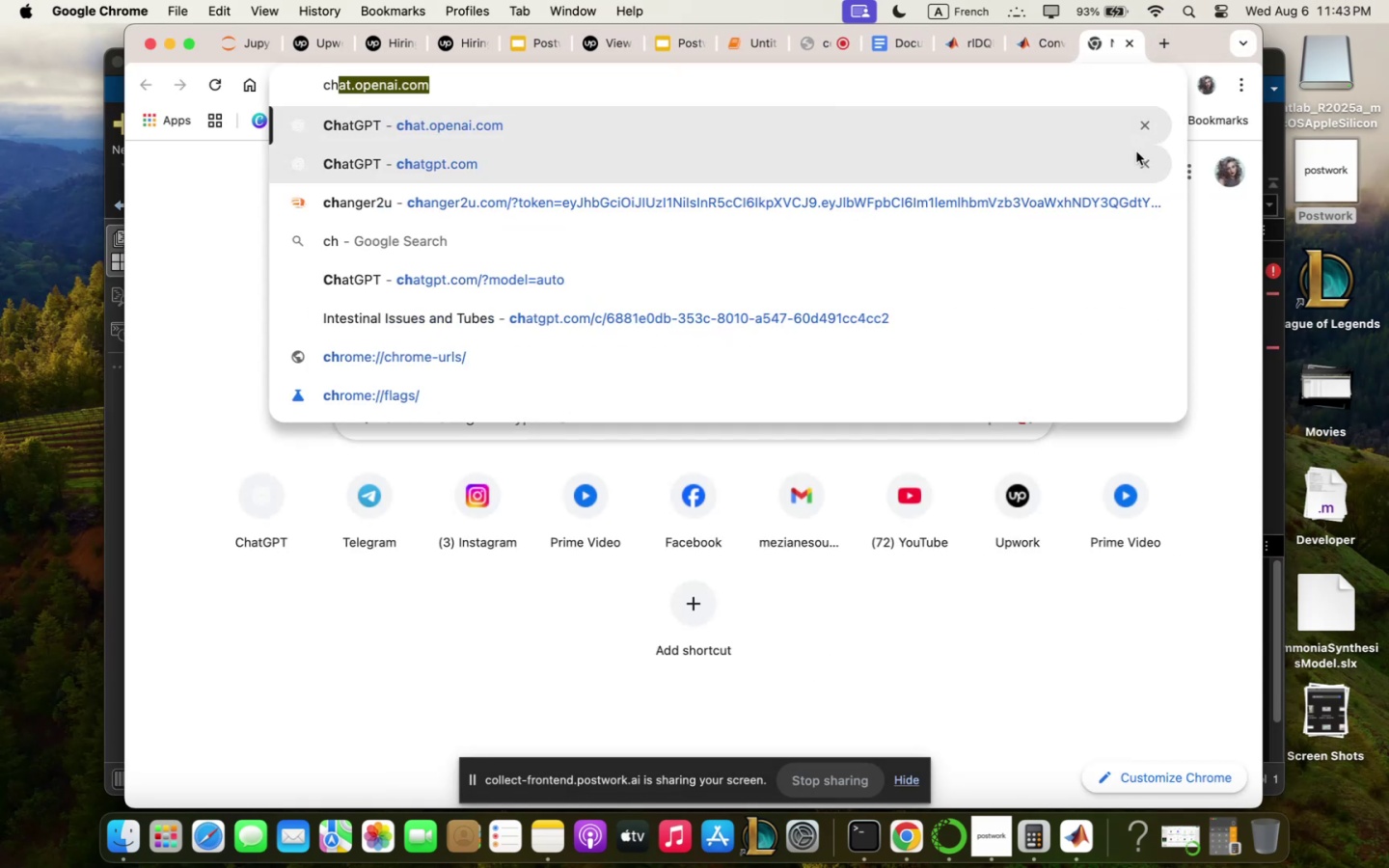 
left_click([969, 130])
 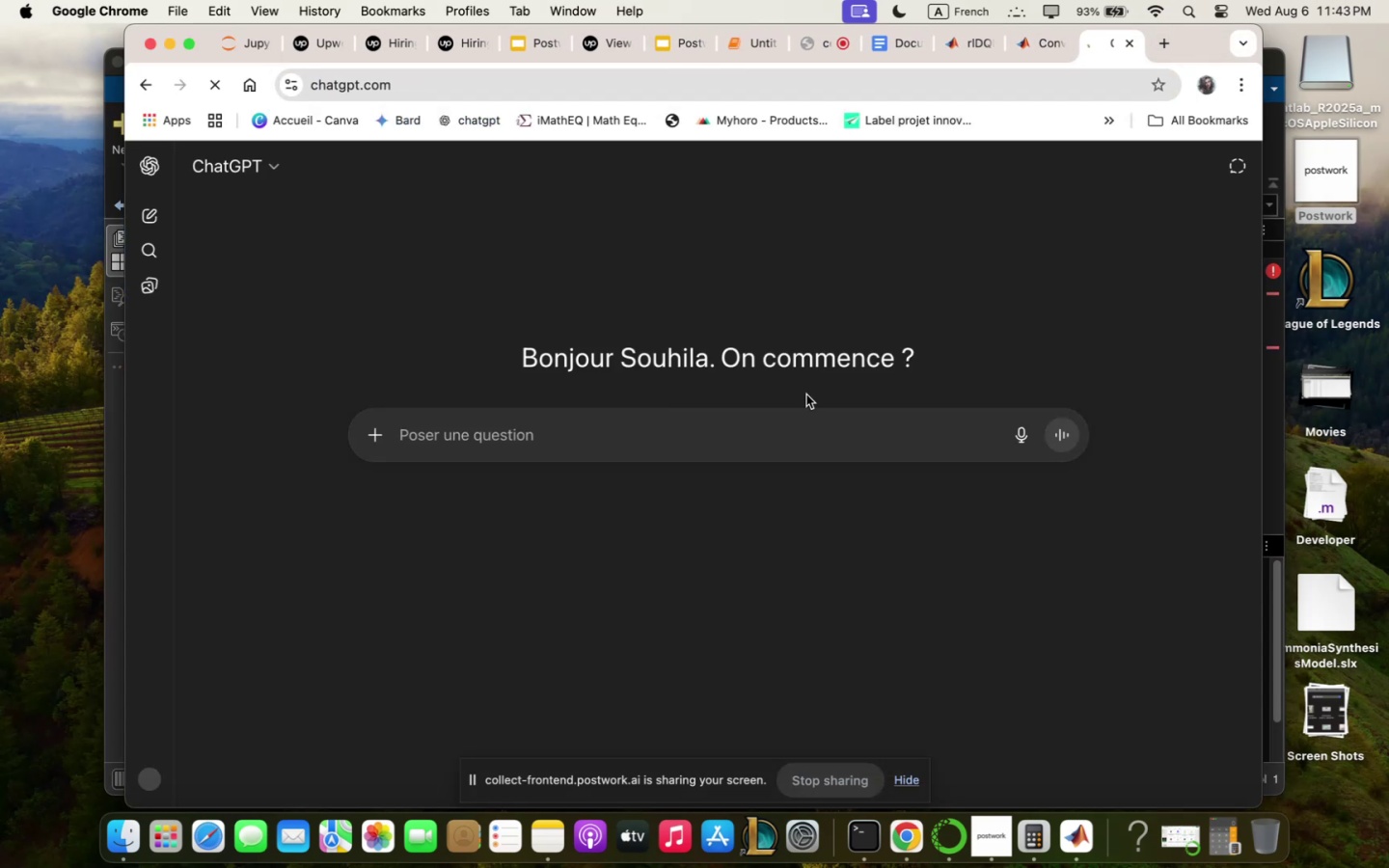 
left_click([803, 428])
 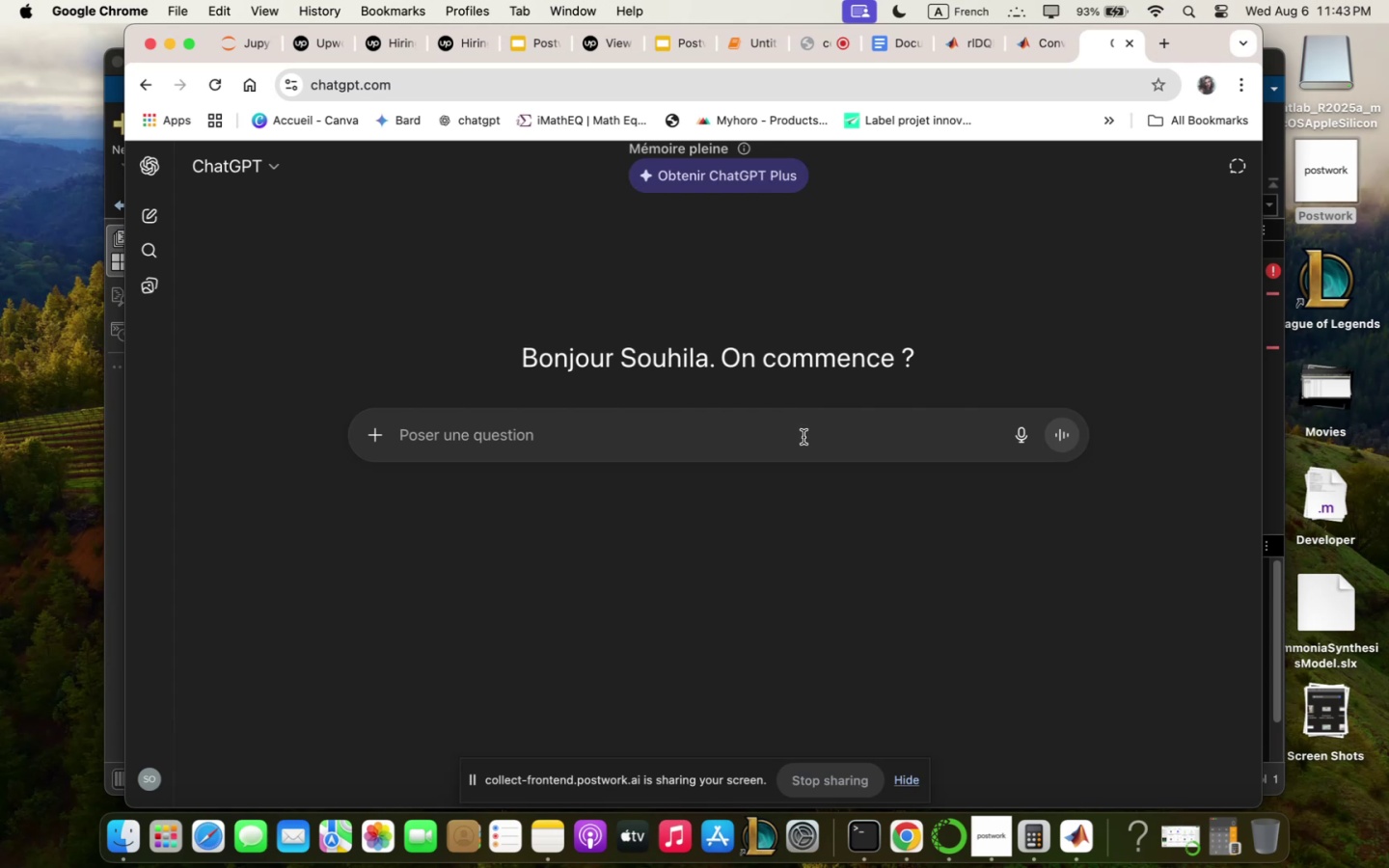 
type(verify thqt ;y snippet code is correctly providing the bqse environ';en)
key(Backspace)
key(Backspace)
key(Backspace)
key(Backspace)
type(;ent for users qnd beq;sd)
key(Backspace)
type( )
 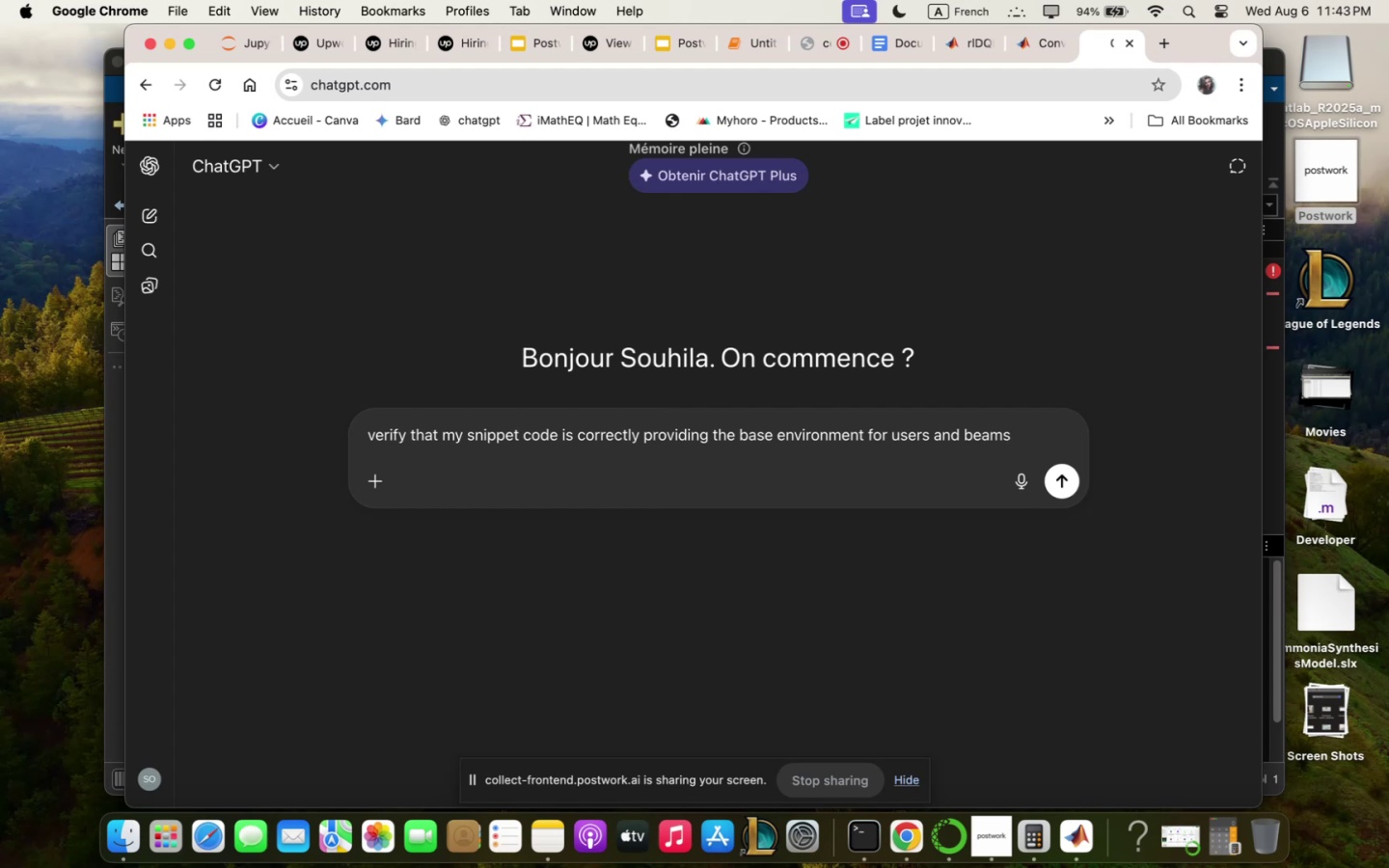 
type(setuo)
key(Backspace)
type(p zith rqndio)
key(Backspace)
key(Backspace)
type(o; )
key(Backspace)
type( vql)
key(Backspace)
key(Backspace)
key(Backspace)
key(Backspace)
type(iwed vqlues to si;ulqte priot)
key(Backspace)
type(rities qnd spectru; needs)
 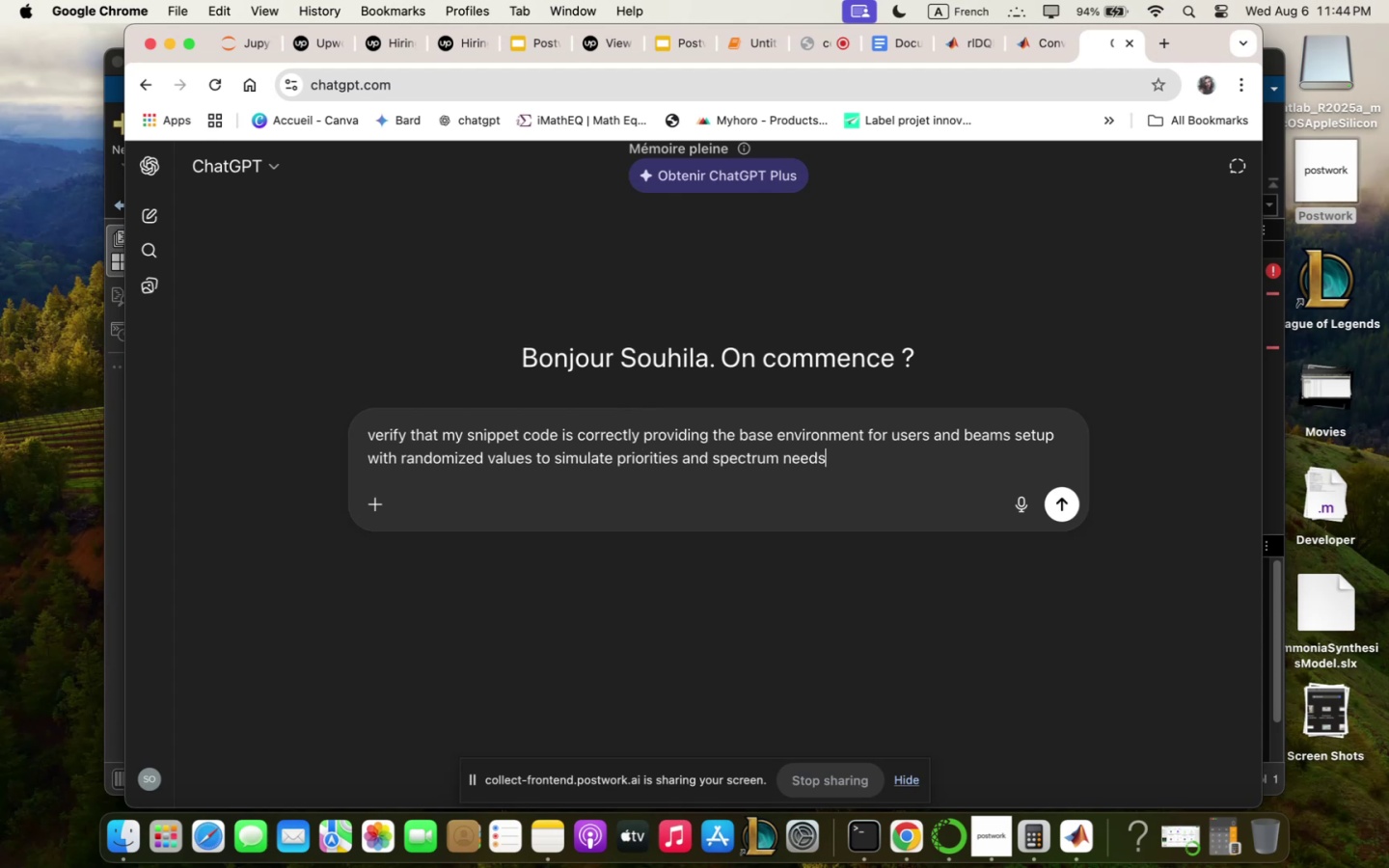 
wait(6.14)
 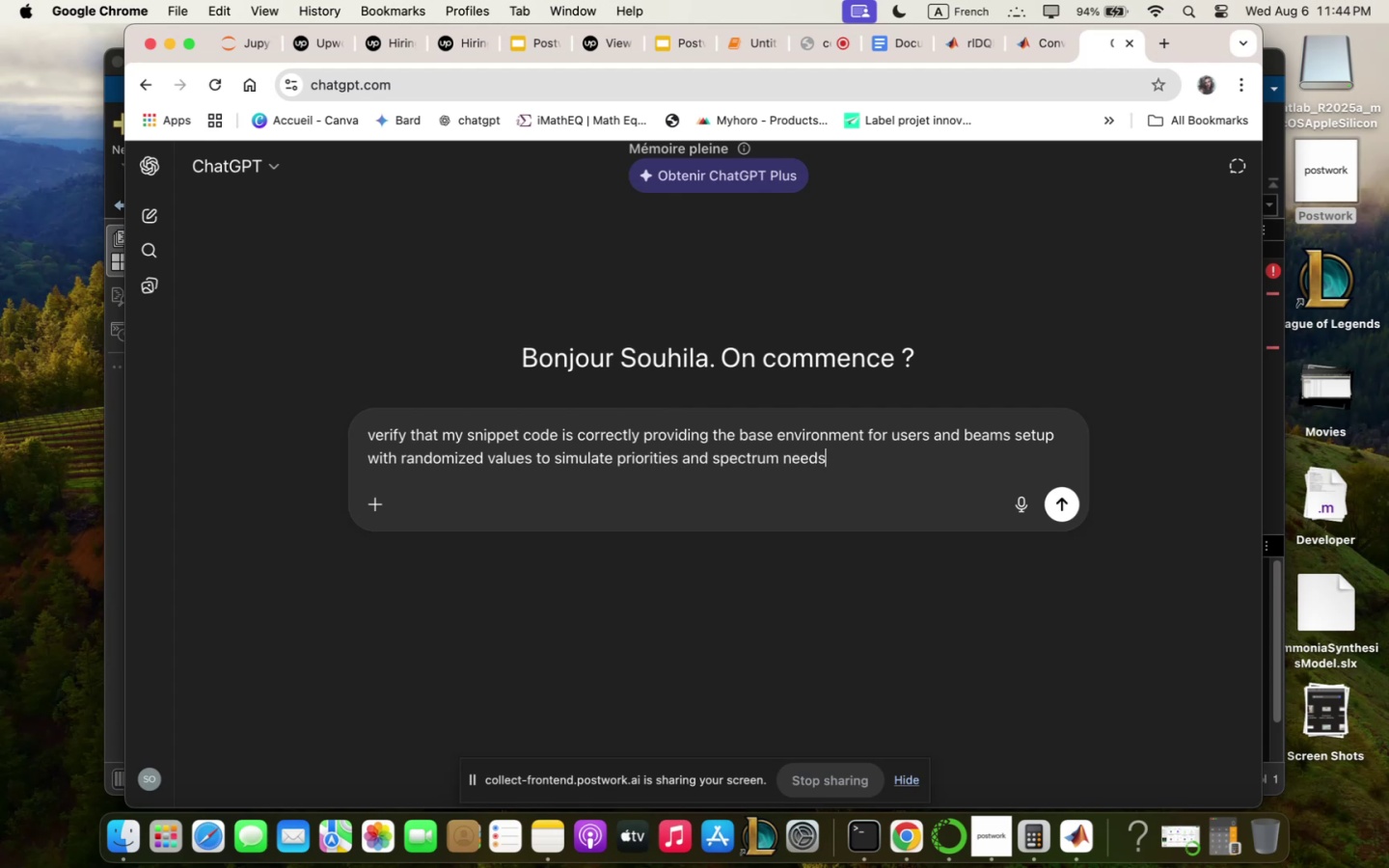 
type( mthis is the snippets  )
key(Backspace)
type(. )
 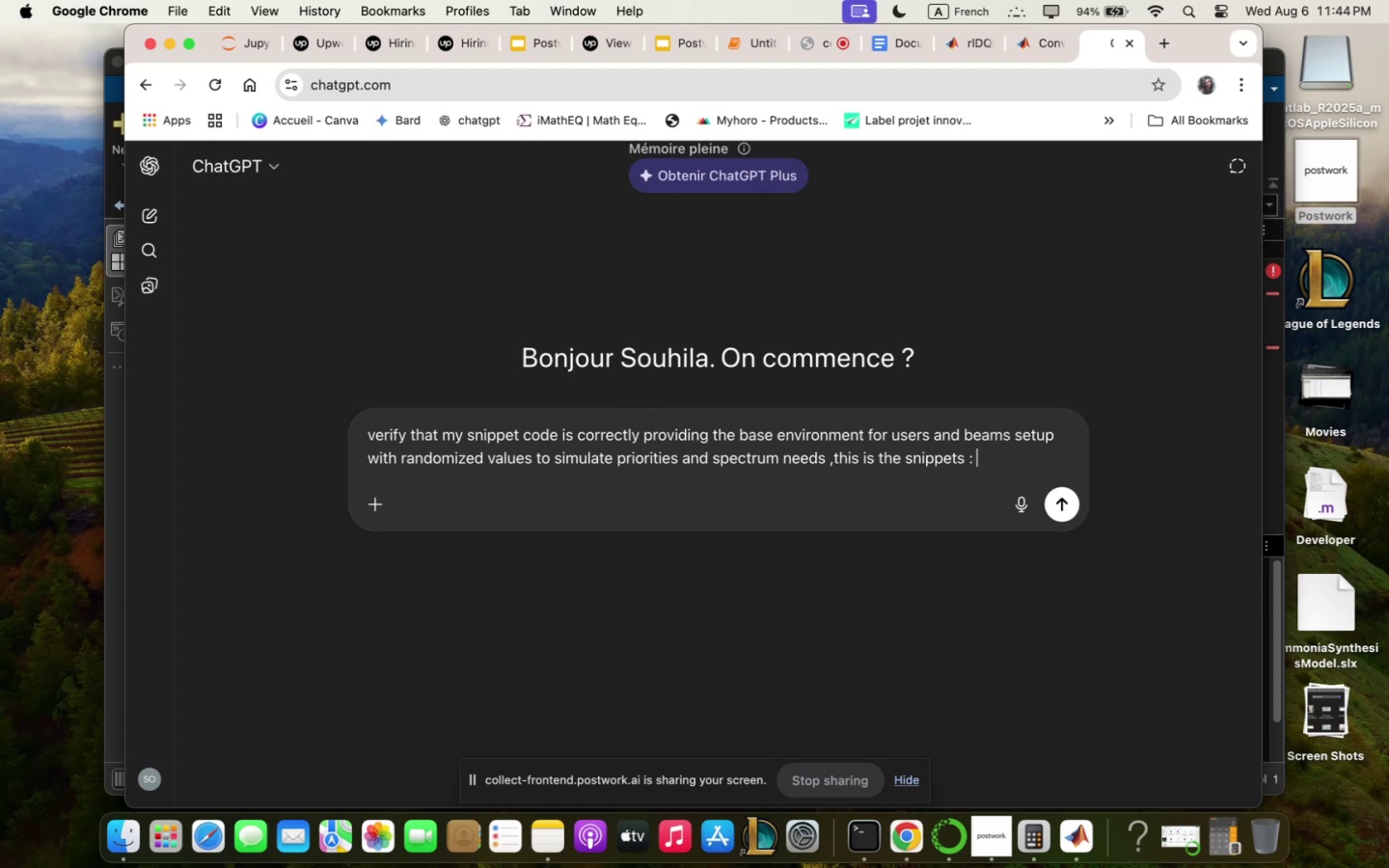 
key(Meta+CommandLeft)
 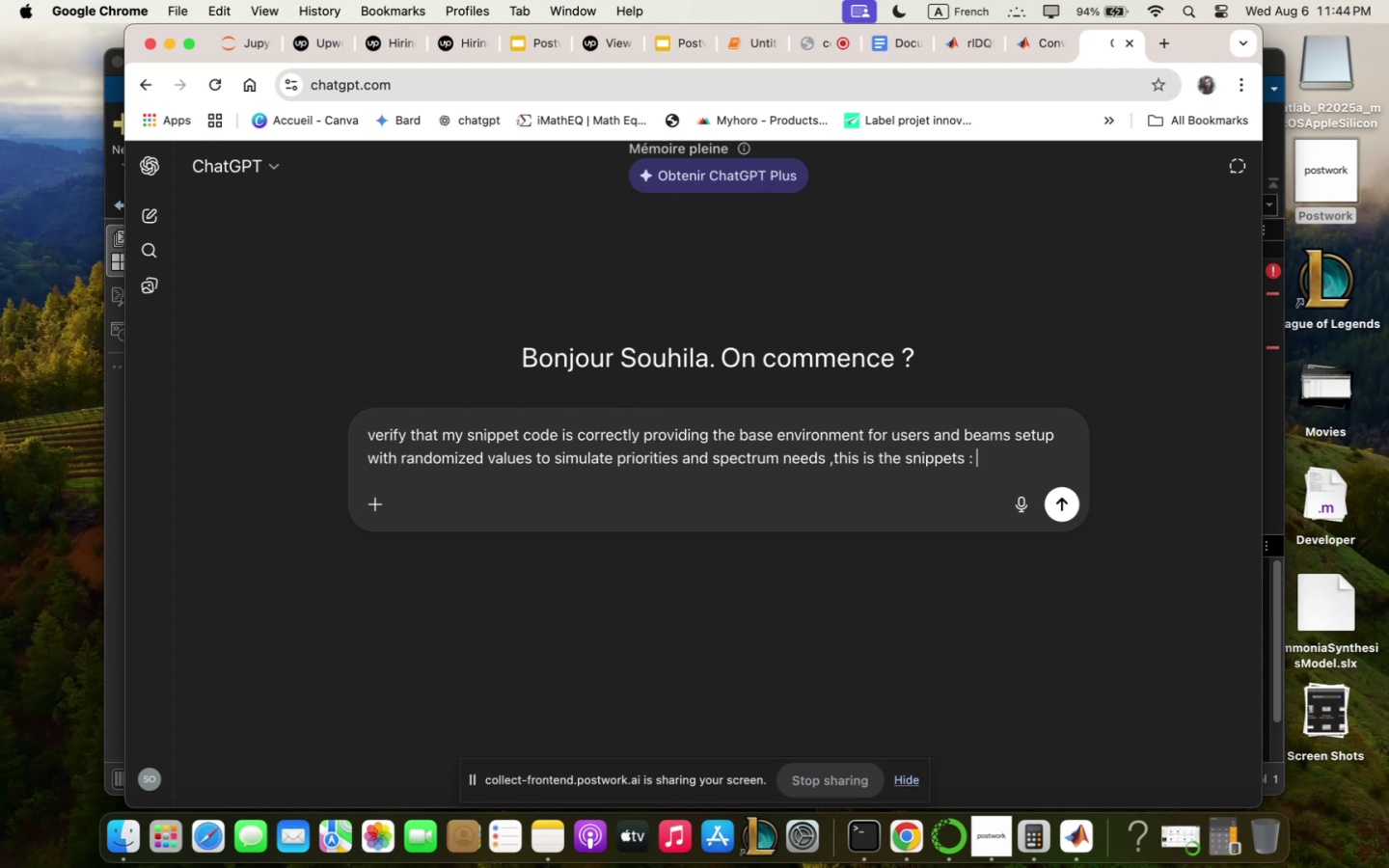 
key(Meta+V)
 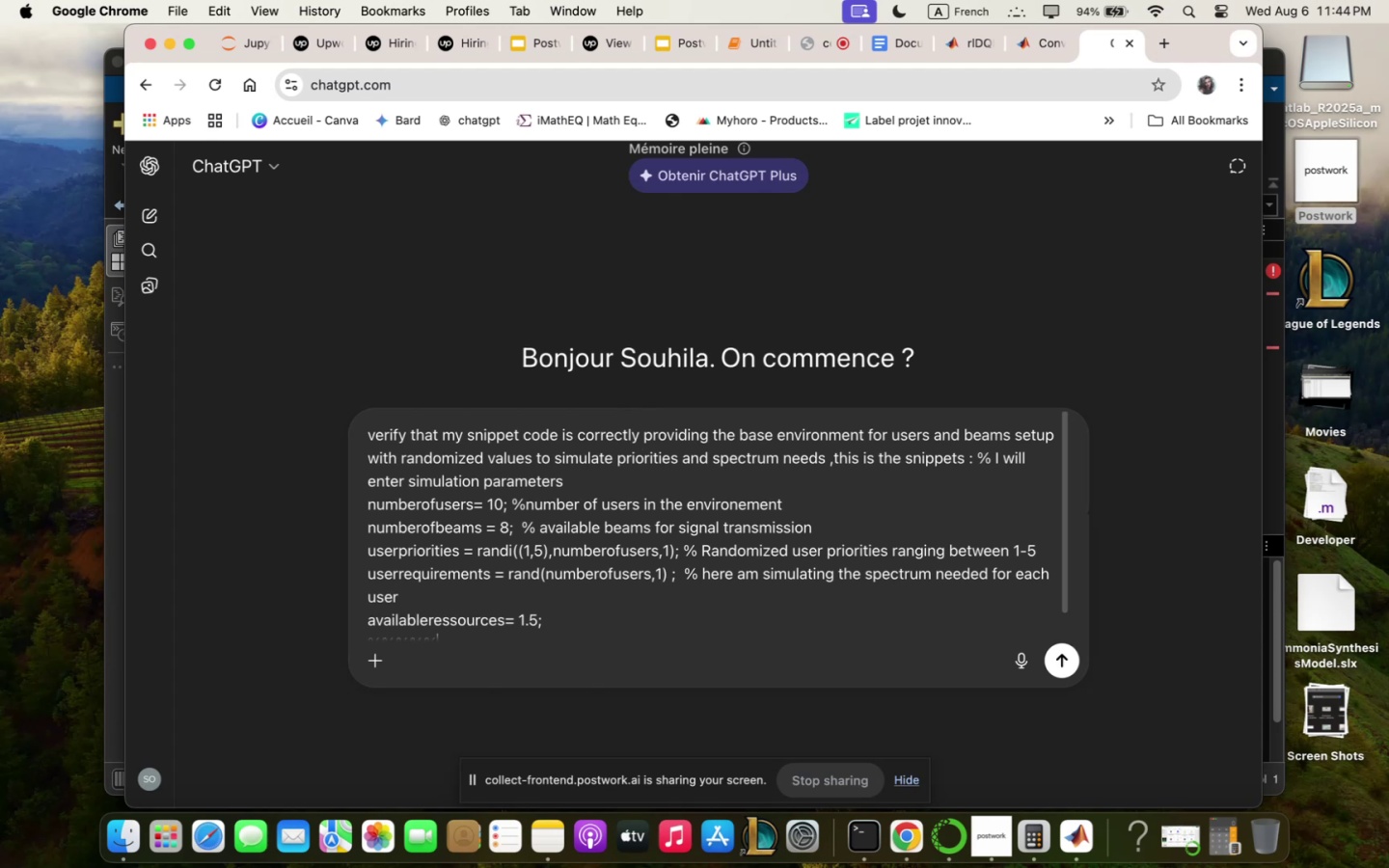 
key(Enter)
 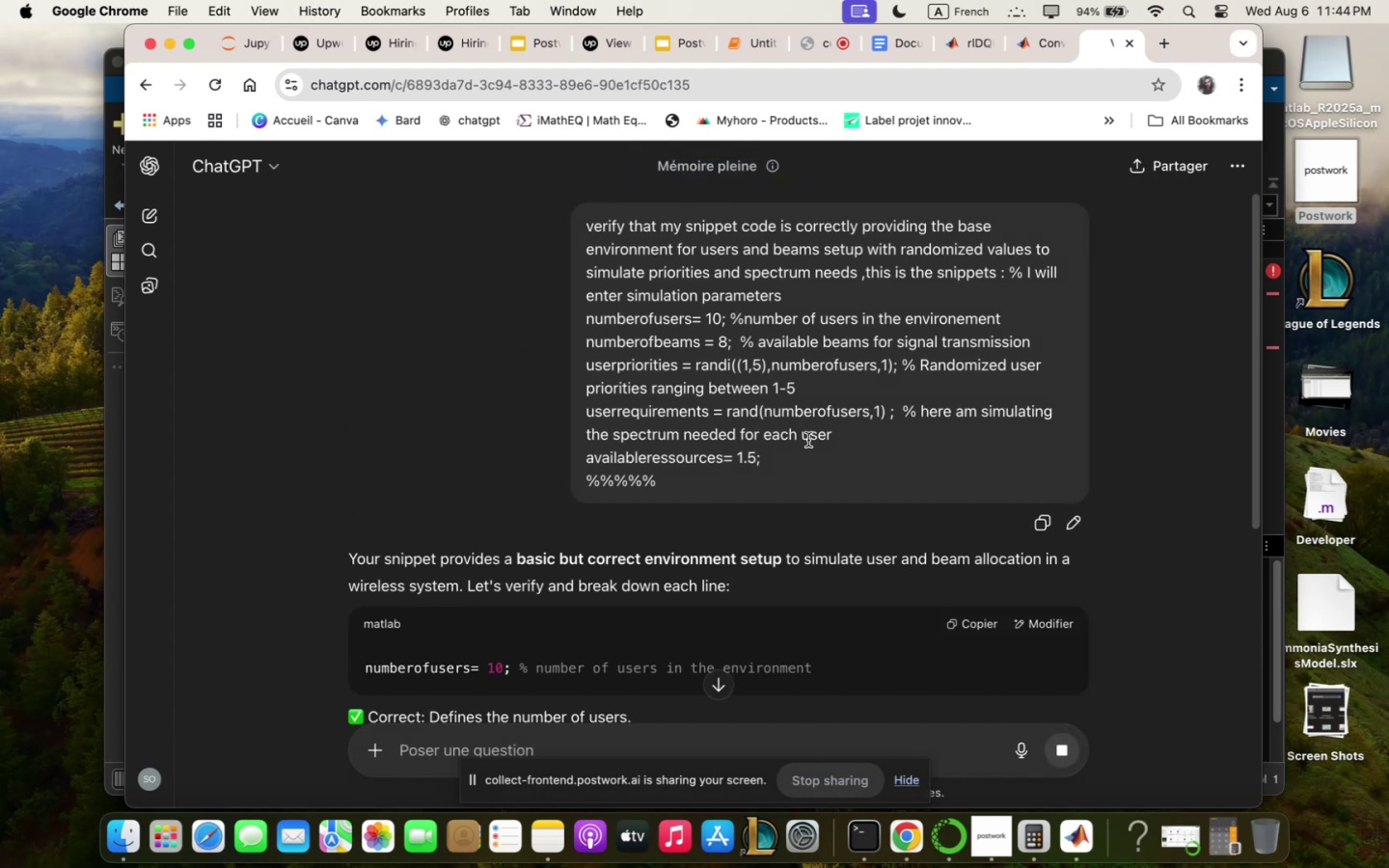 
wait(5.42)
 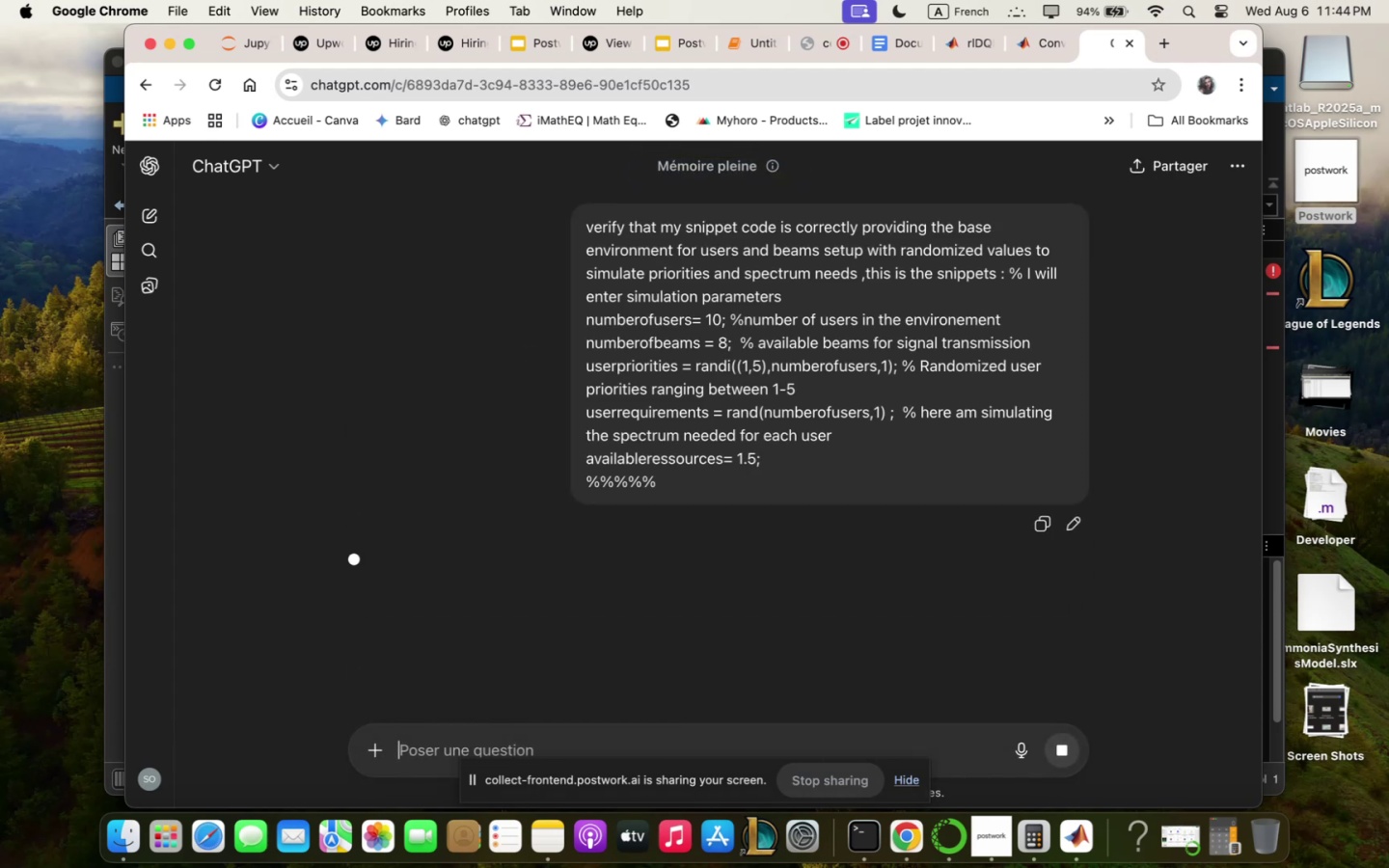 
scroll: coordinate [864, 476], scroll_direction: down, amount: 19.0
 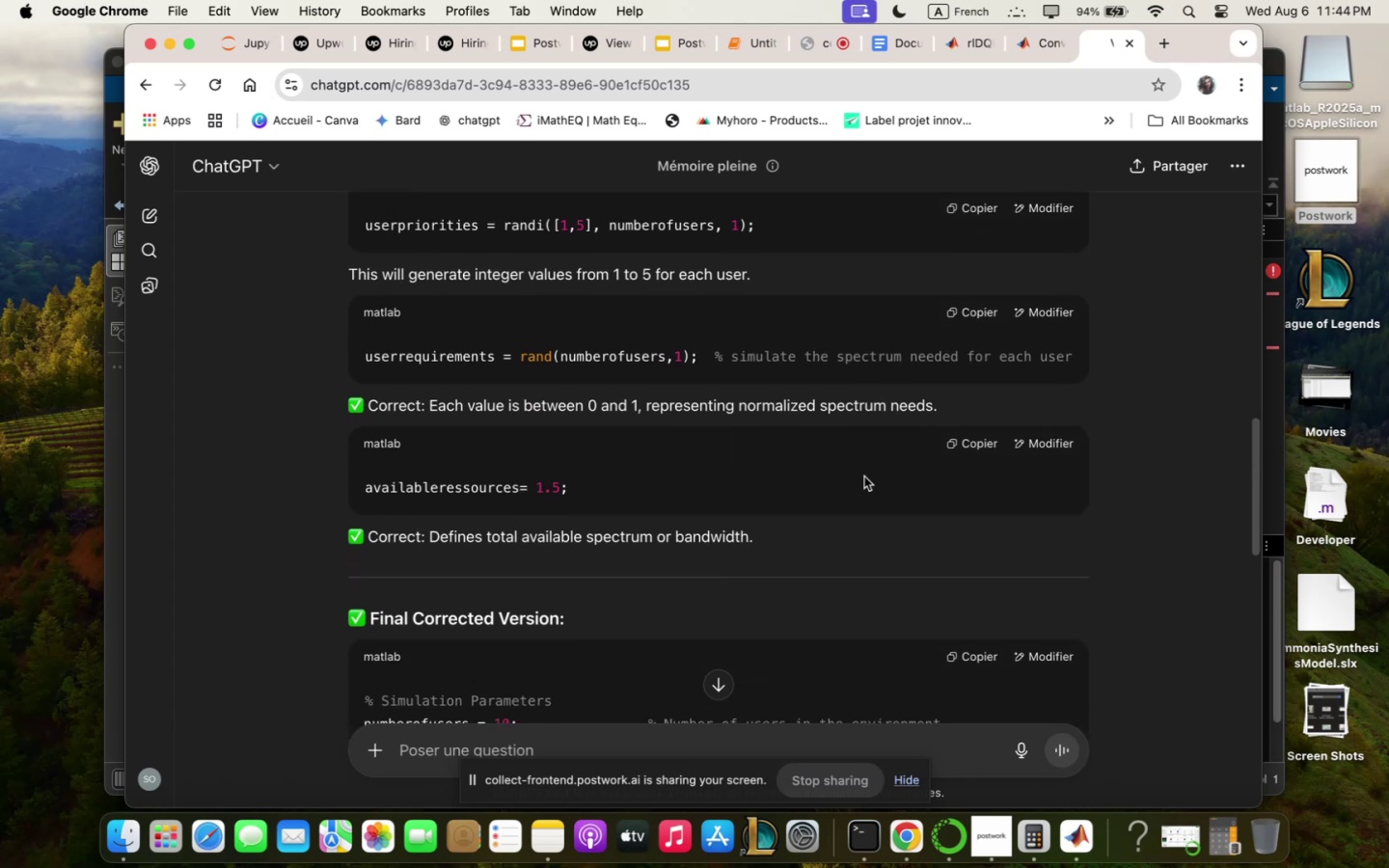 
scroll: coordinate [924, 367], scroll_direction: up, amount: 8.0
 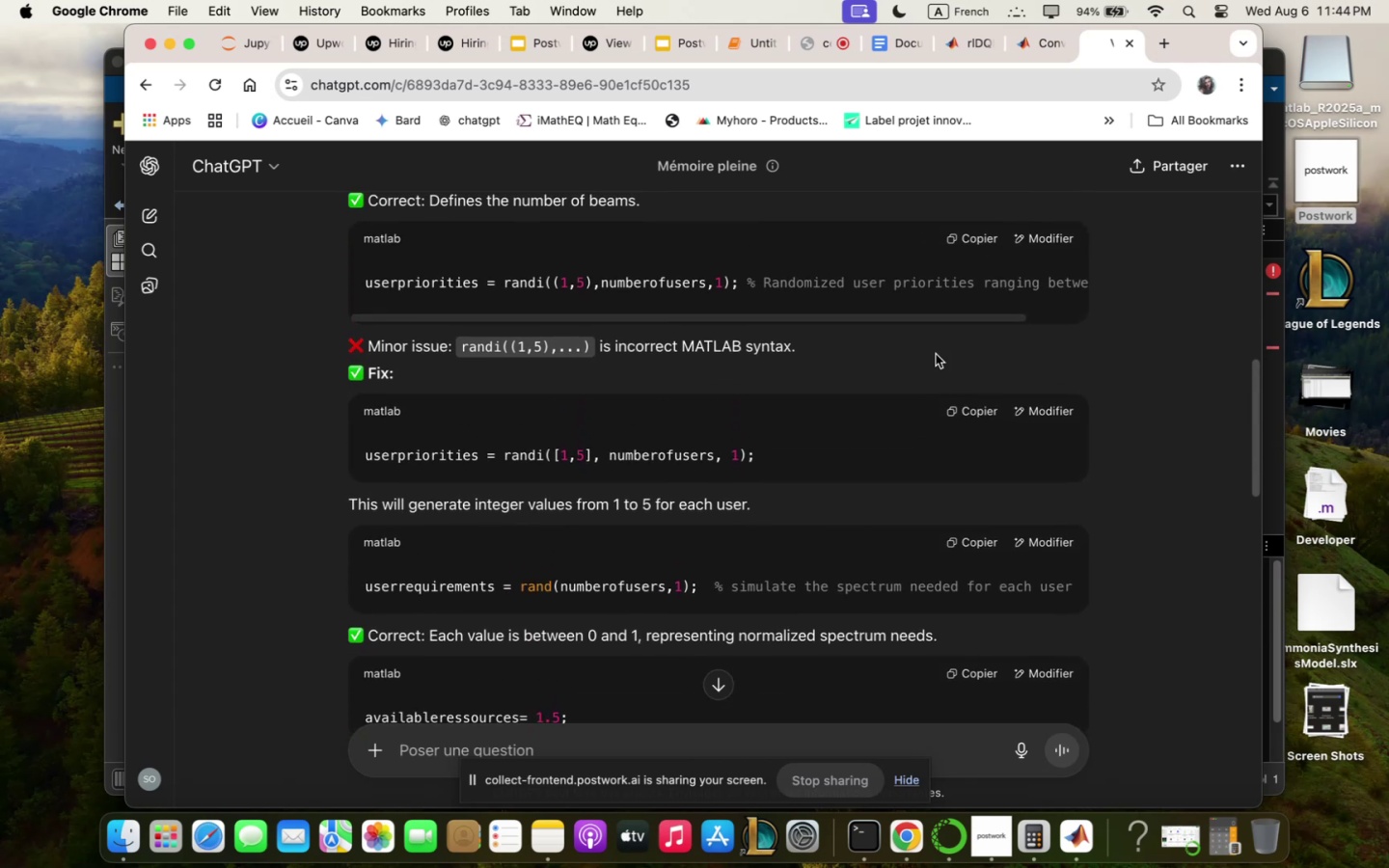 
mouse_move([966, 265])
 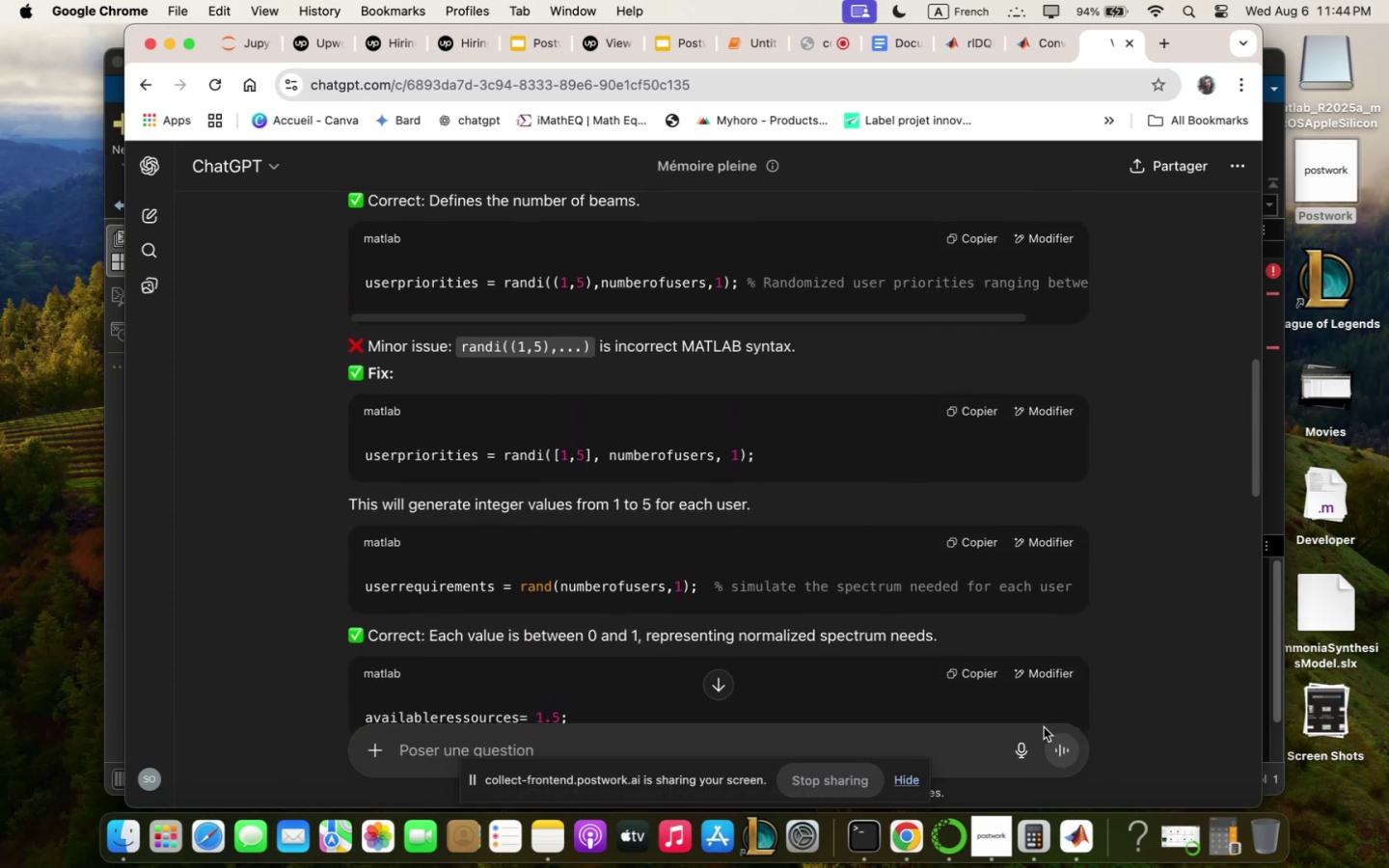 
left_click([1070, 855])
 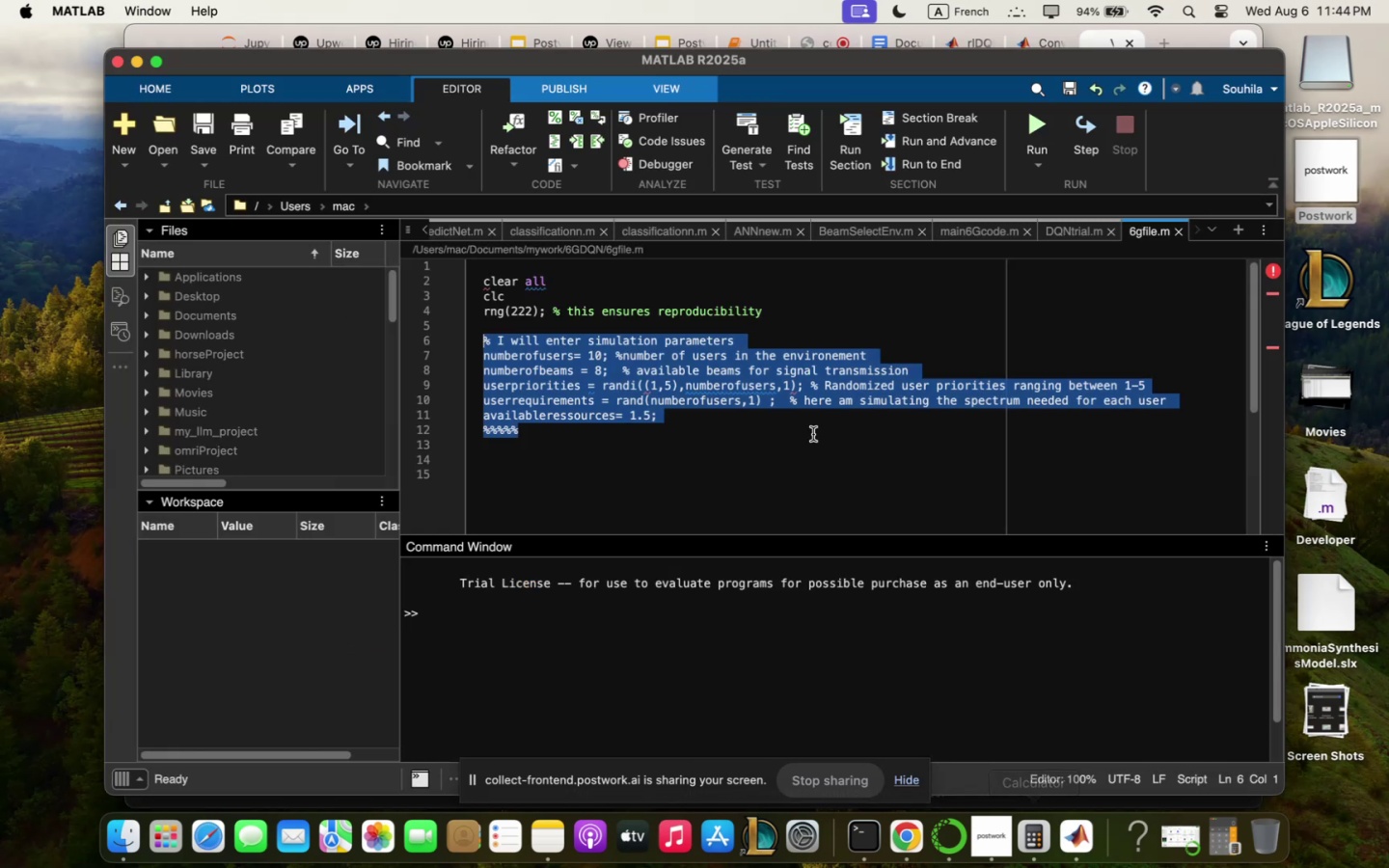 
left_click([800, 422])
 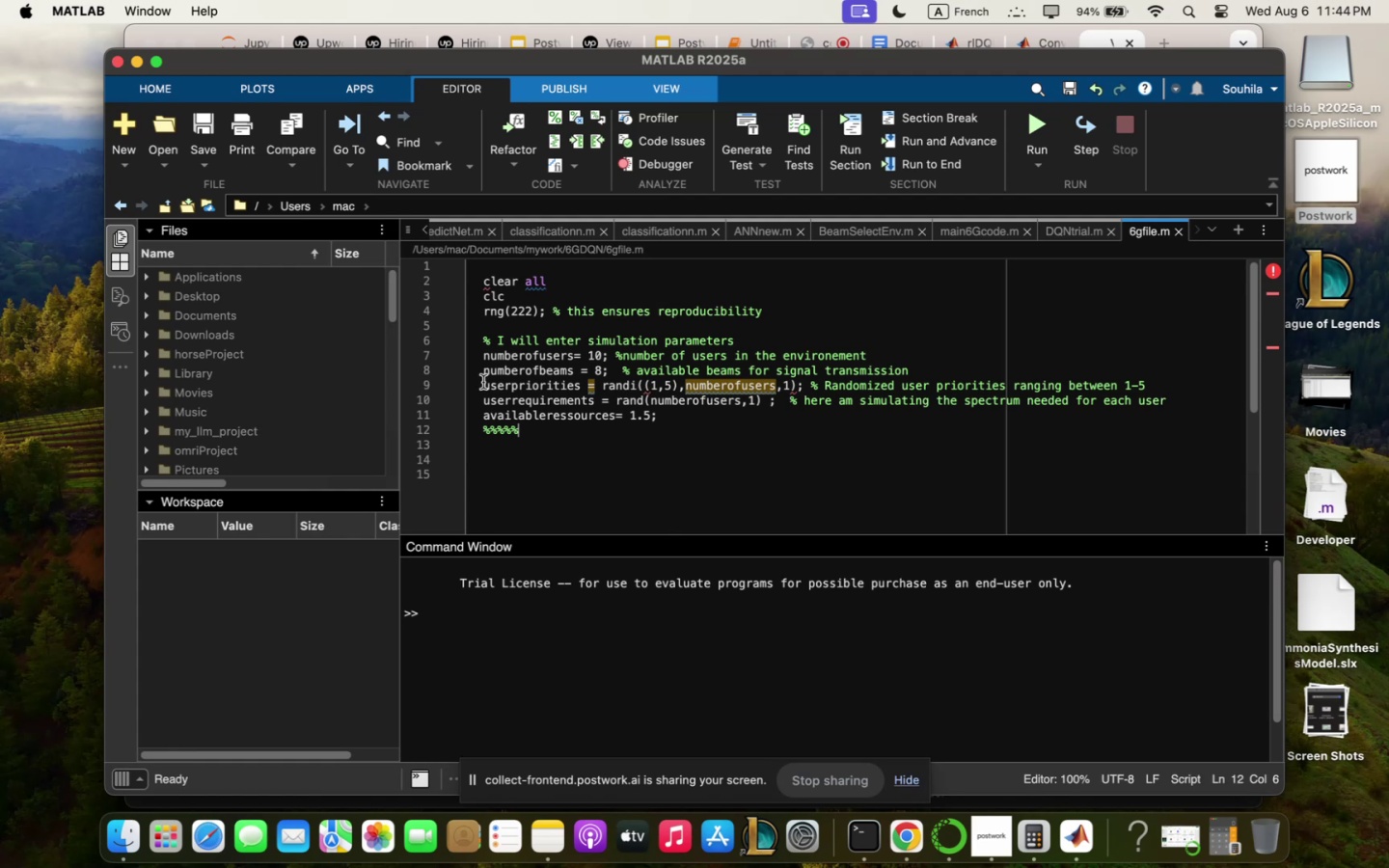 
left_click_drag(start_coordinate=[482, 382], to_coordinate=[808, 388])
 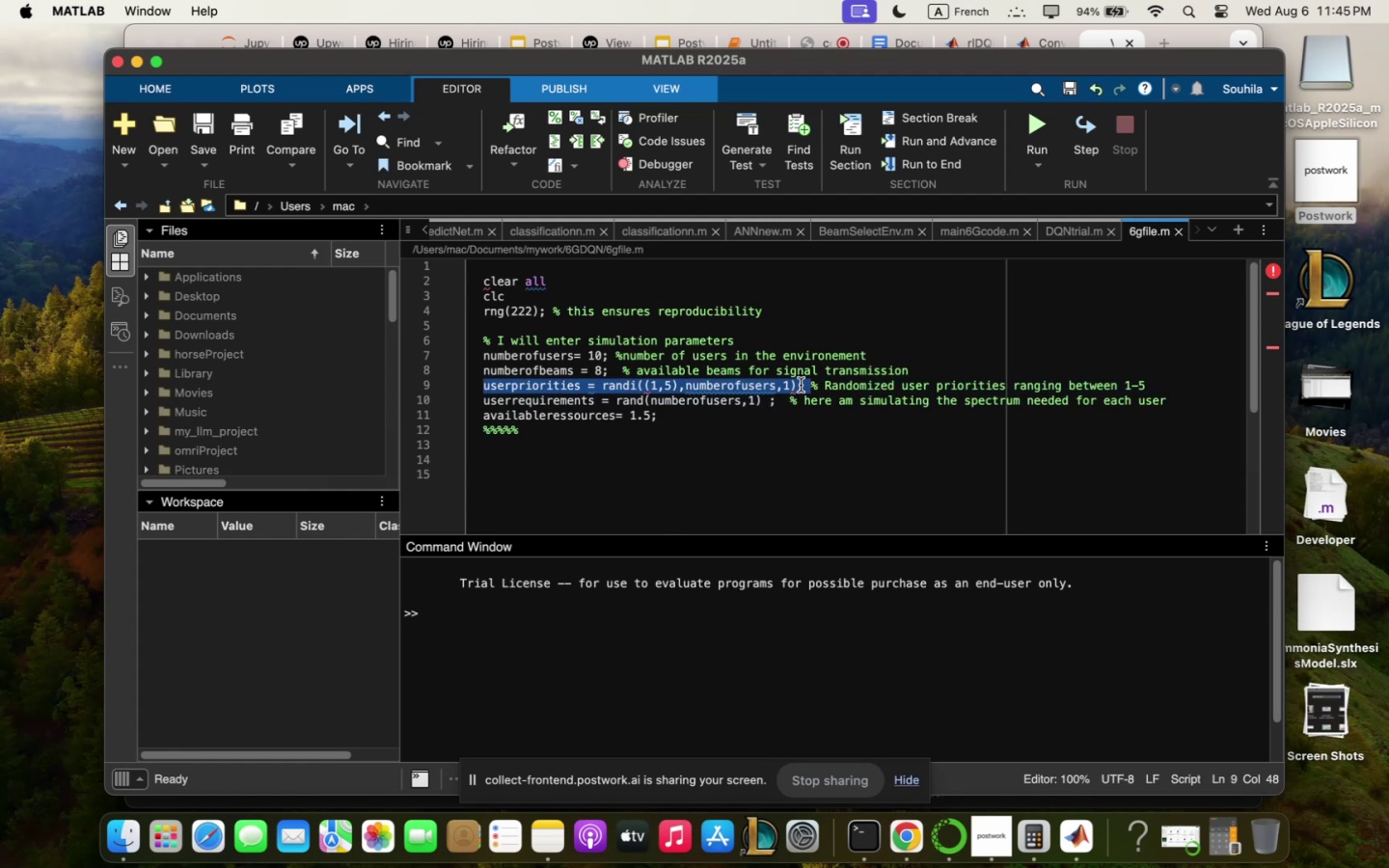 
right_click([800, 385])
 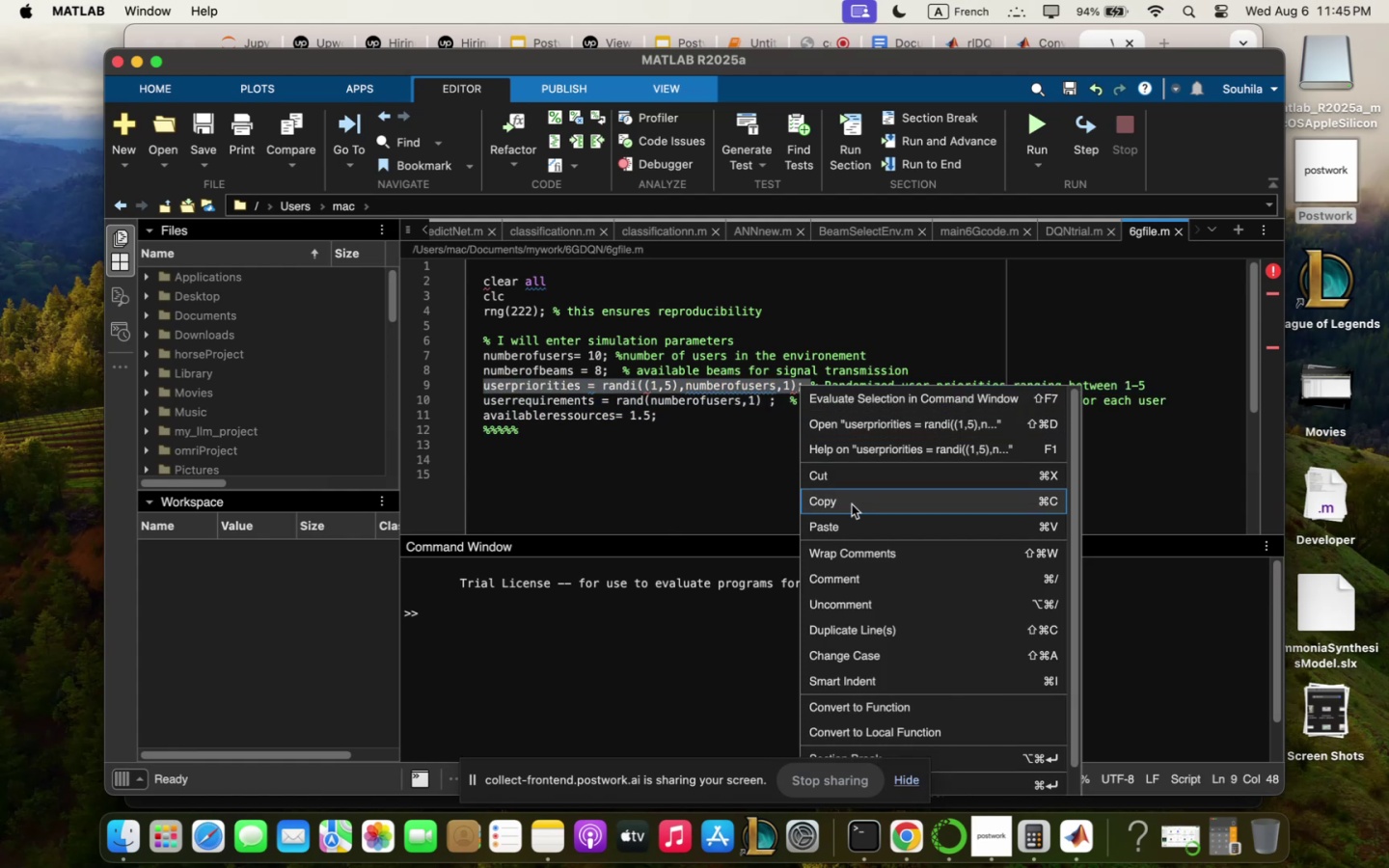 
left_click([852, 519])
 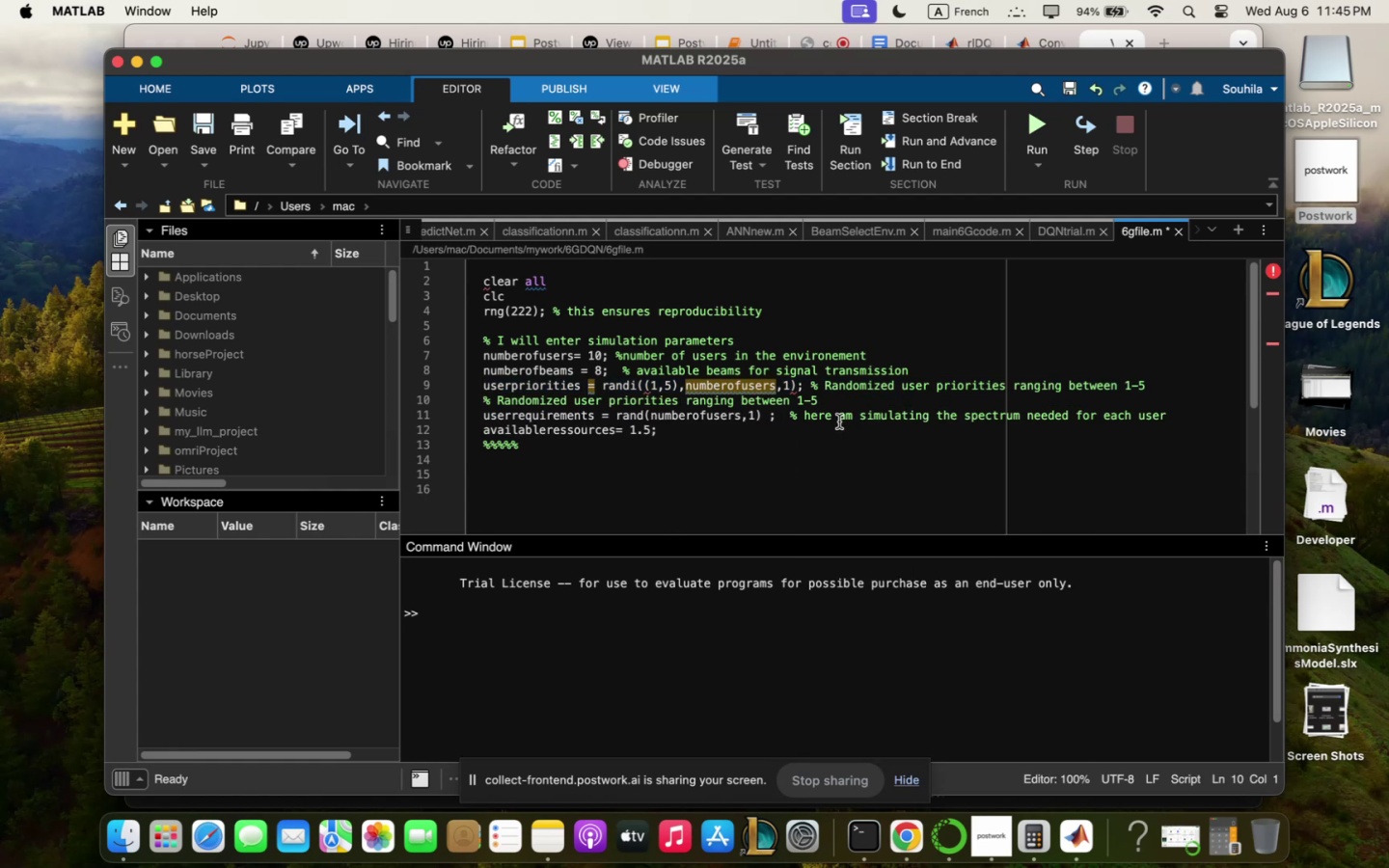 
left_click_drag(start_coordinate=[1174, 387], to_coordinate=[812, 380])
 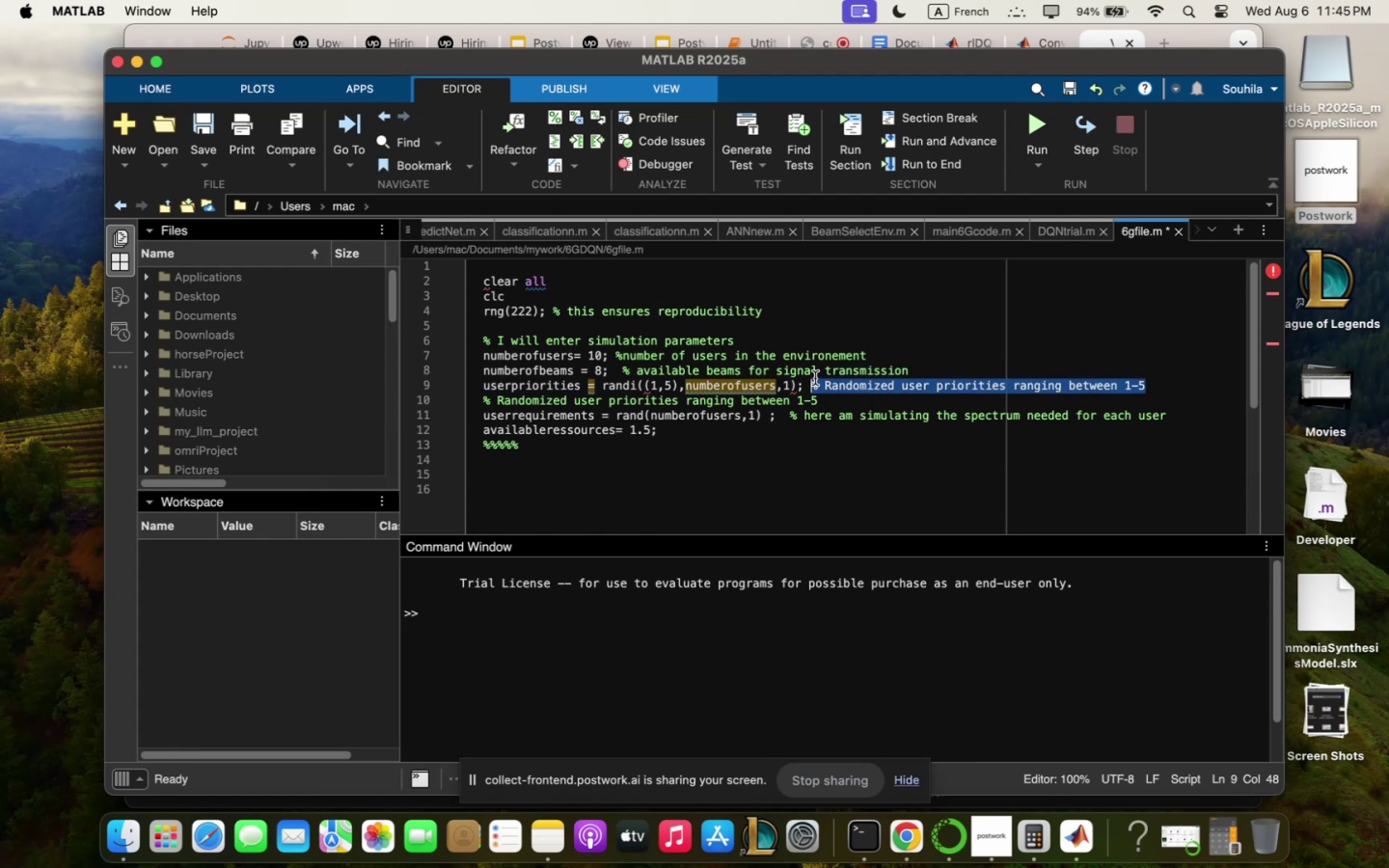 
key(Backspace)
 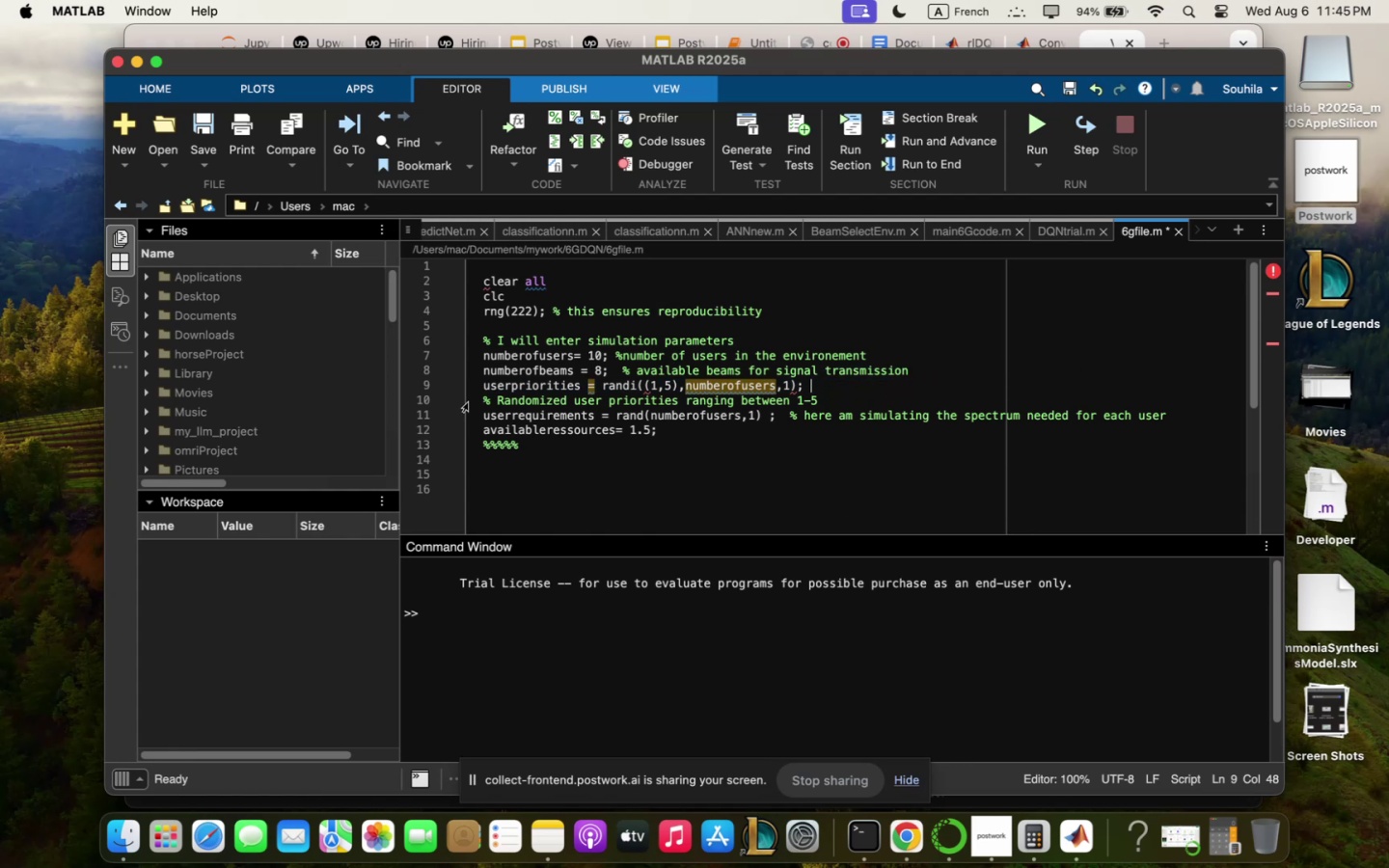 
left_click([481, 396])
 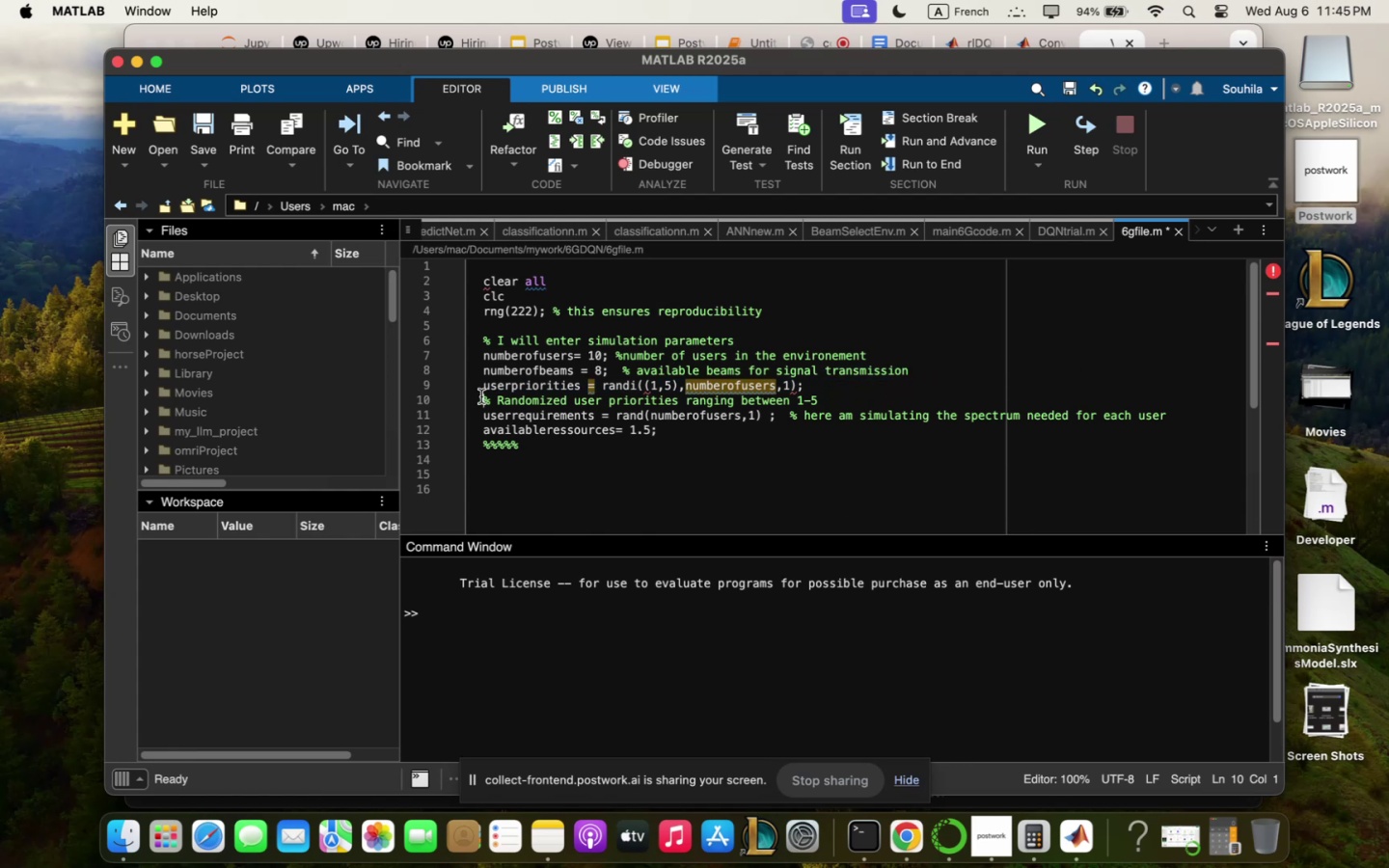 
key(Backspace)
 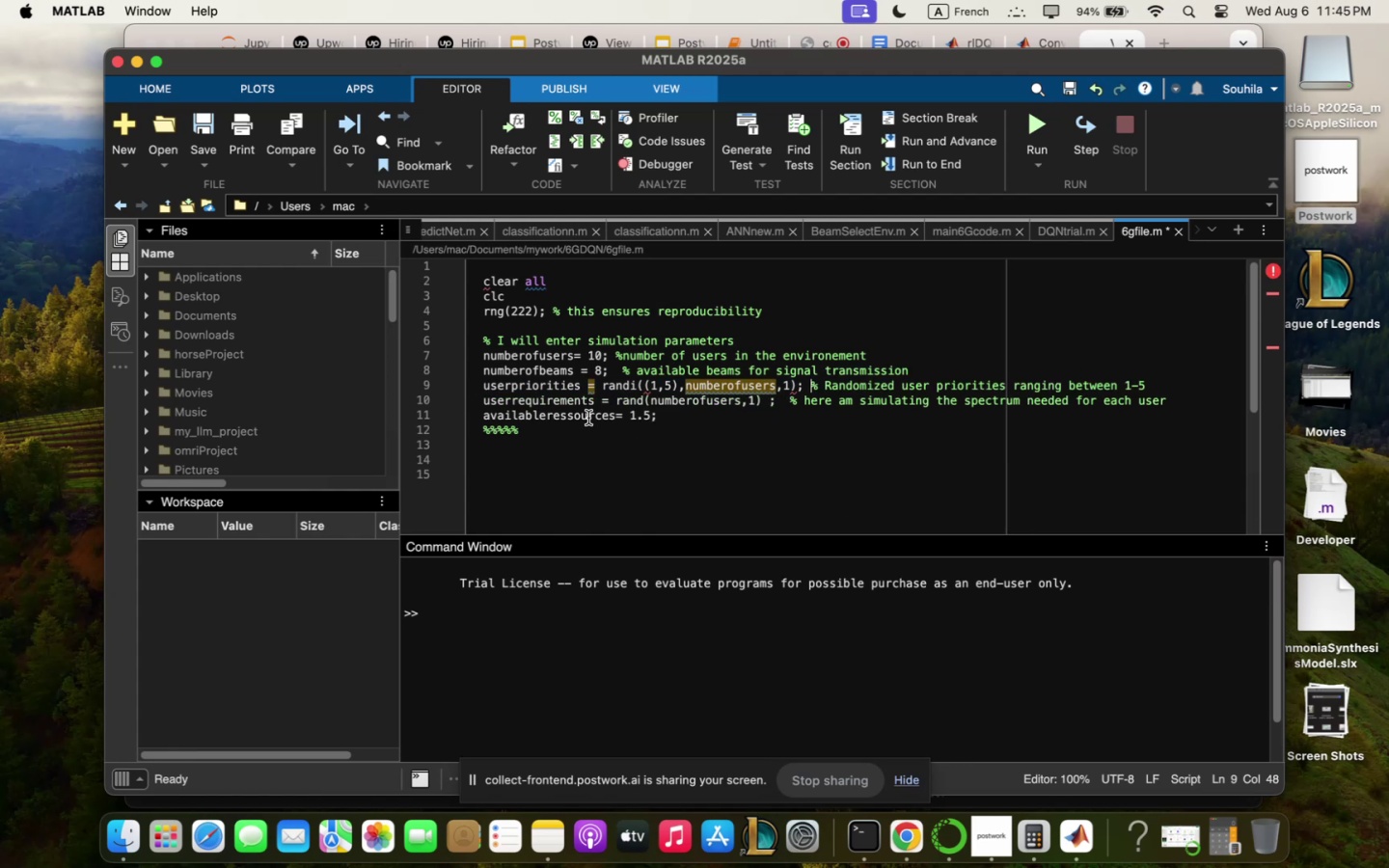 
left_click([808, 495])
 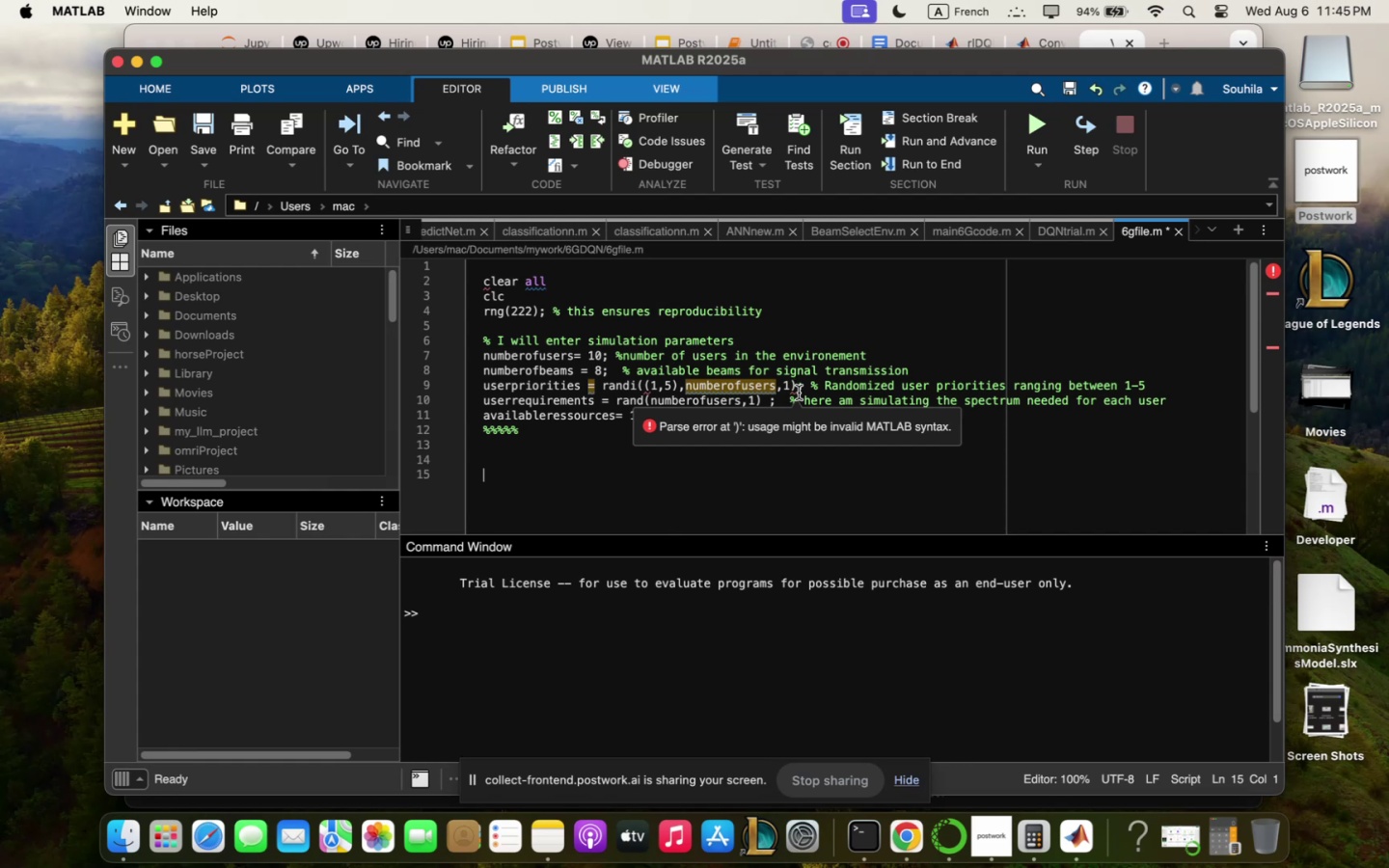 
left_click([819, 485])
 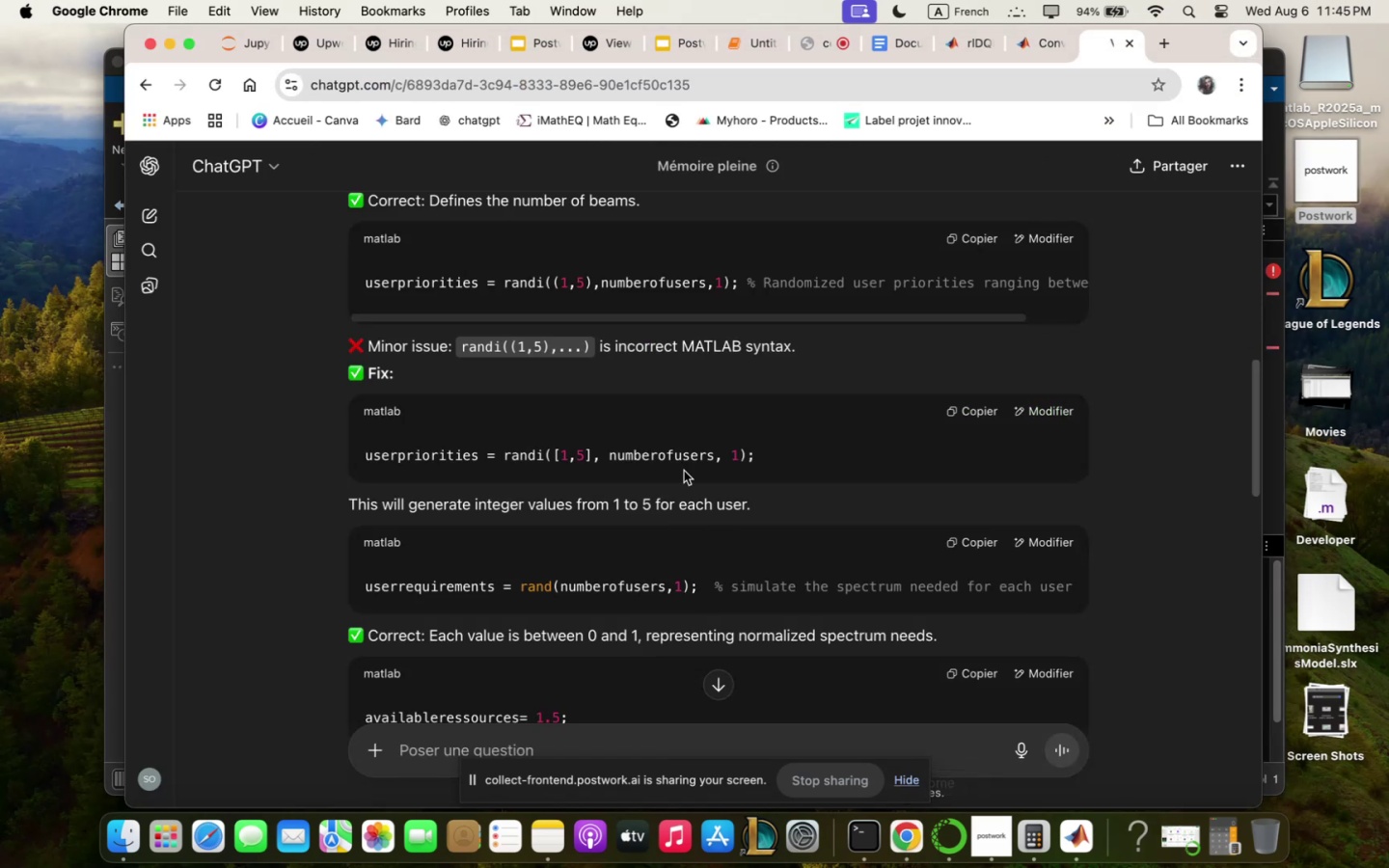 
wait(7.79)
 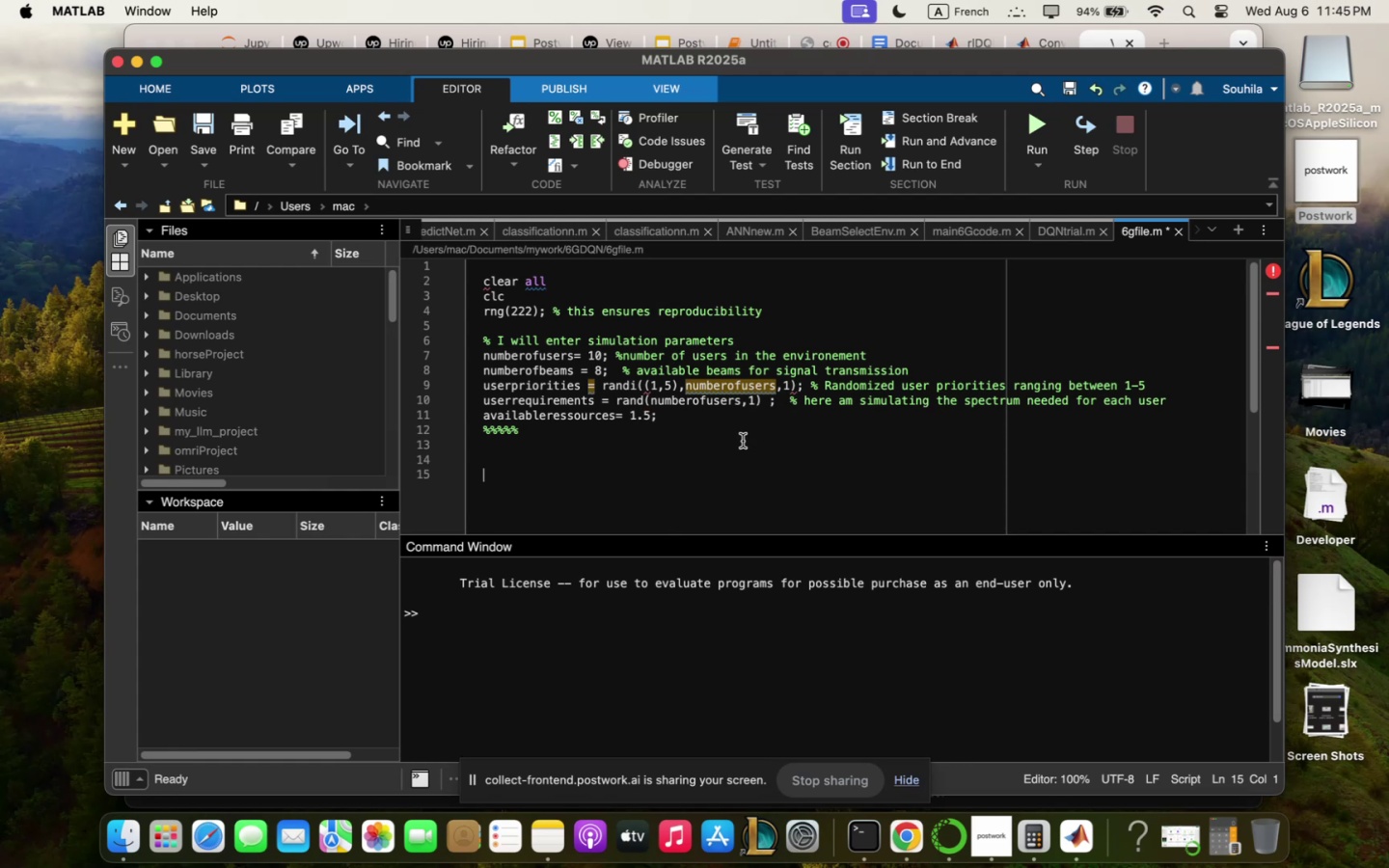 
left_click_drag(start_coordinate=[603, 454], to_coordinate=[553, 451])
 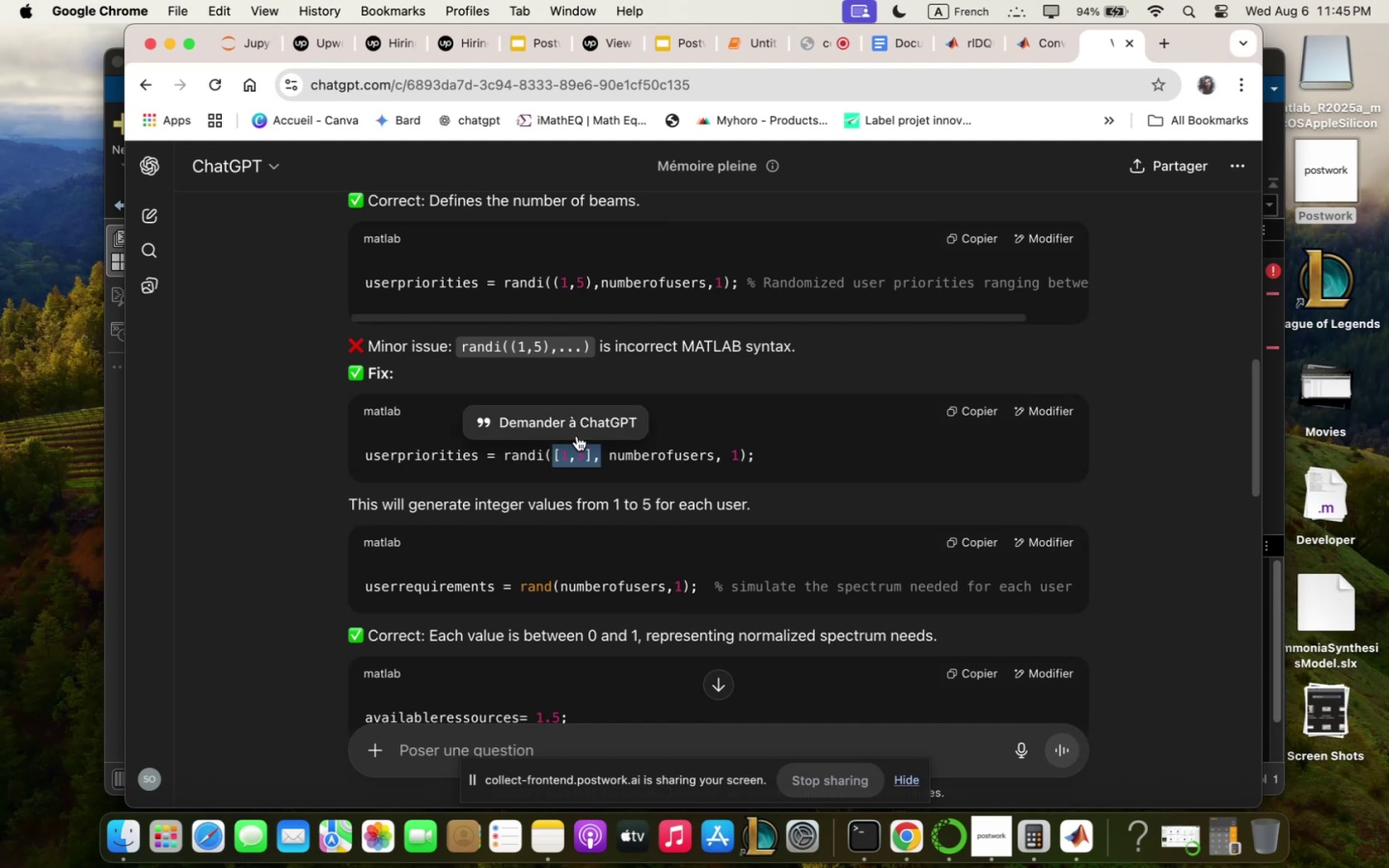 
key(Meta+CommandLeft)
 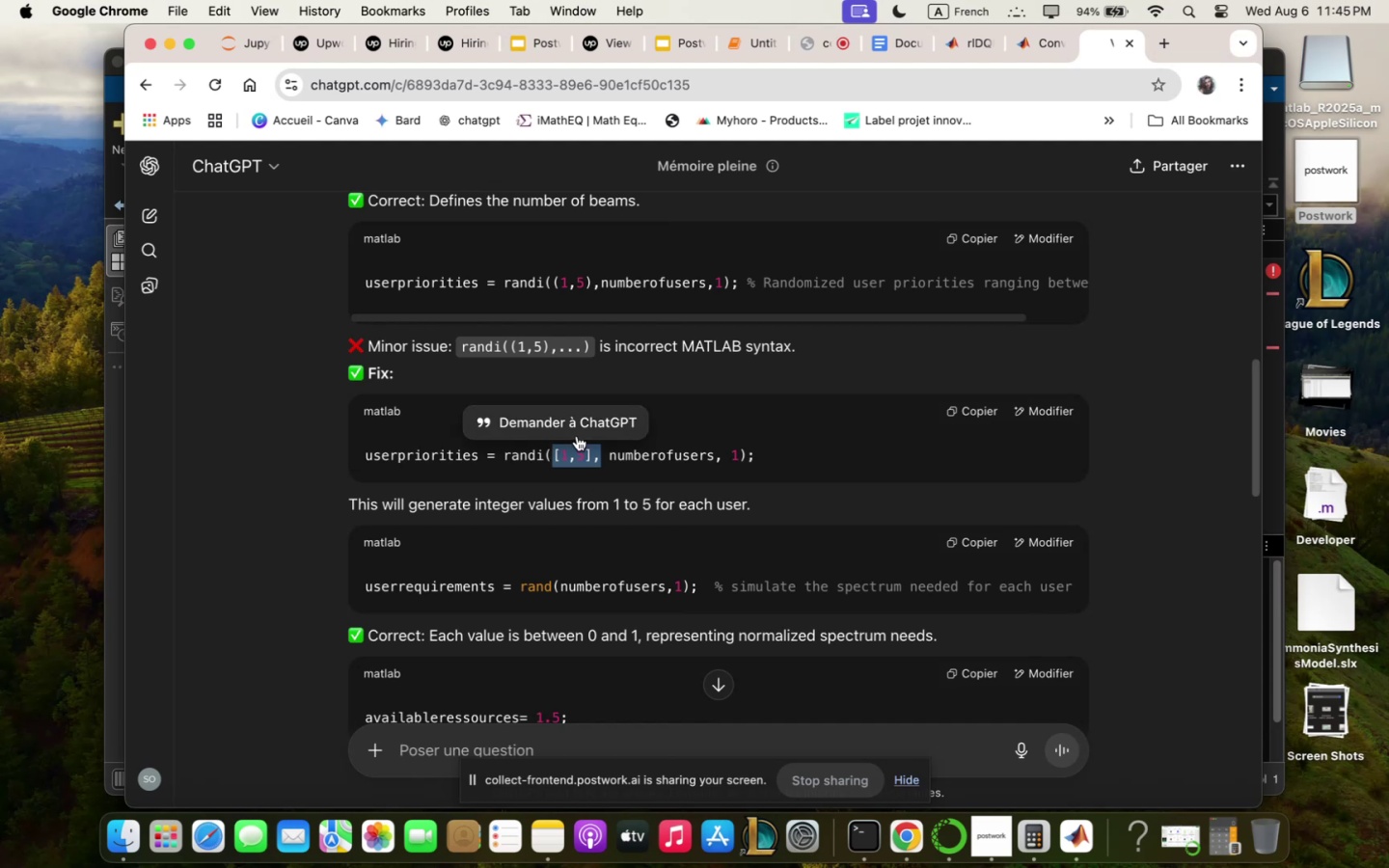 
key(Meta+C)
 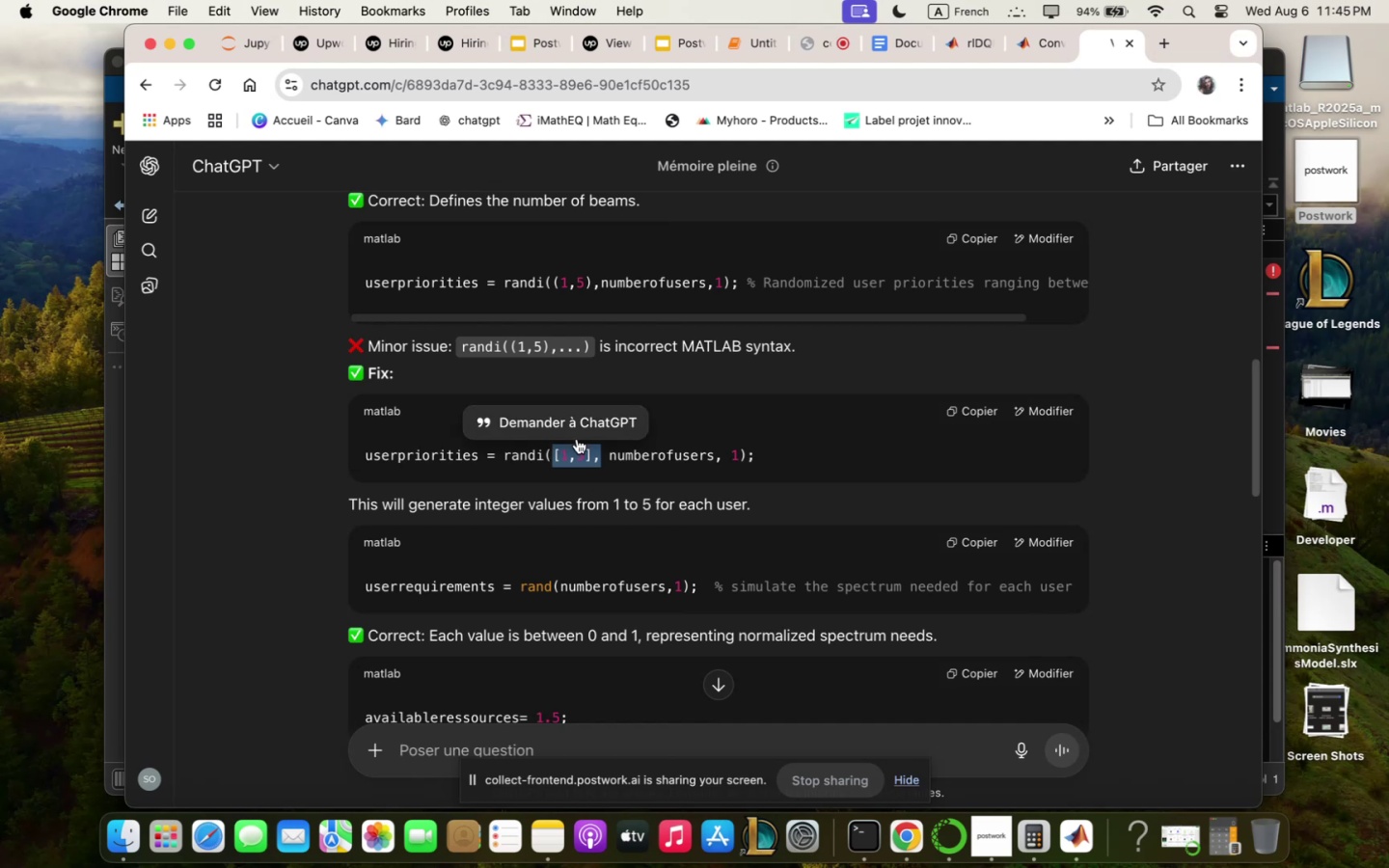 
right_click([580, 458])
 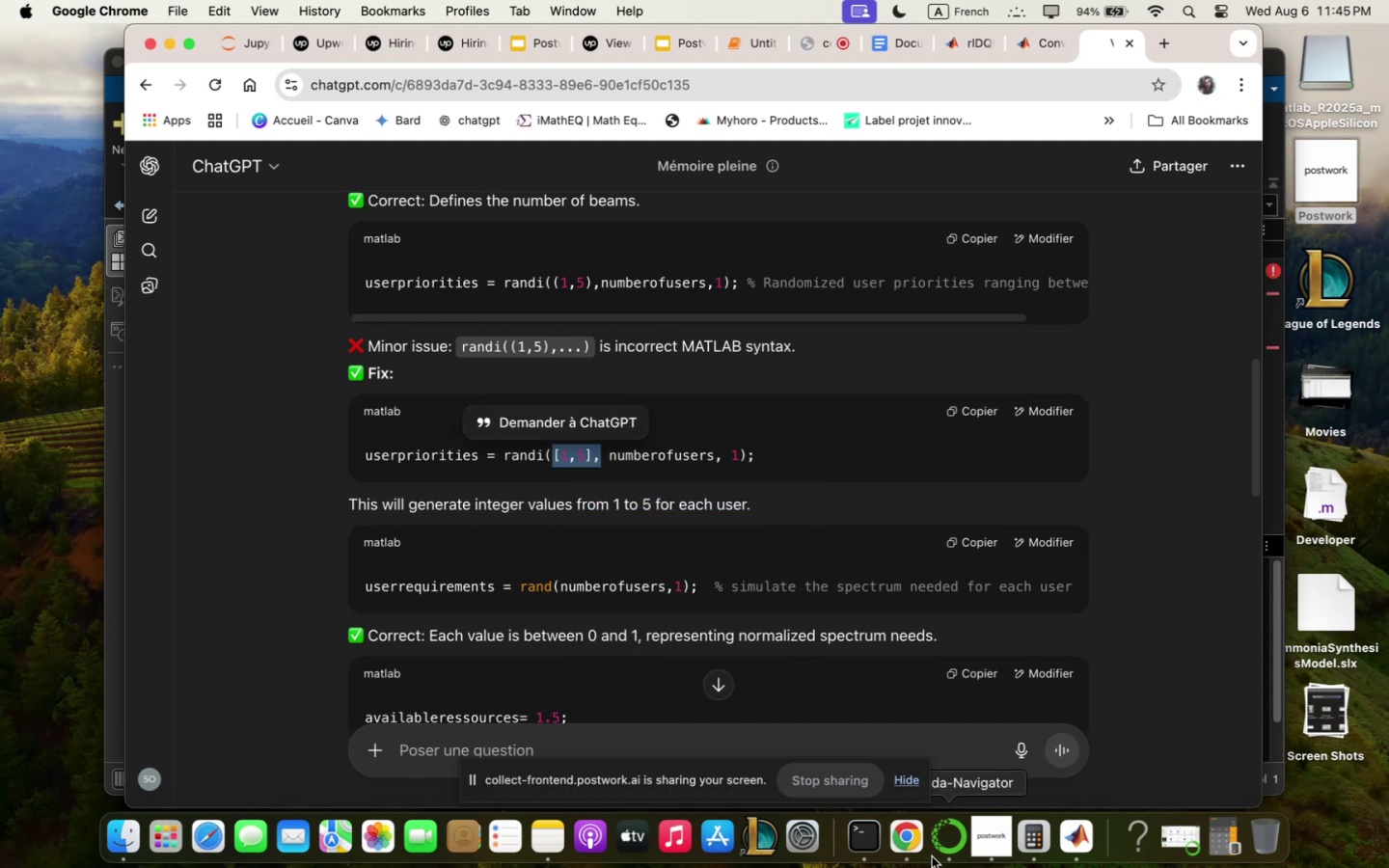 
left_click([915, 841])
 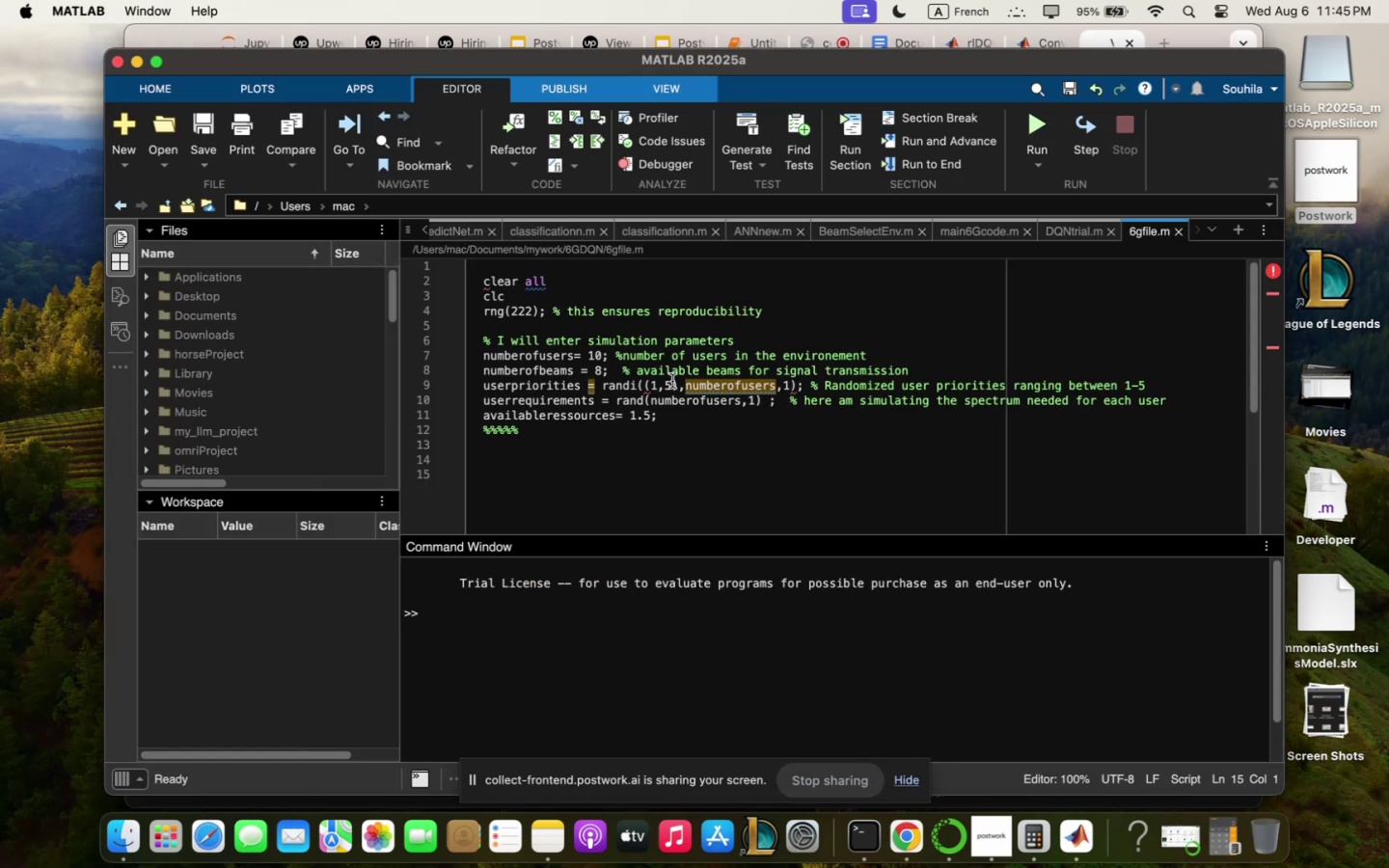 
left_click_drag(start_coordinate=[683, 386], to_coordinate=[647, 386])
 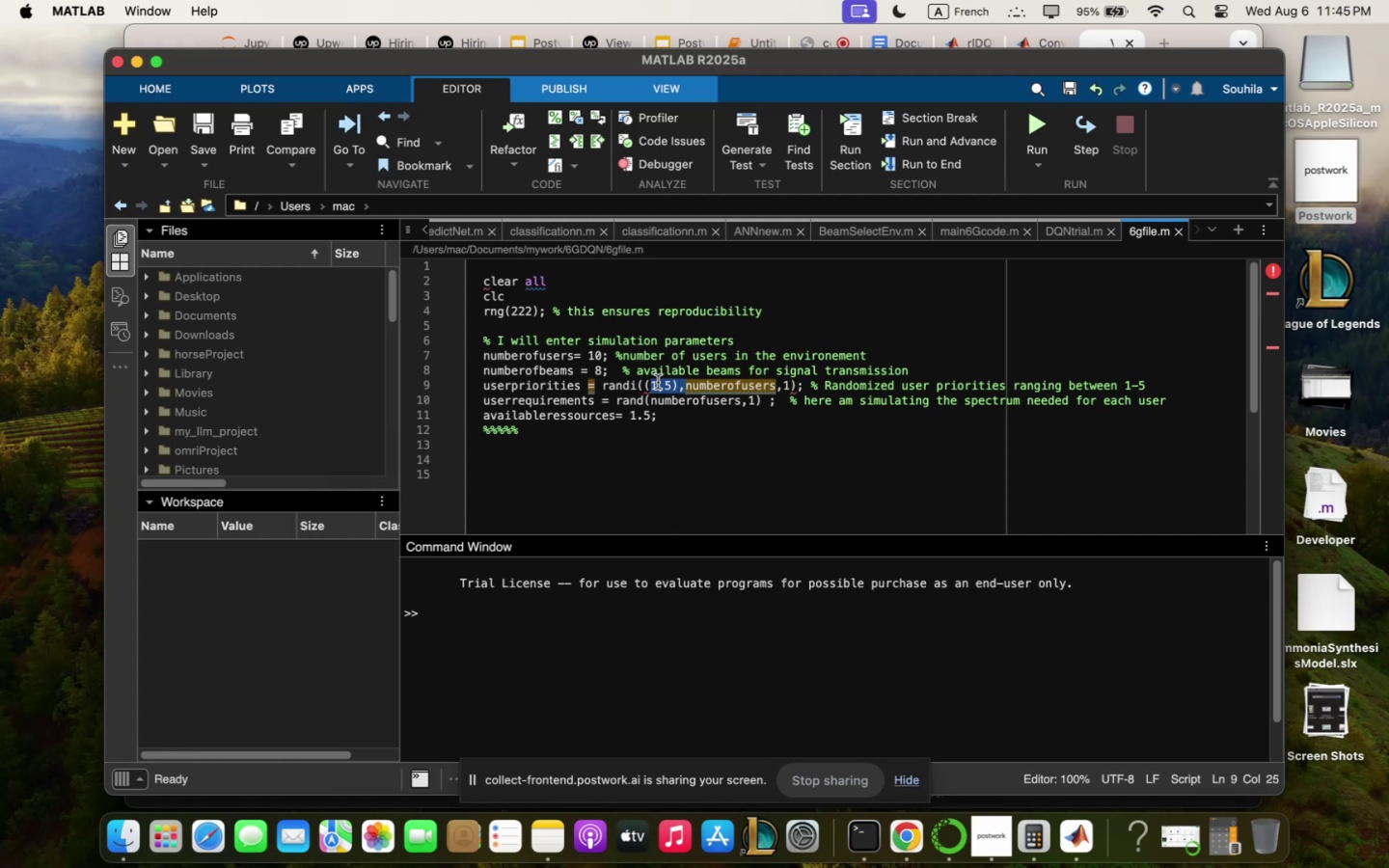 
key(Backspace)
 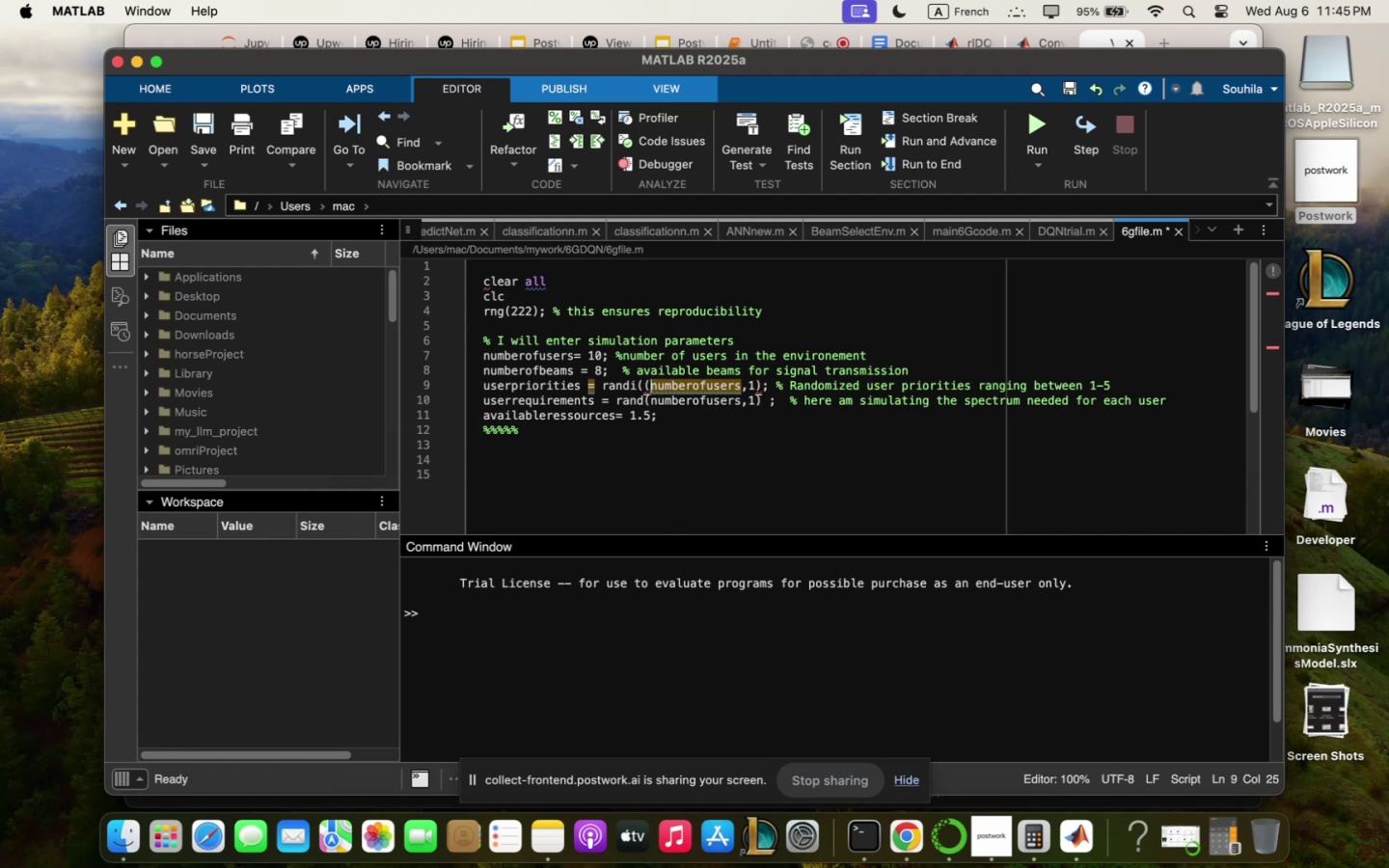 
key(Backspace)
 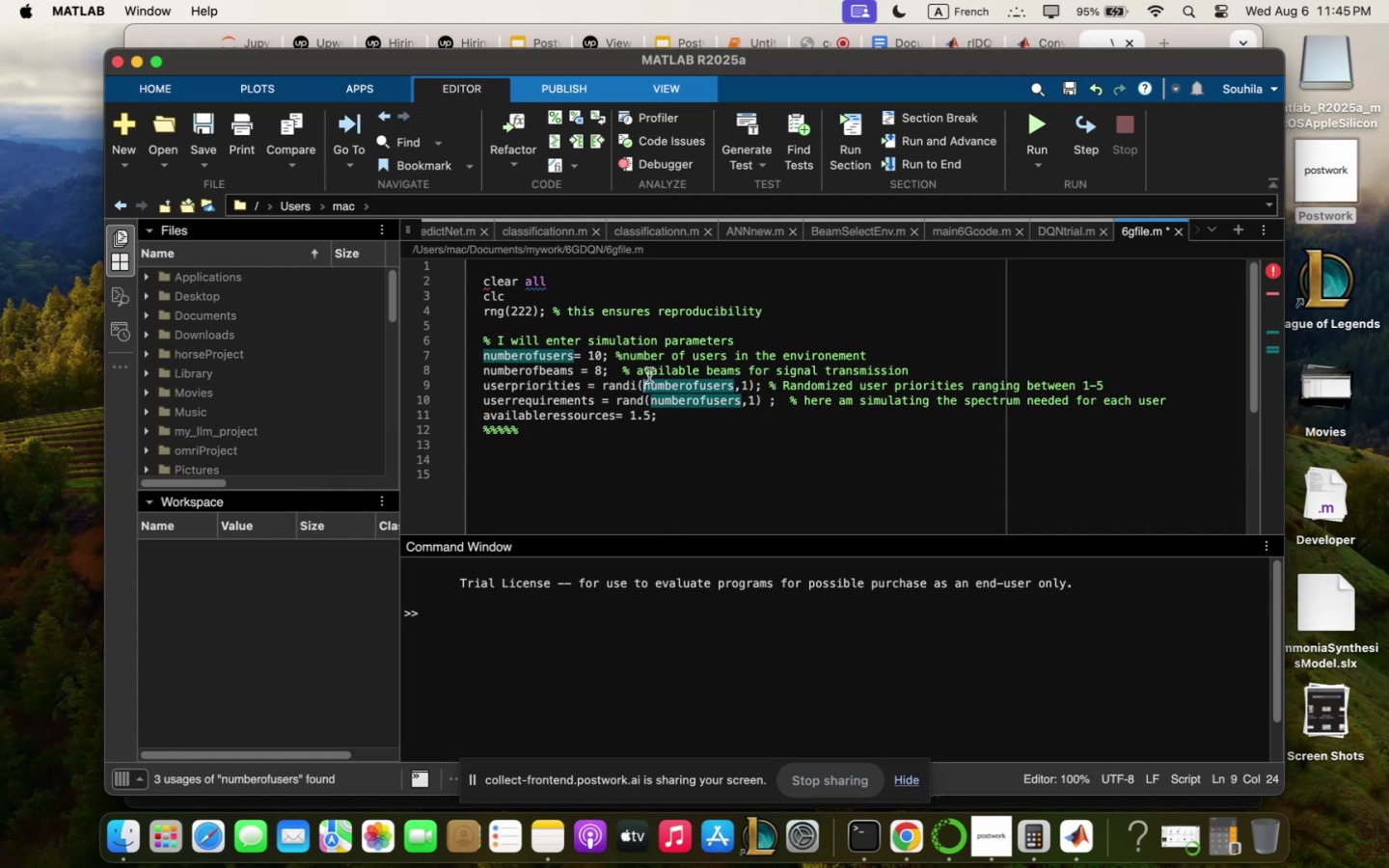 
key(Meta+CommandLeft)
 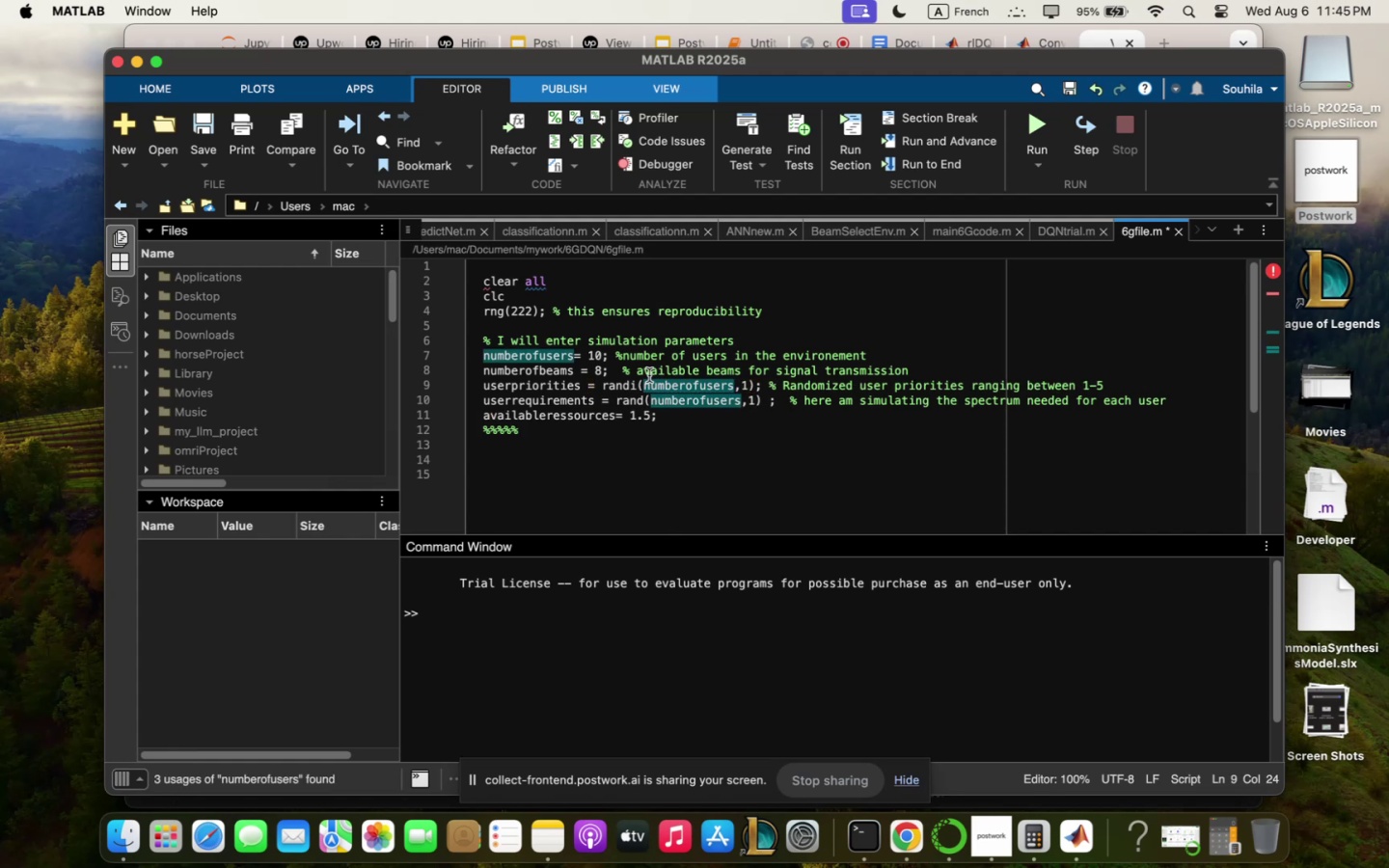 
key(Meta+V)
 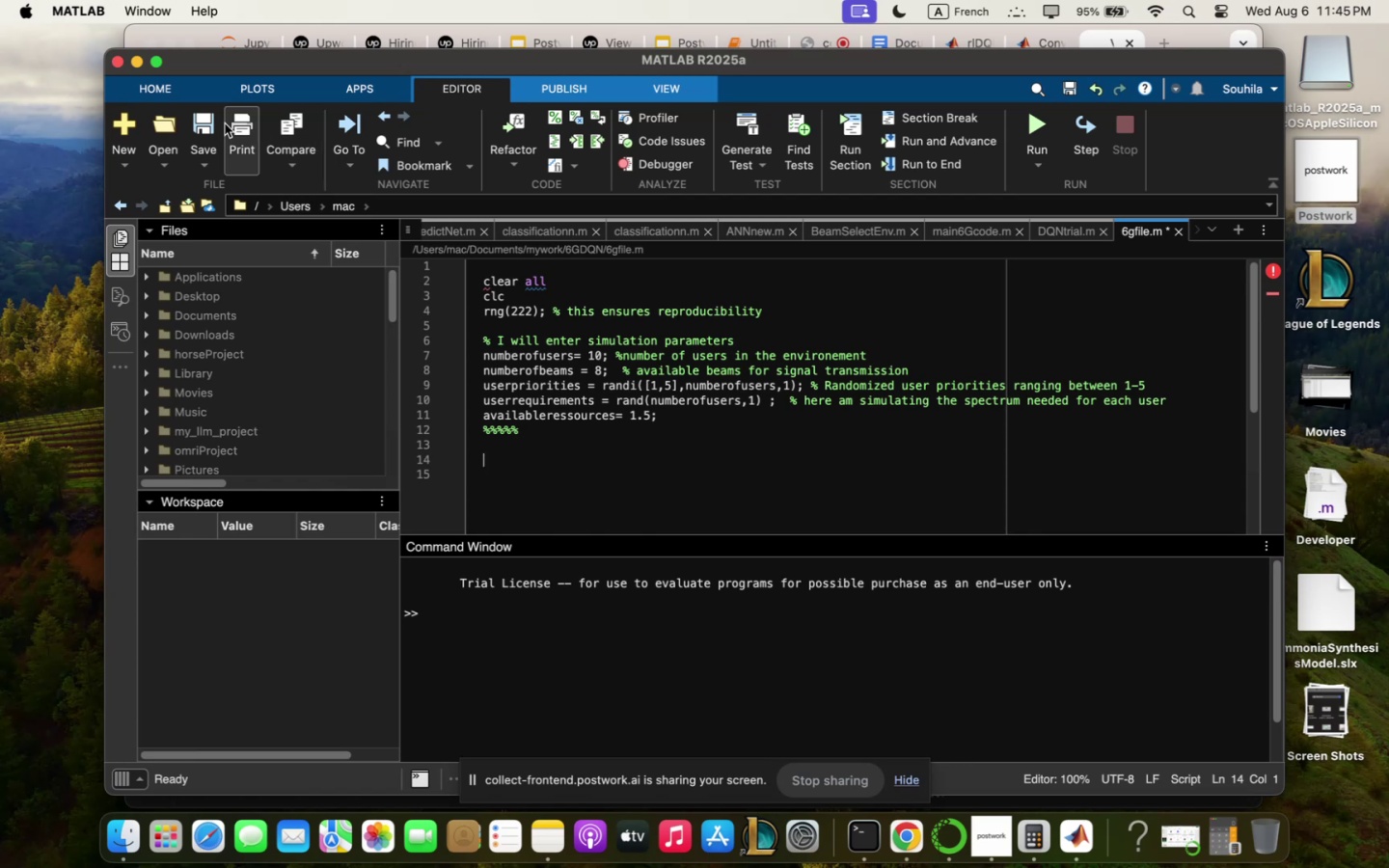 
wait(6.0)
 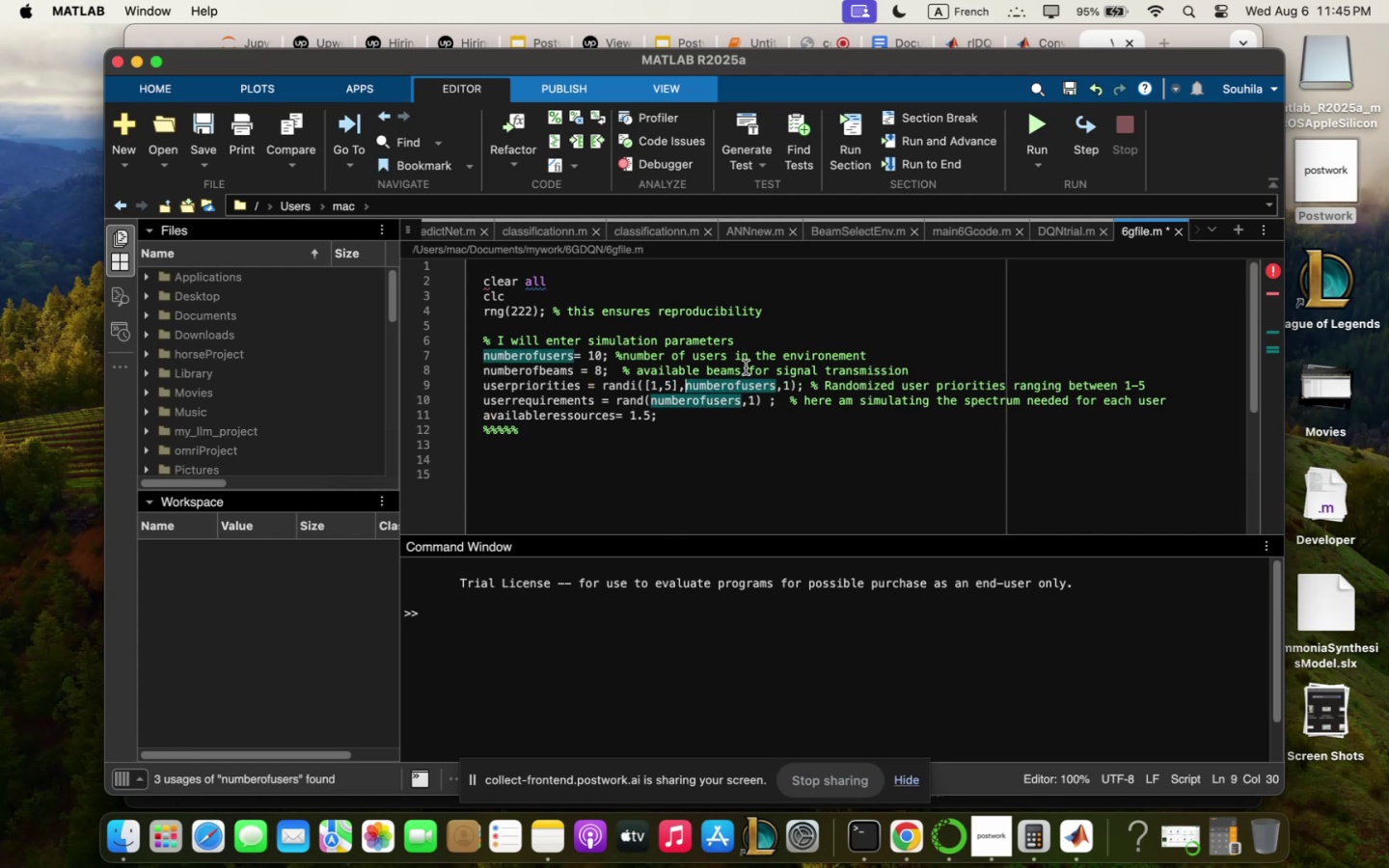 
left_click([626, 435])
 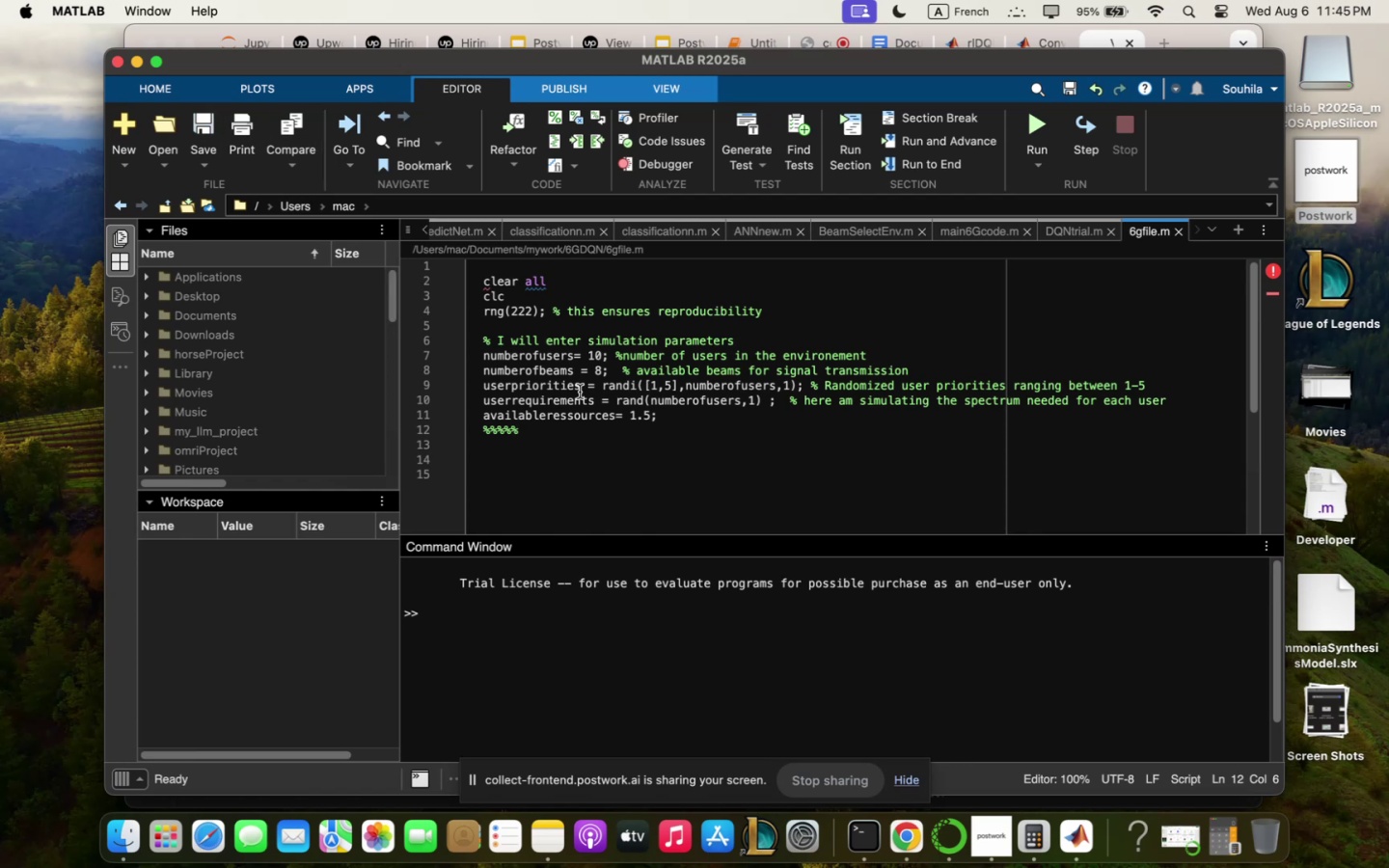 
key(Enter)
 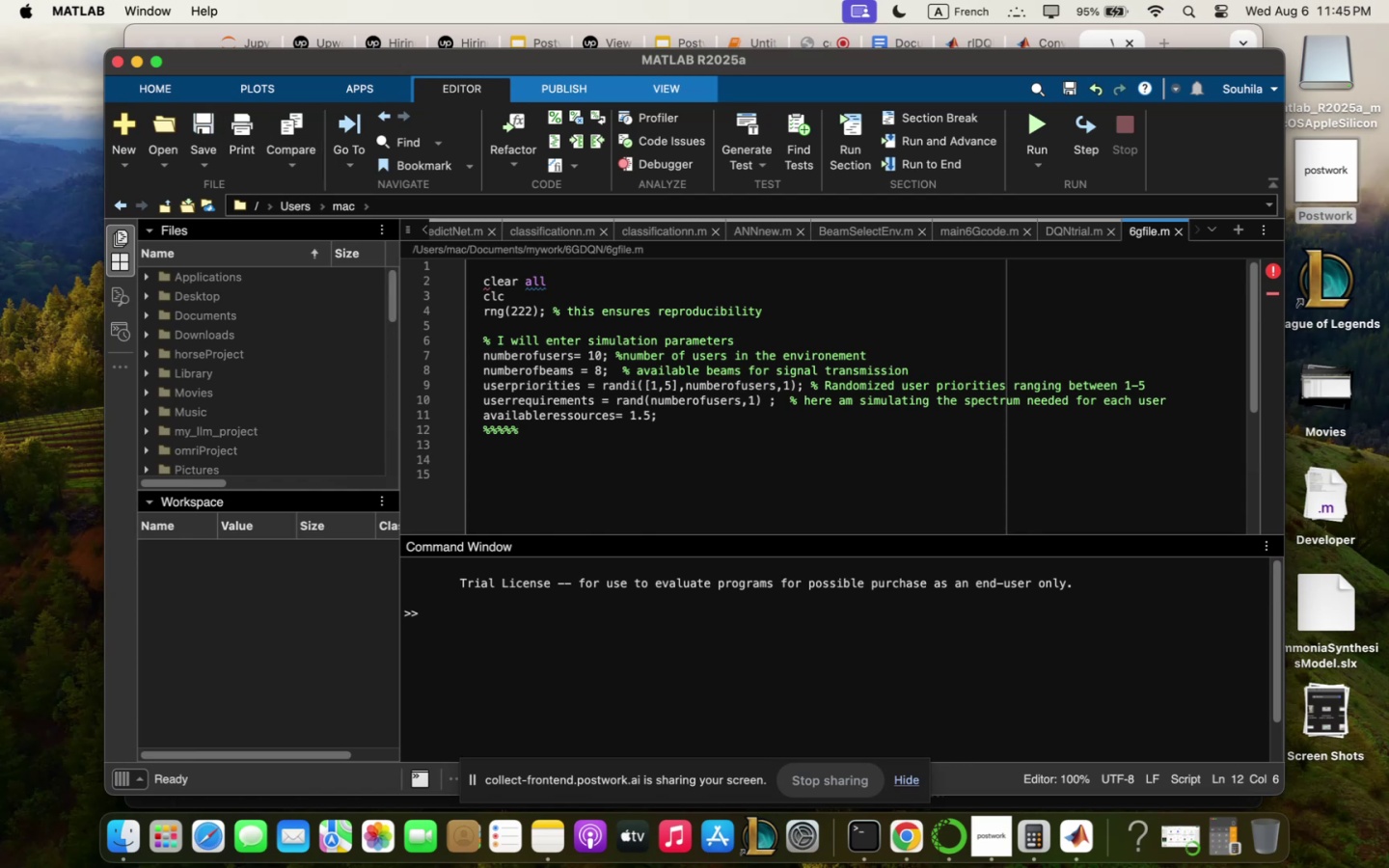 
key(Enter)
 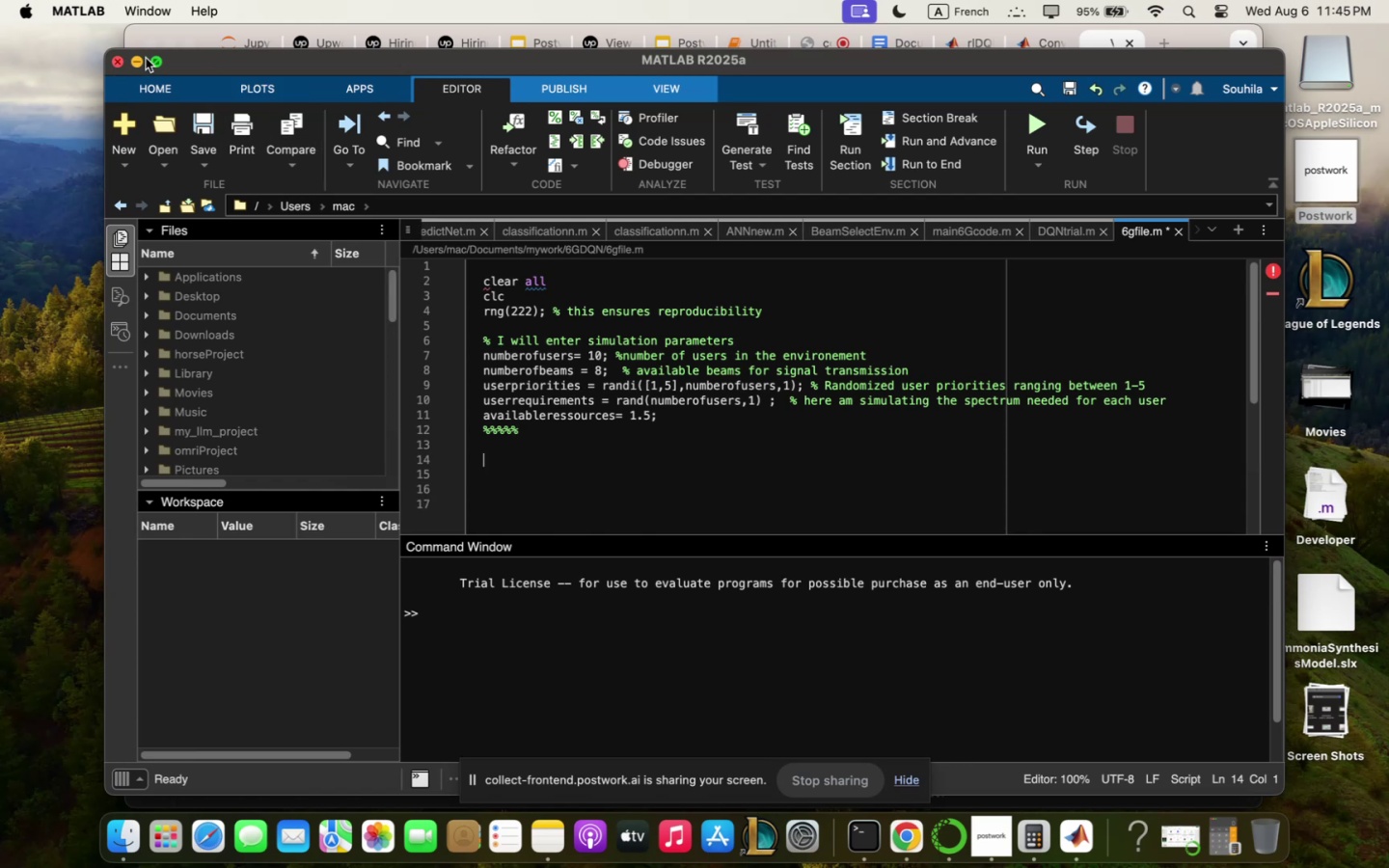 
left_click([139, 62])
 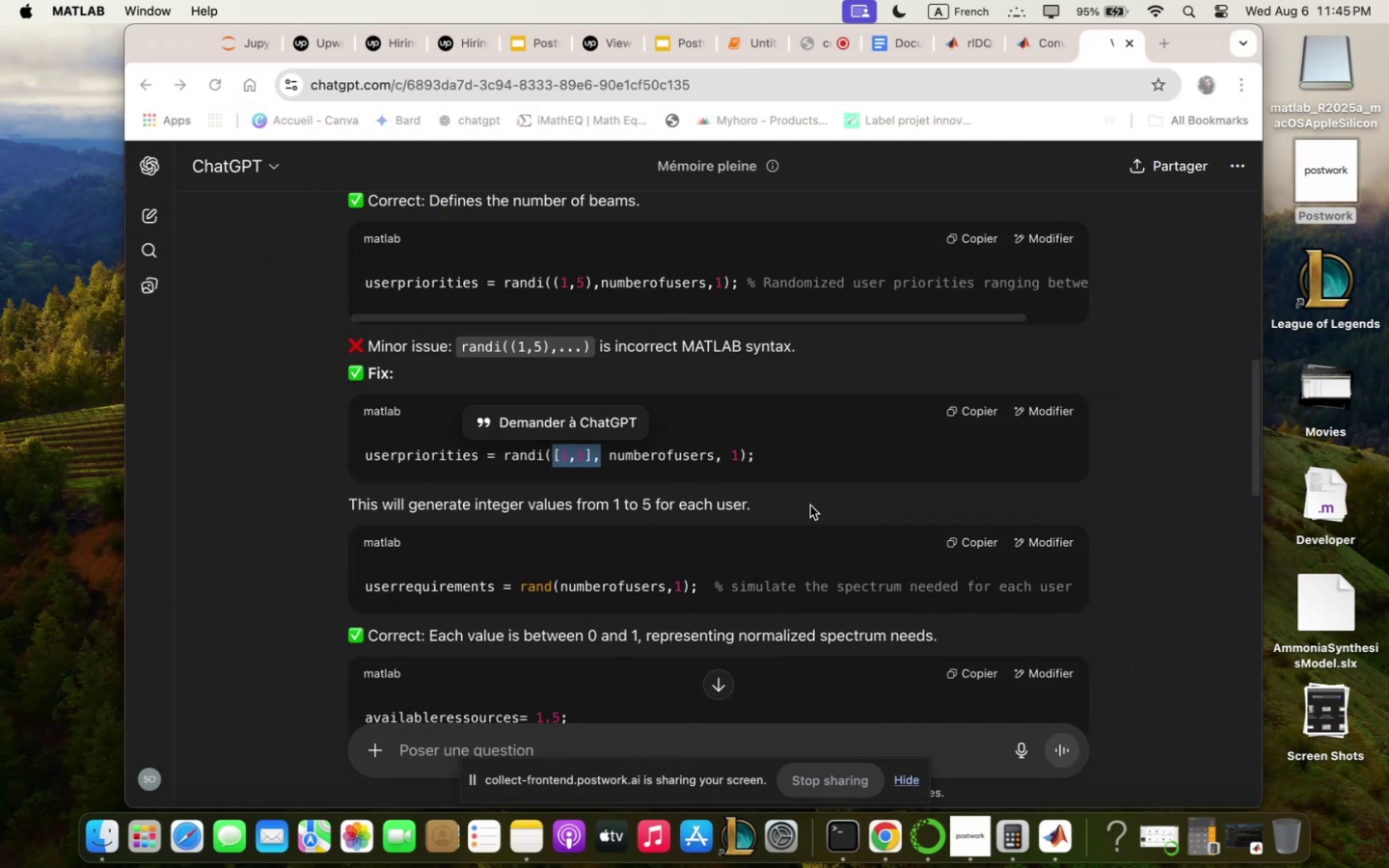 
scroll: coordinate [810, 499], scroll_direction: down, amount: 23.0
 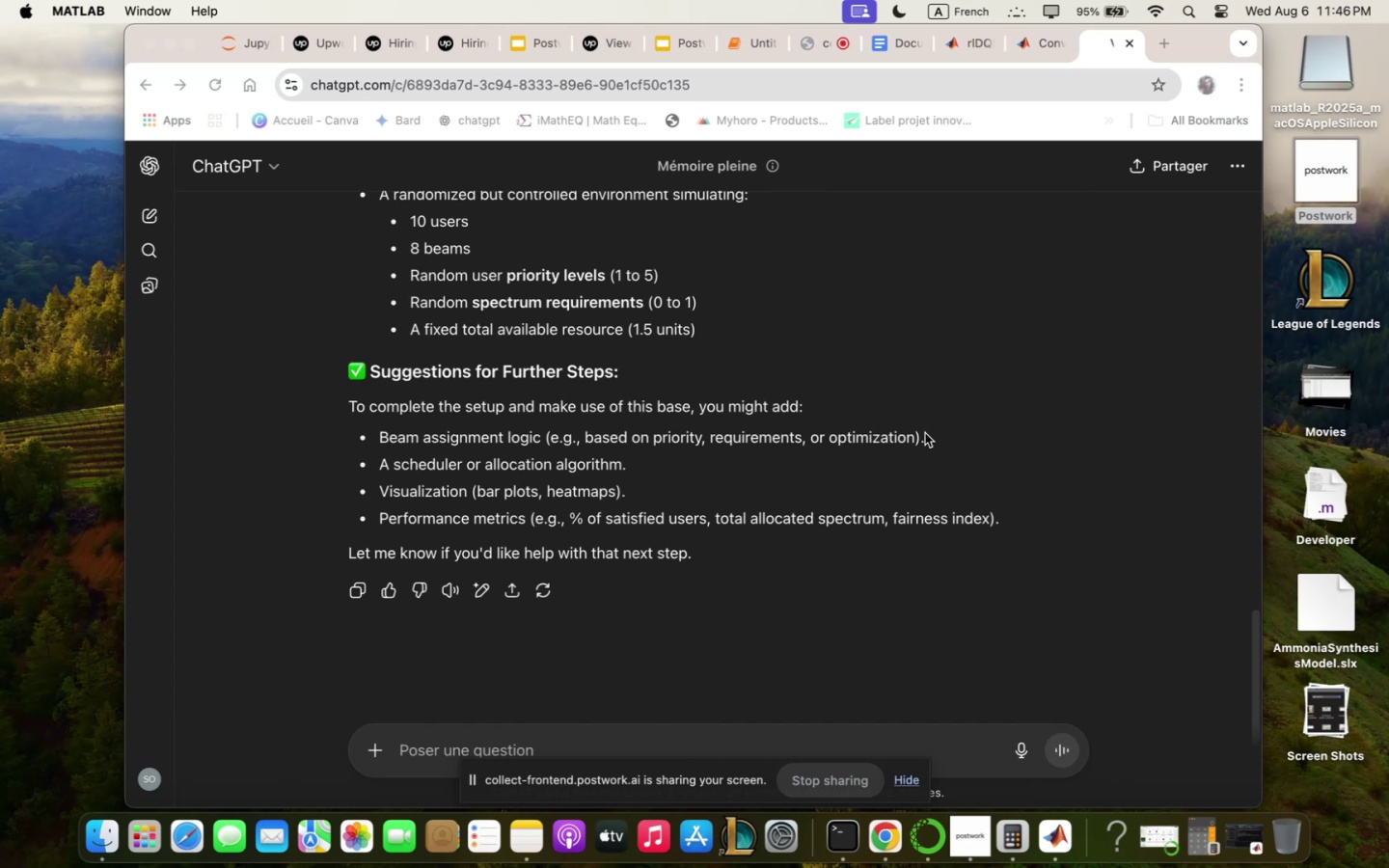 
wait(19.62)
 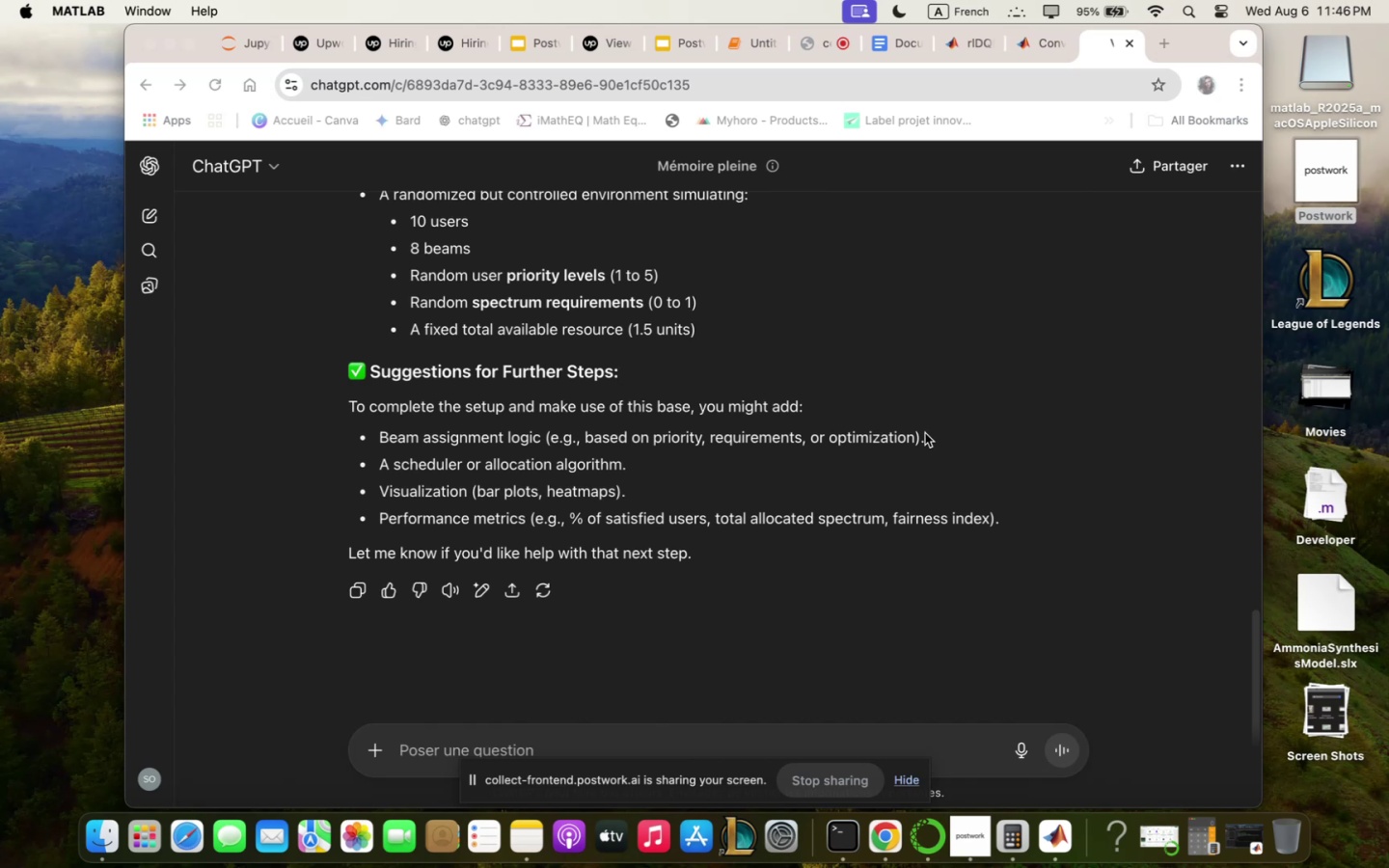 
mouse_move([1034, 793])
 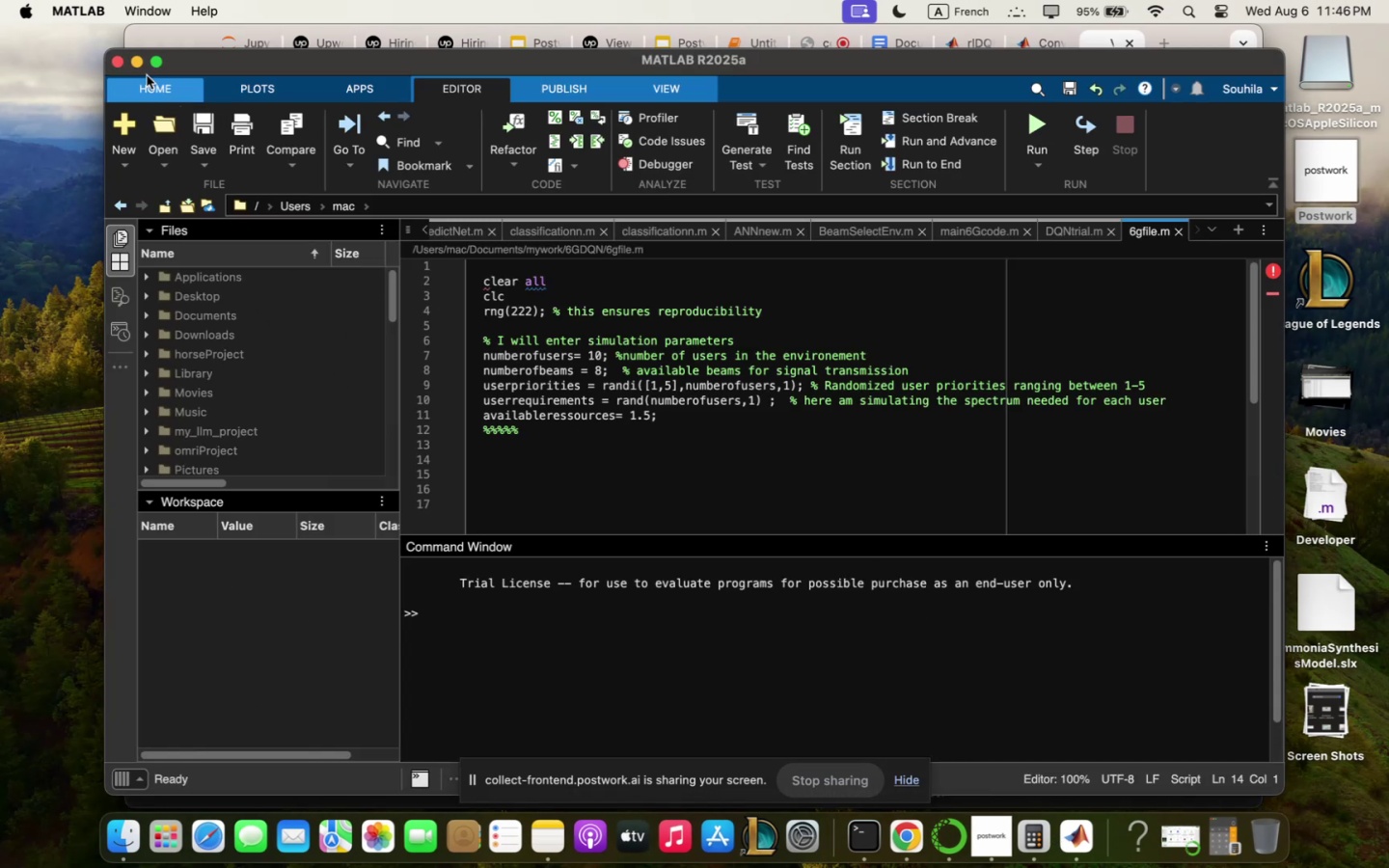 
left_click([142, 68])
 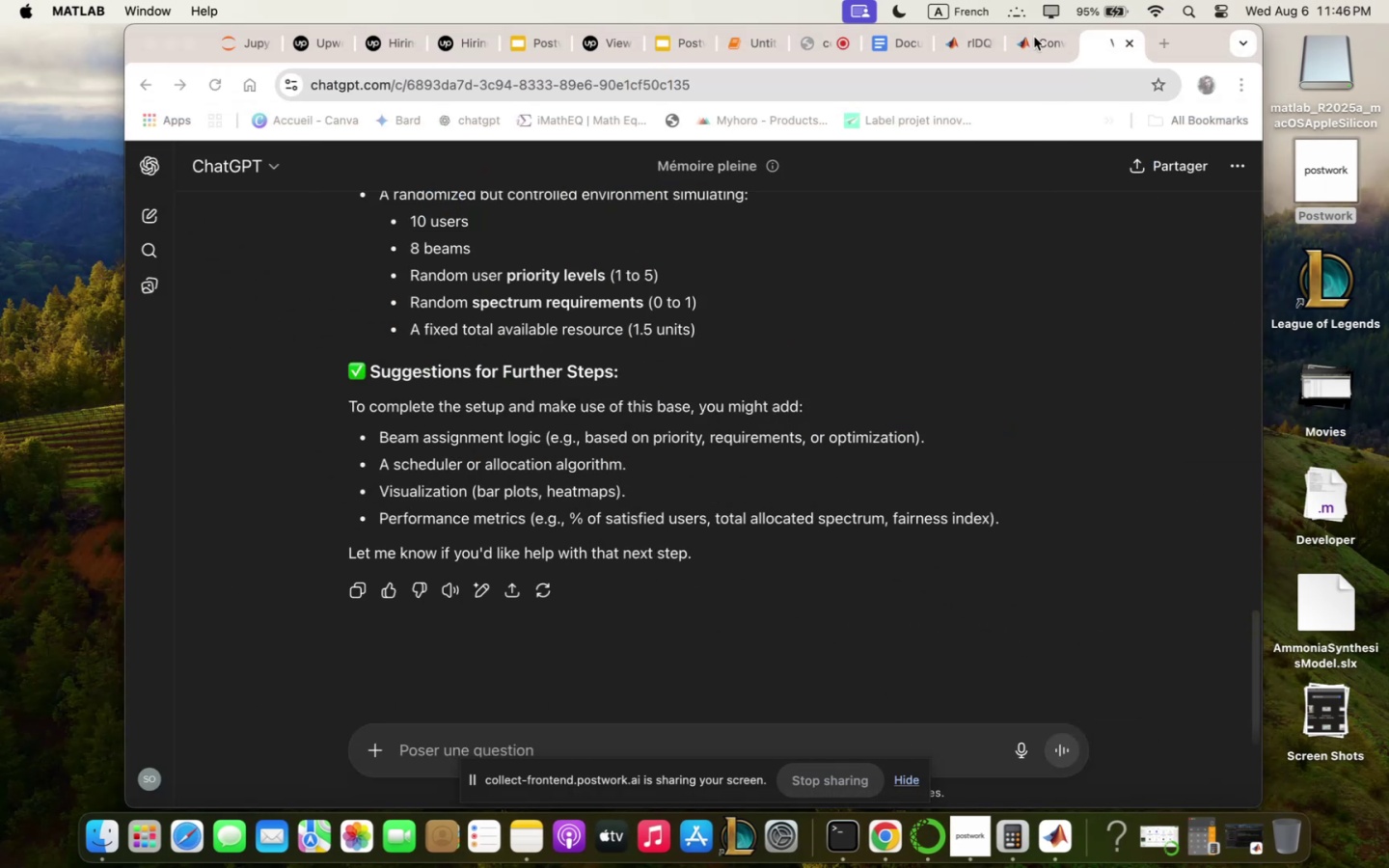 
left_click([951, 38])
 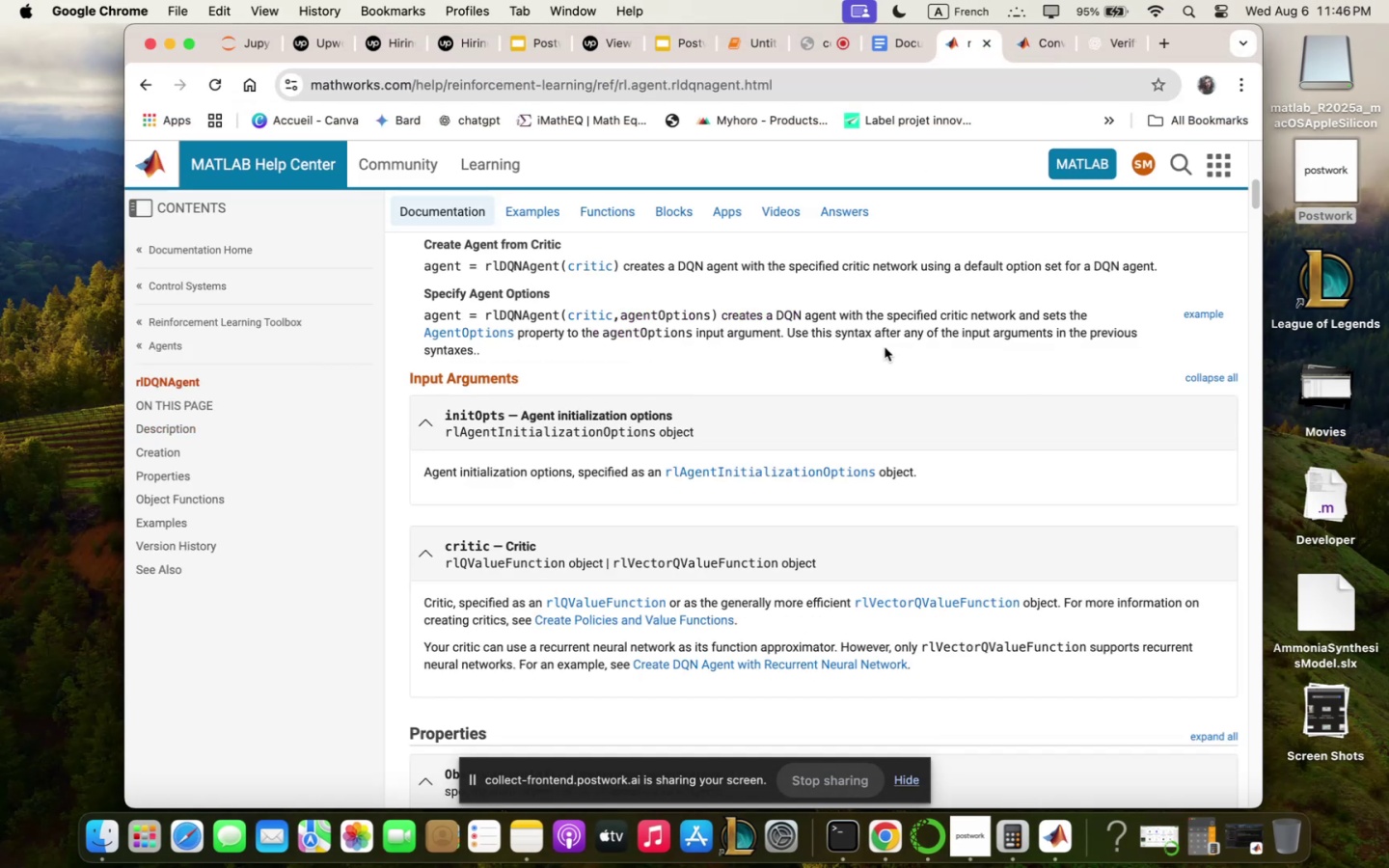 
scroll: coordinate [907, 524], scroll_direction: down, amount: 9.0
 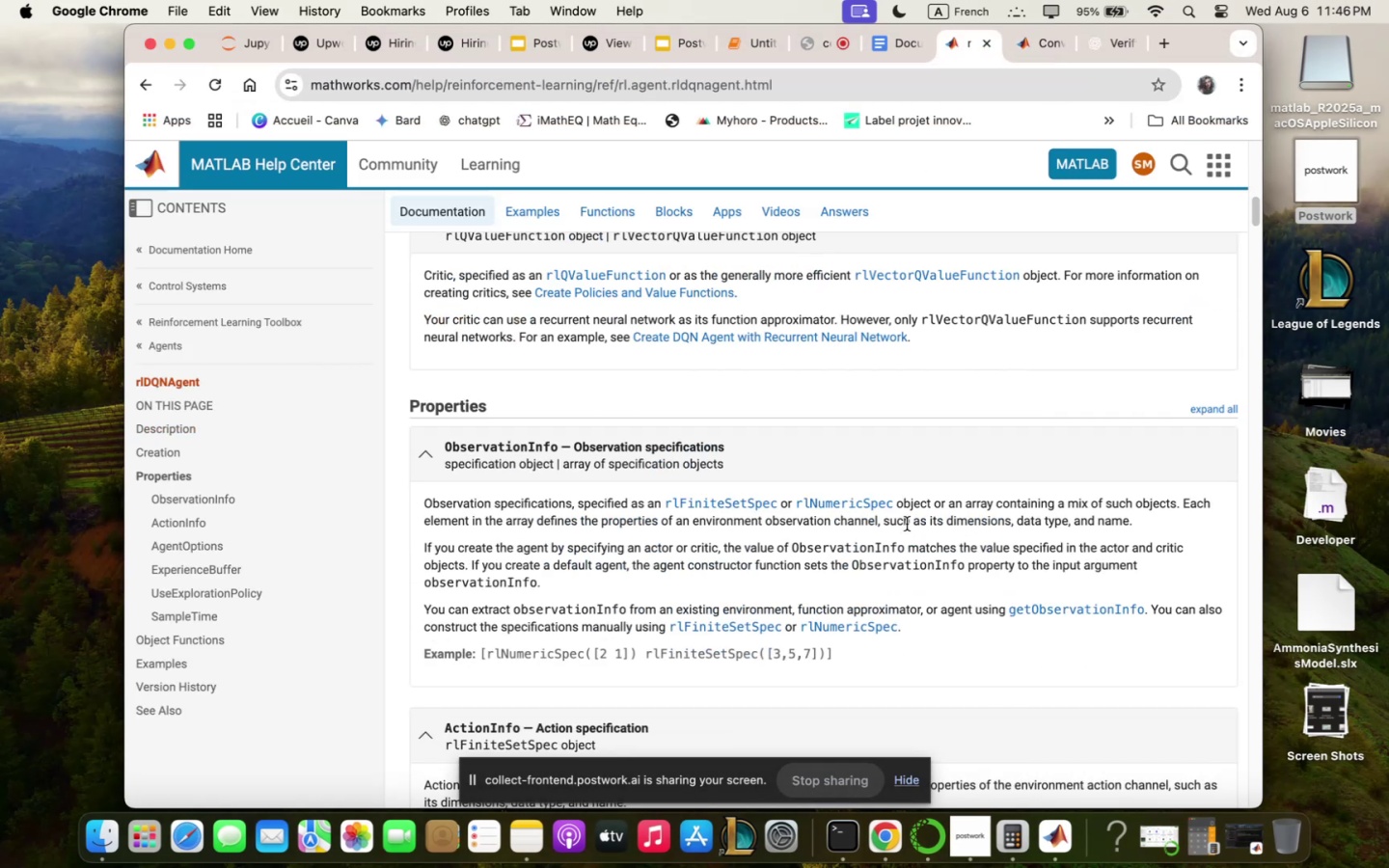 
scroll: coordinate [907, 525], scroll_direction: up, amount: 47.0
 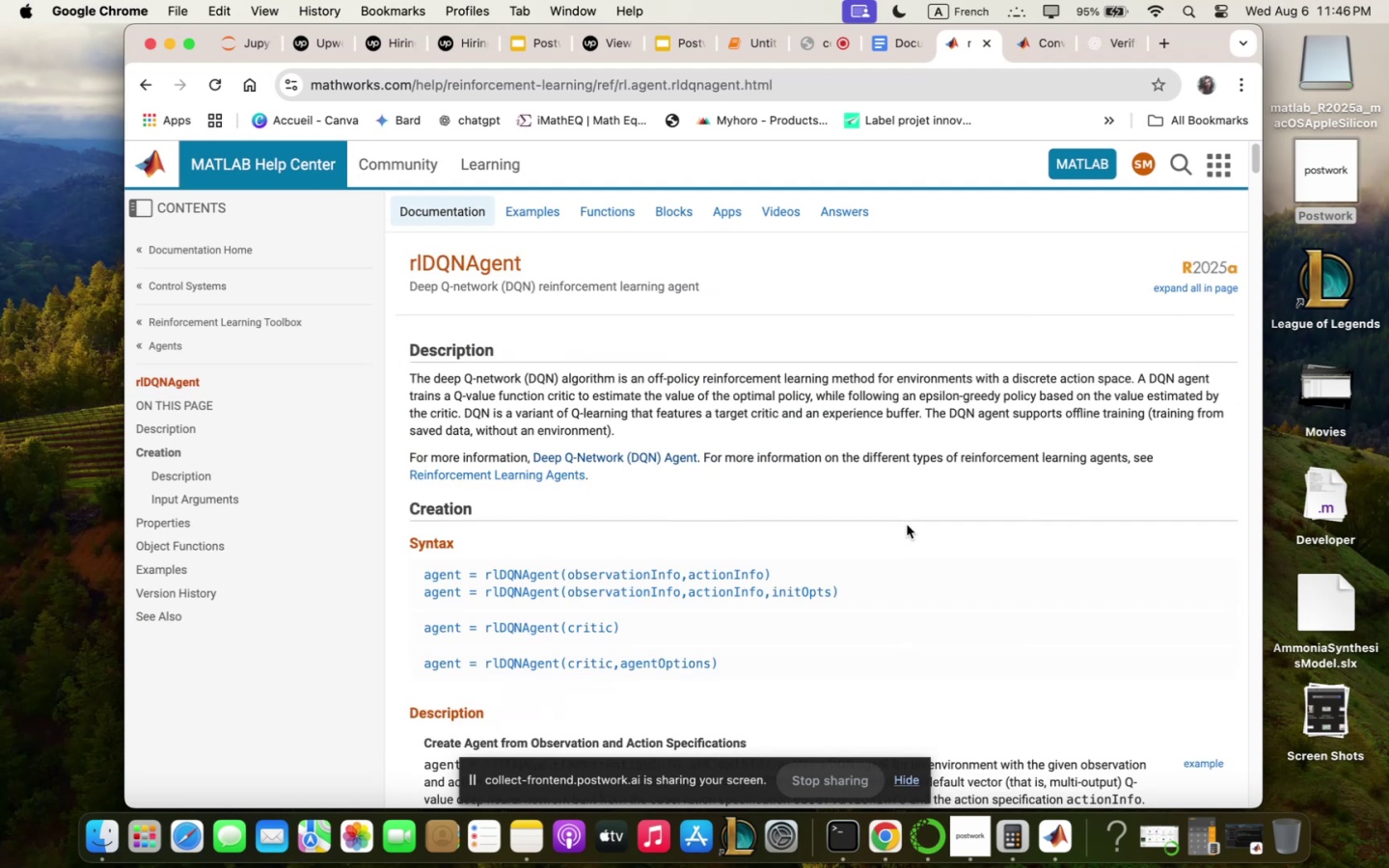 
scroll: coordinate [907, 525], scroll_direction: down, amount: 2.0
 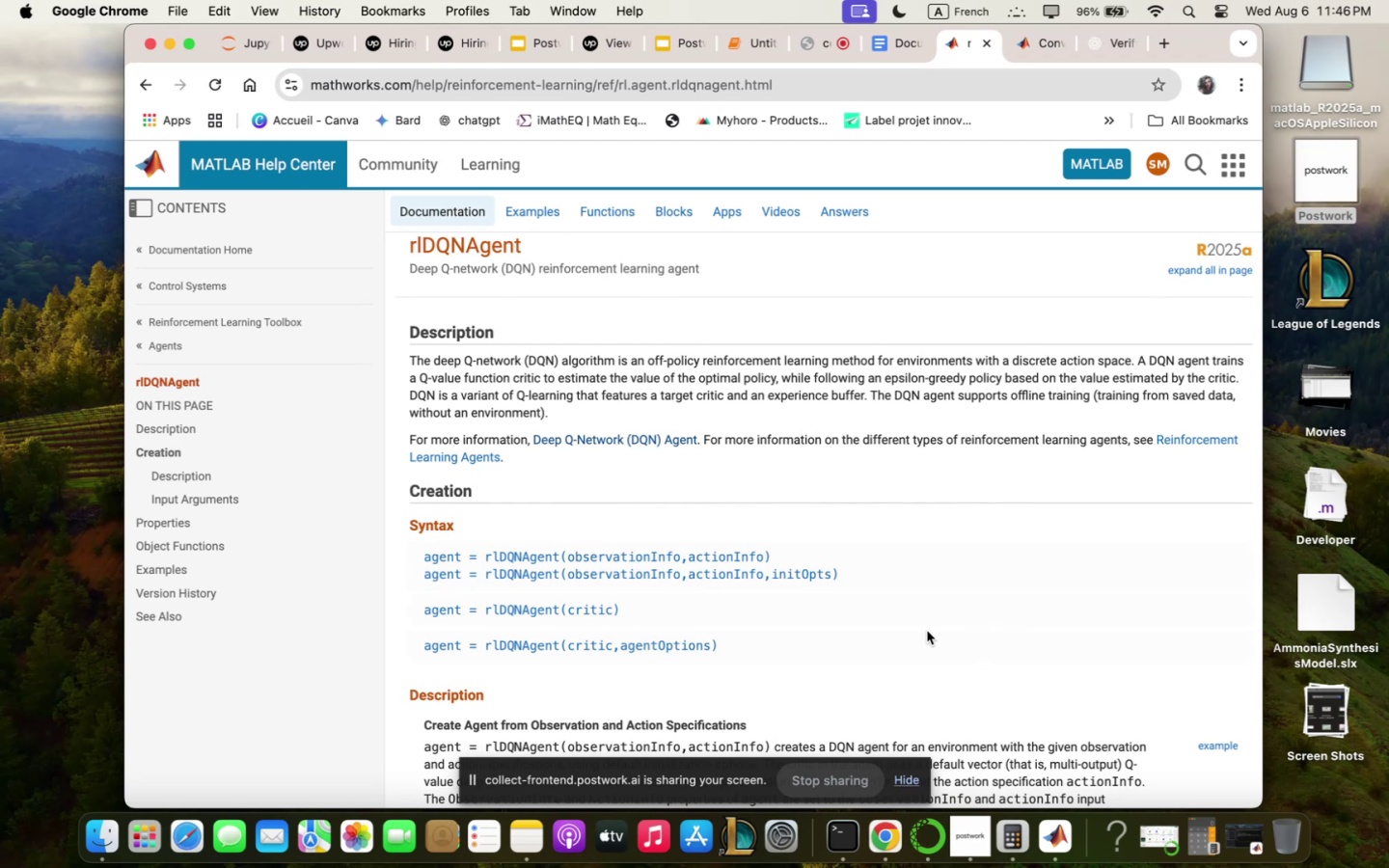 
wait(32.27)
 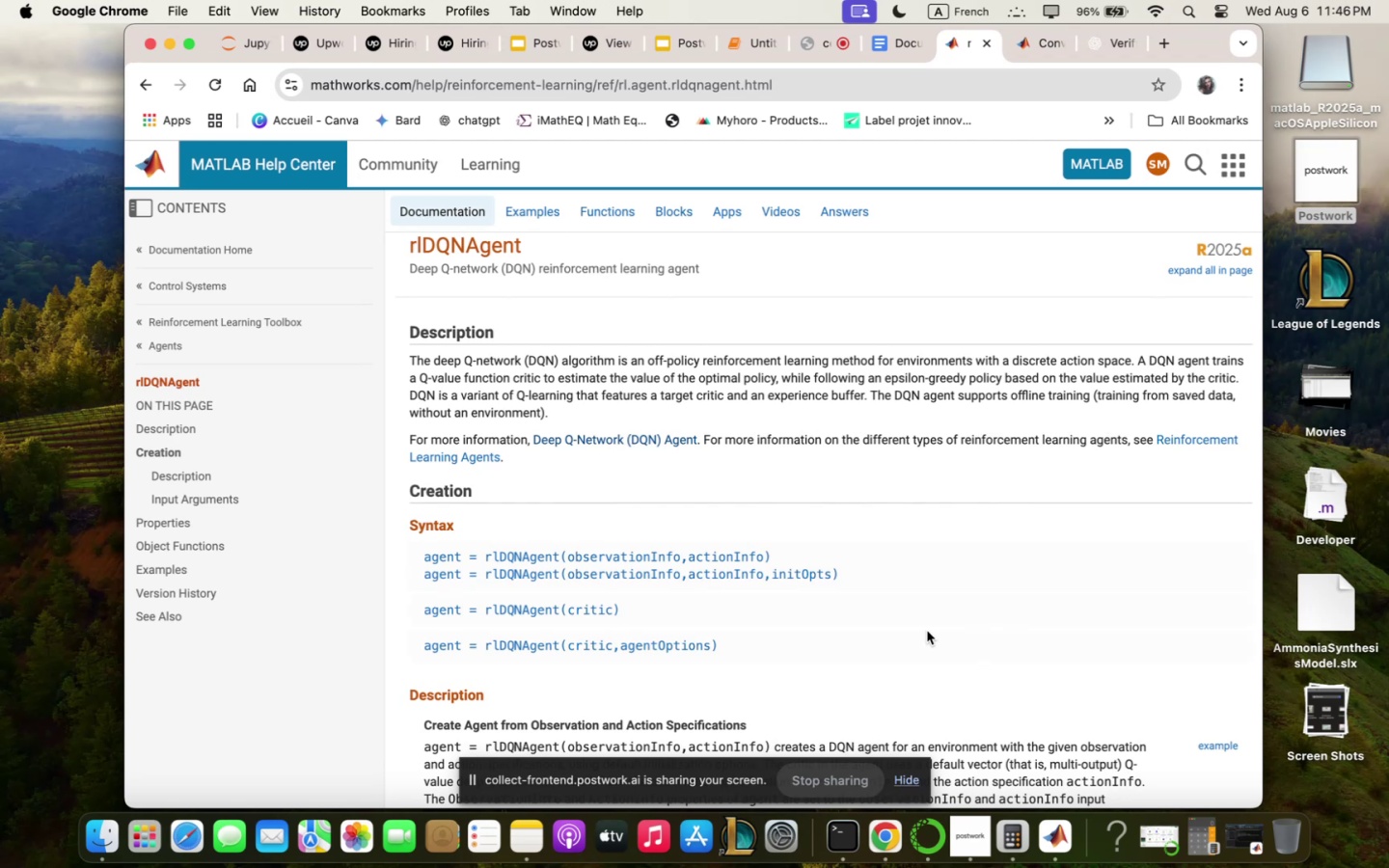 
left_click([896, 53])
 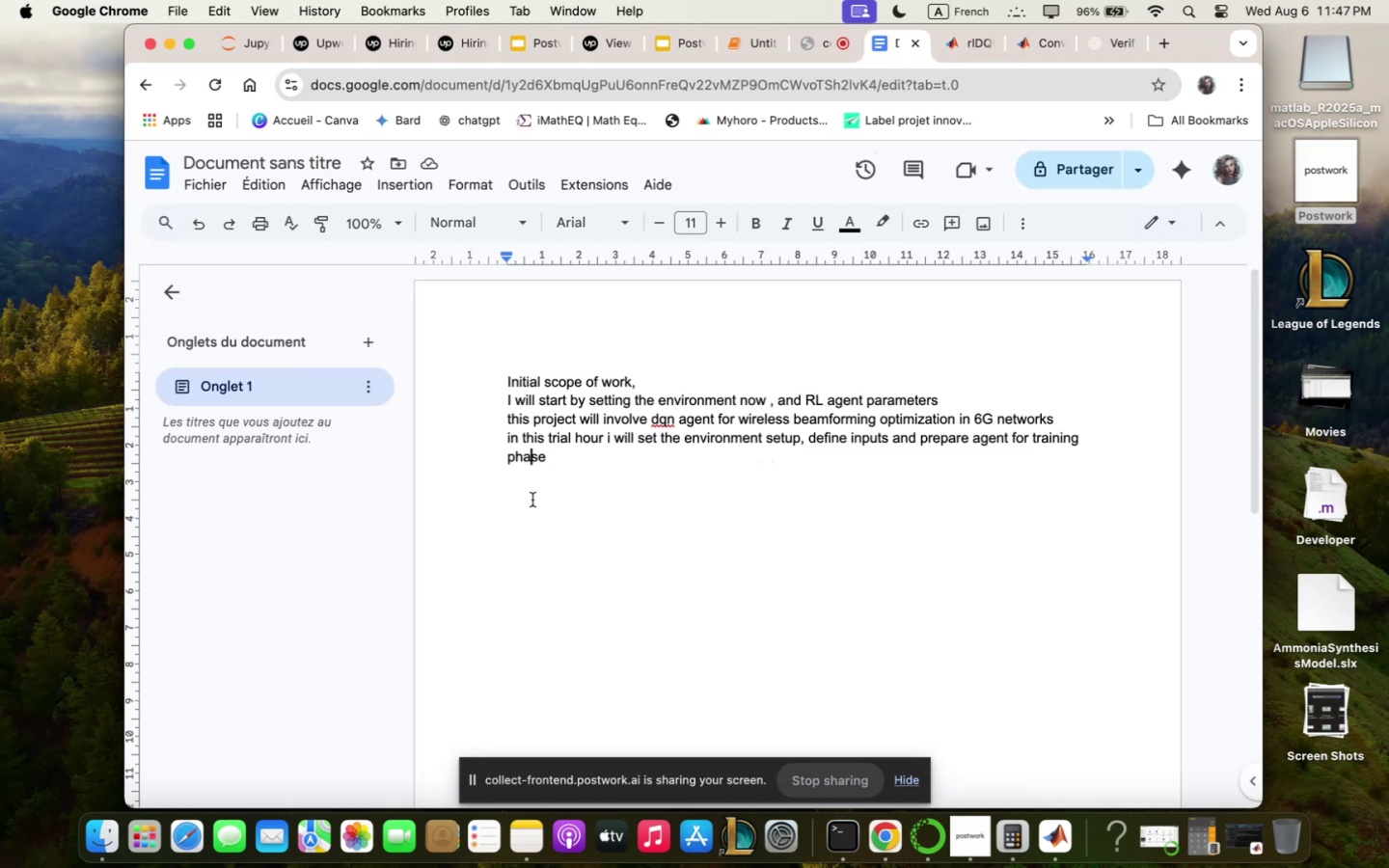 
left_click([570, 462])
 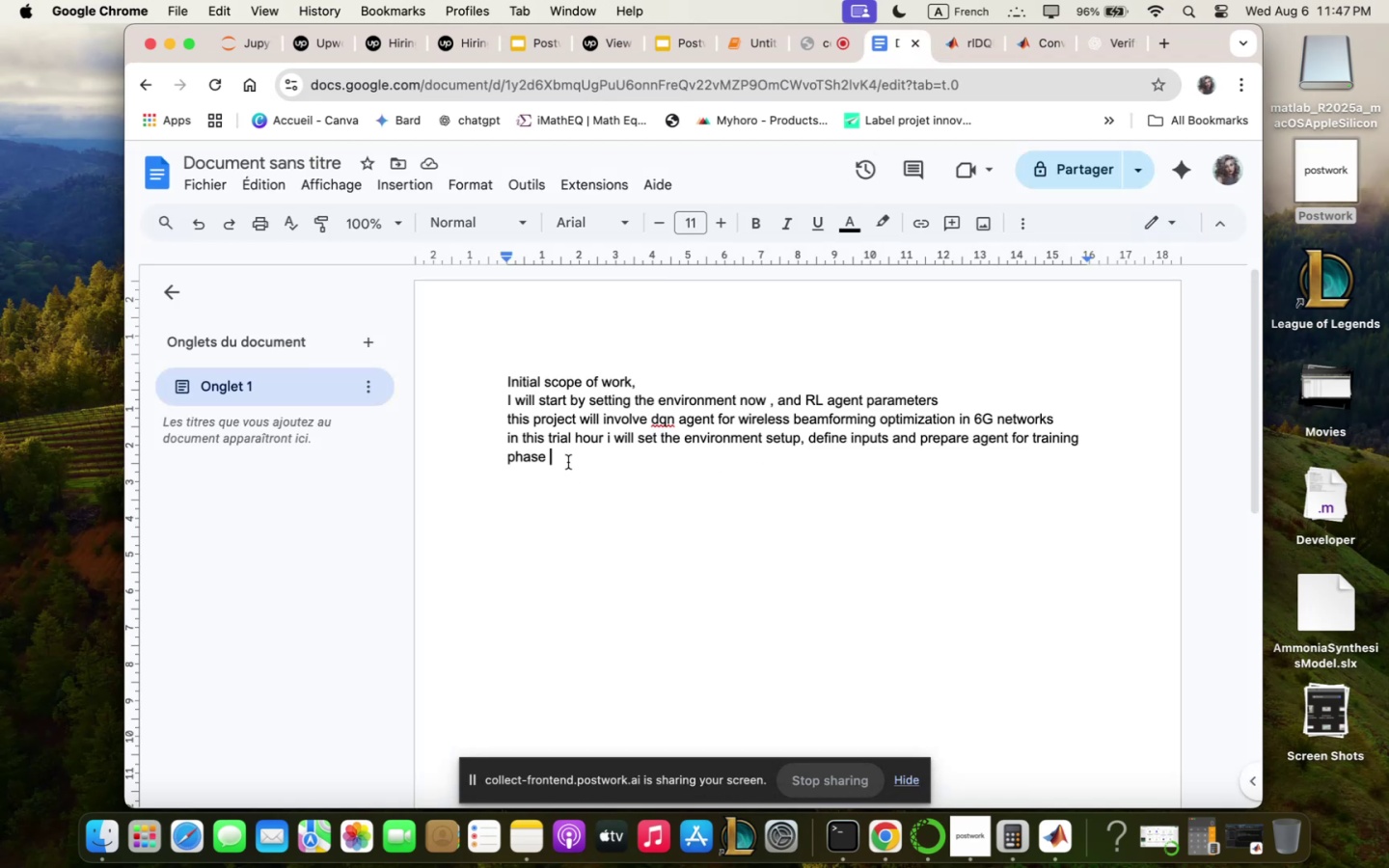 
key(Enter)
 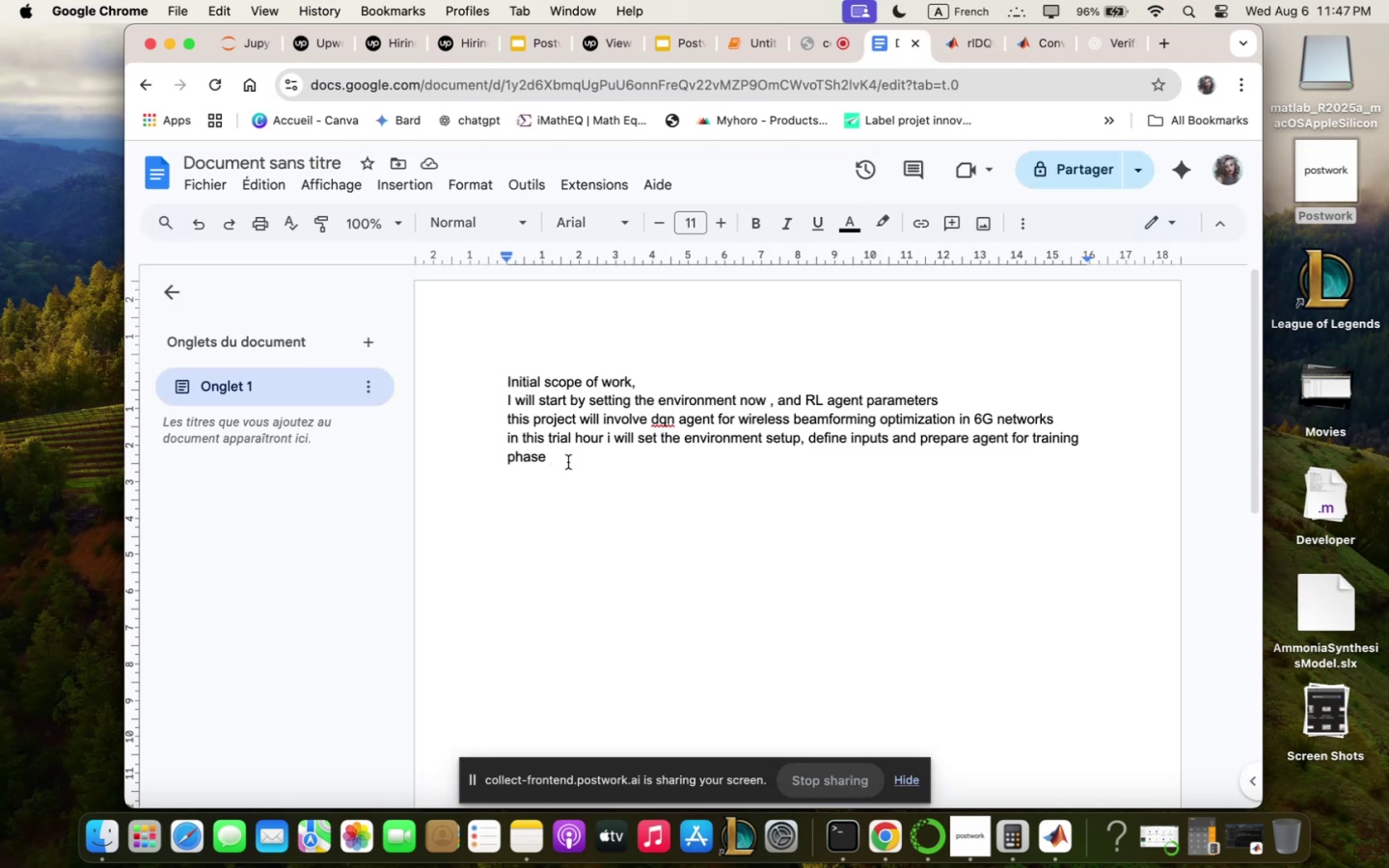 
key(Enter)
 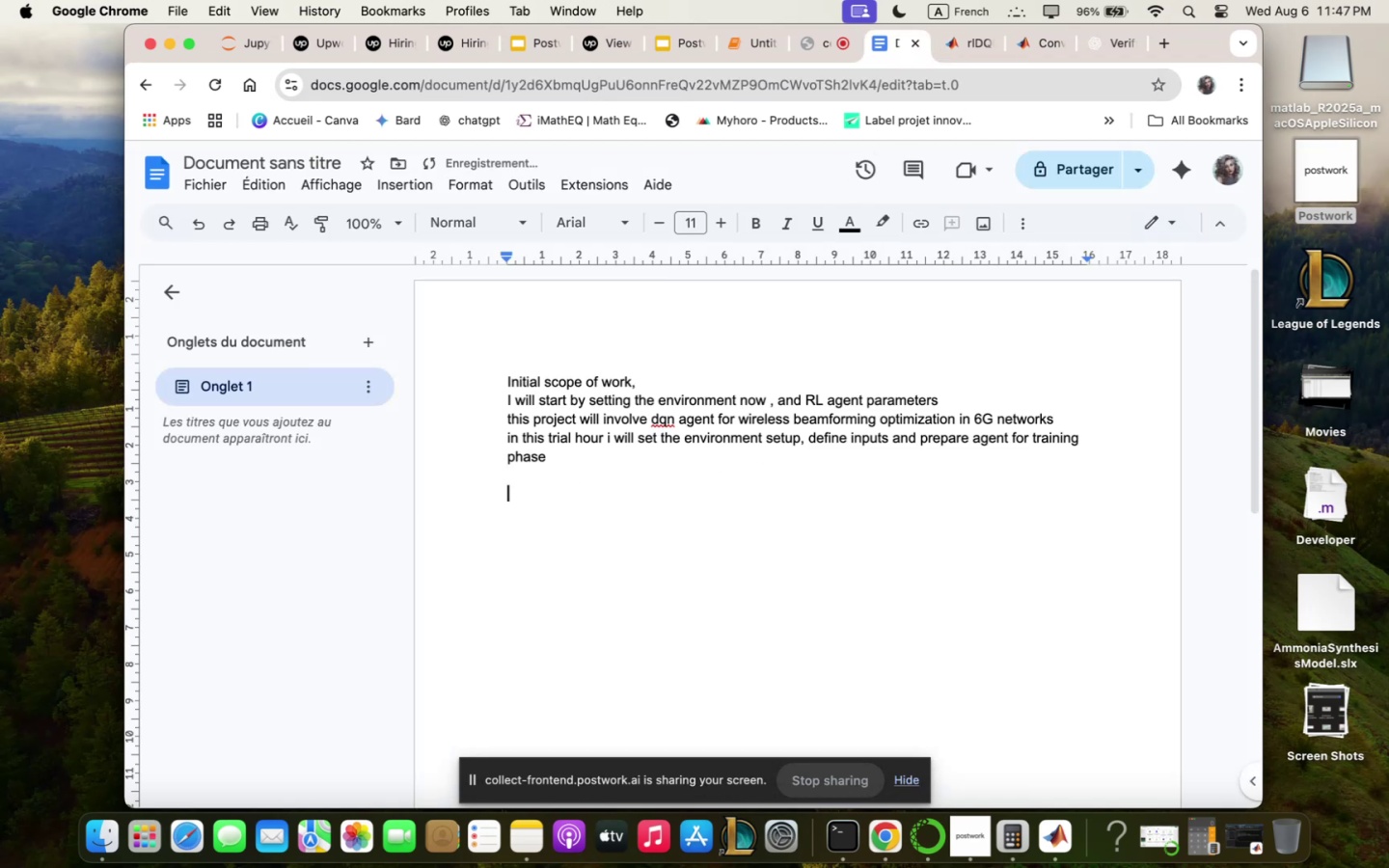 
type(The setup i defined noz)
 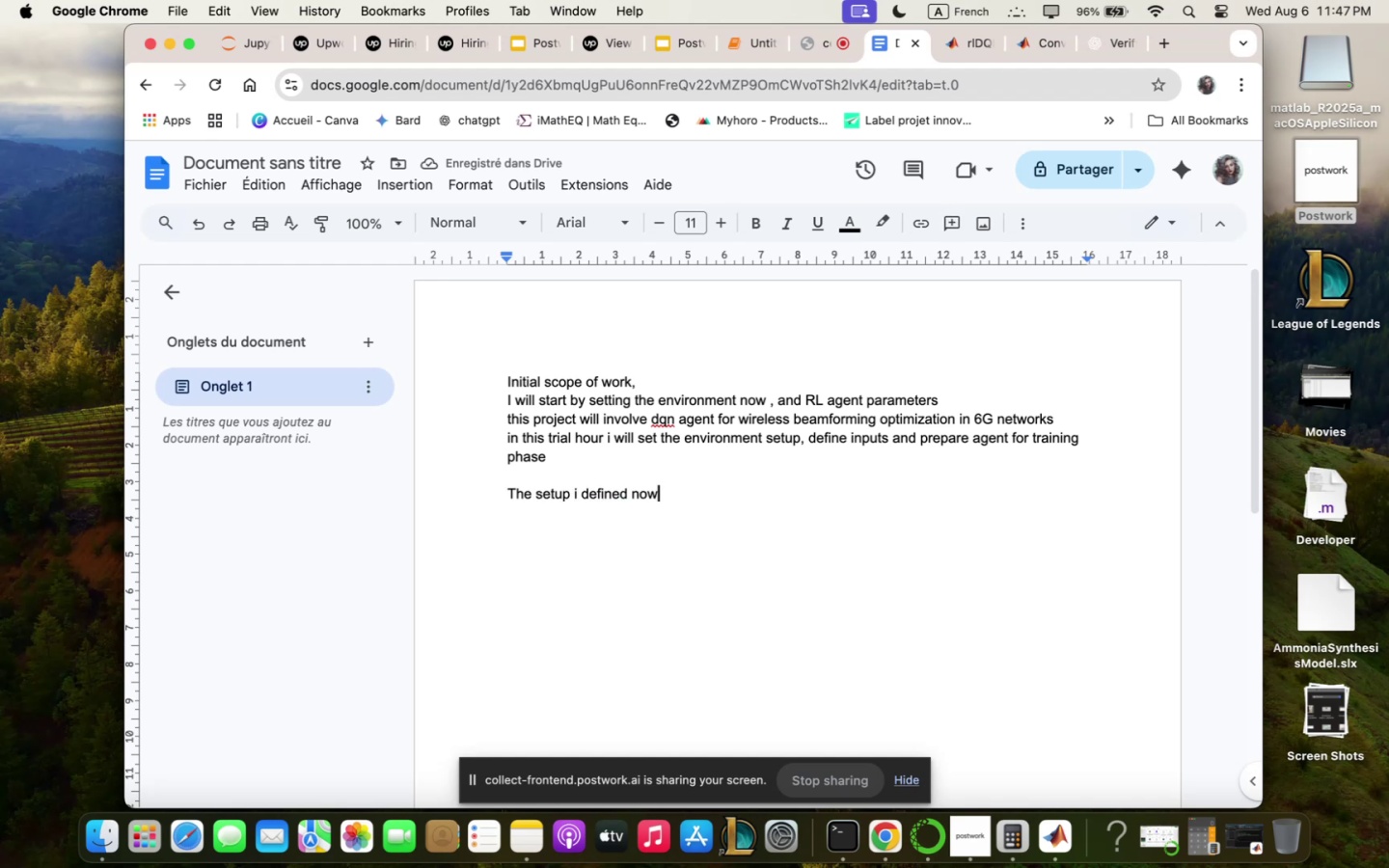 
type( zill be lqying the foundqtion for the environ;ent built for the beq;for;ing si;ulqtion qnd its the )
 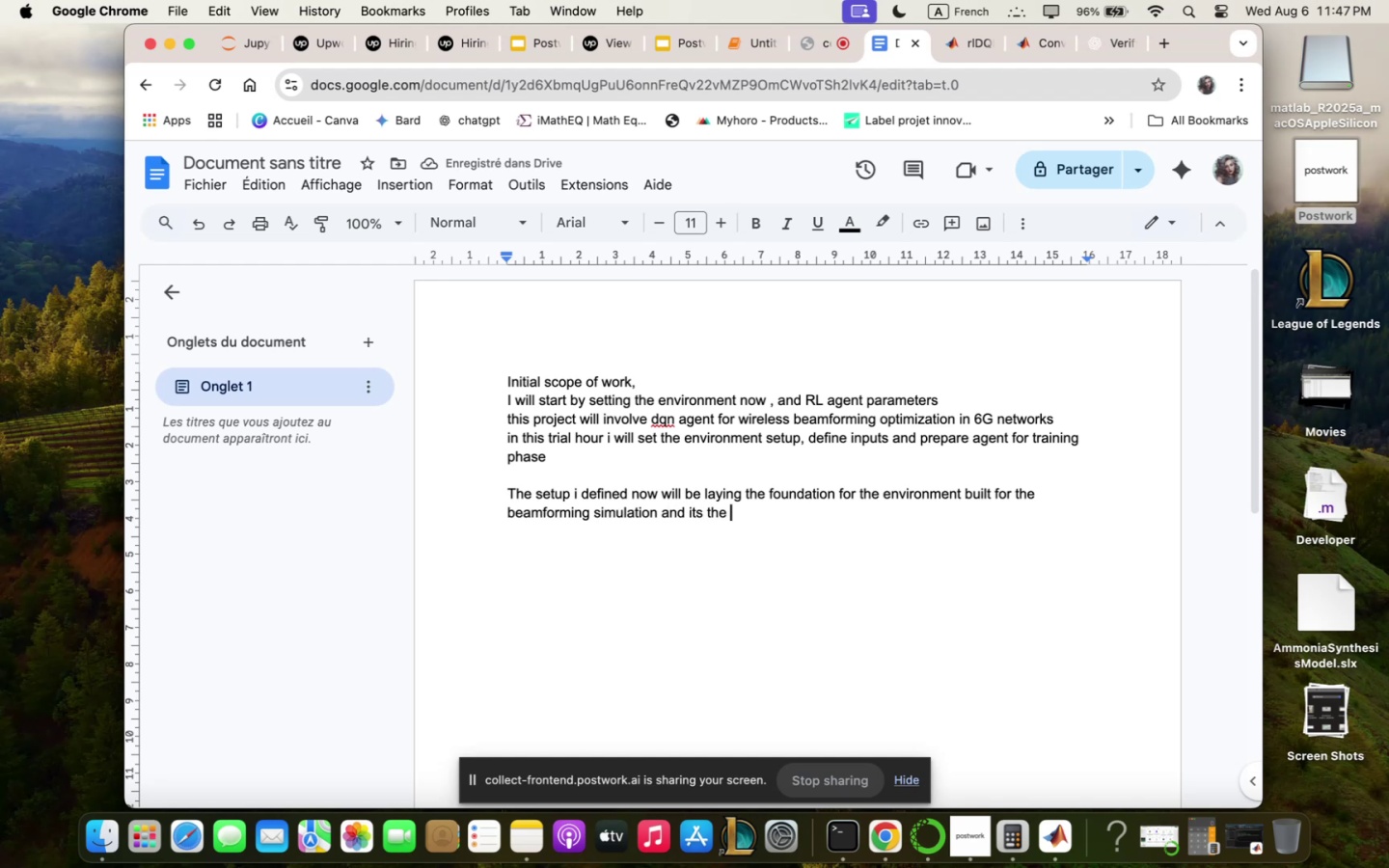 
type(plqce zhere the qgent)
key(Backspace)
key(Backspace)
key(Backspace)
key(Backspace)
key(Backspace)
type(DAN qgent zill be interqctingm observing s)
key(Backspace)
type(environ;ent stqte qnd ;qke decisions )
 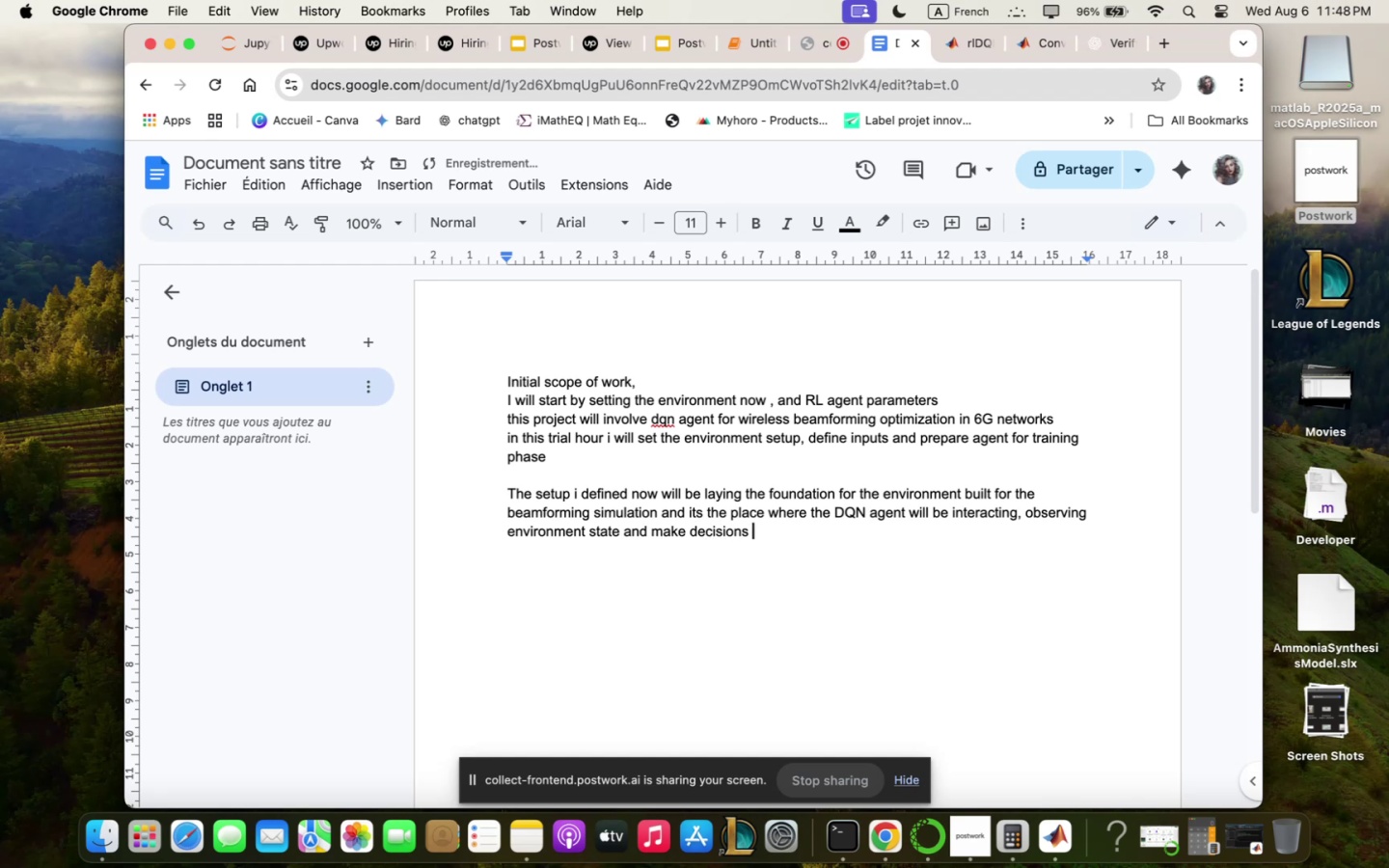 
type( opti;ql)
 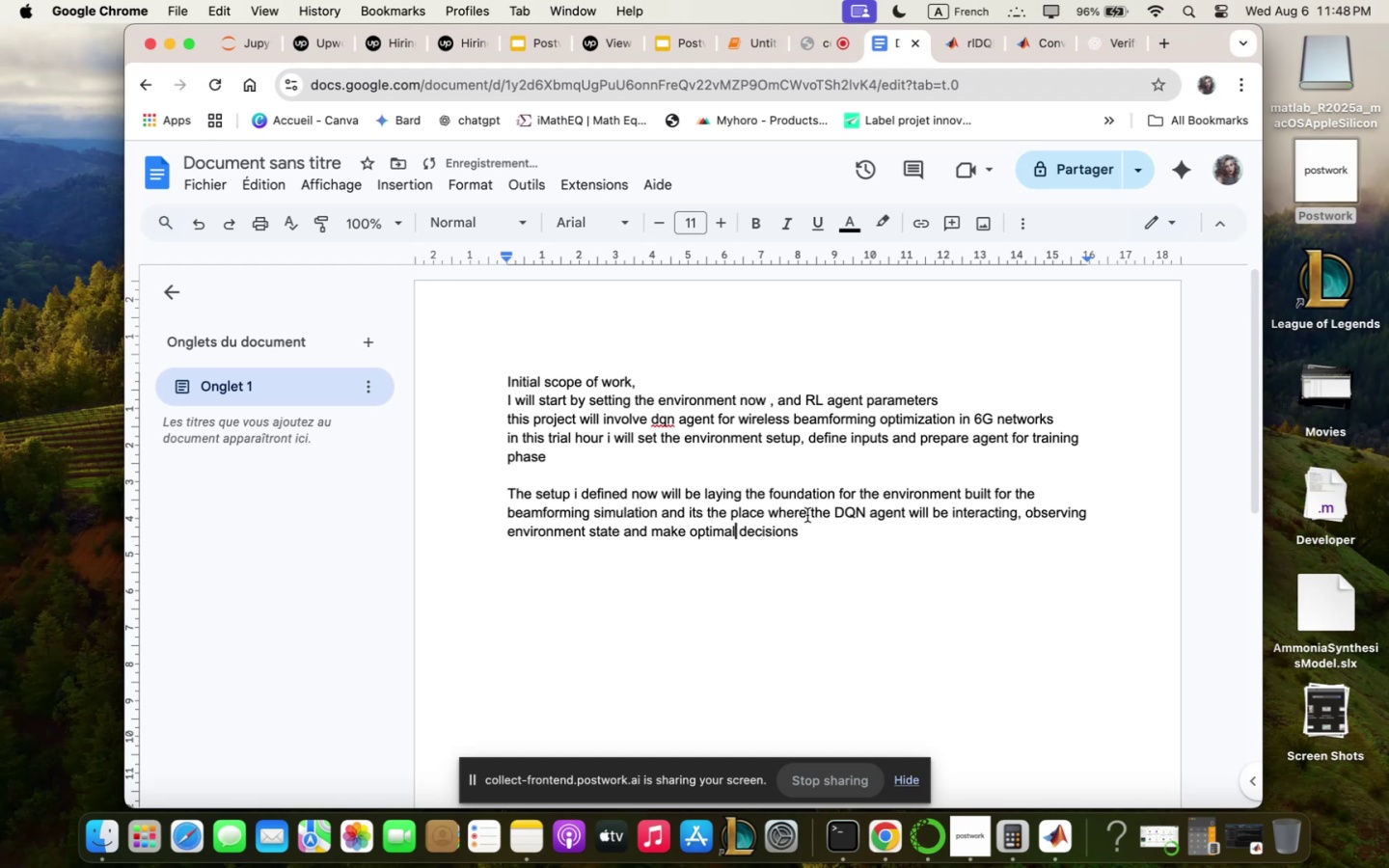 
left_click([812, 530])
 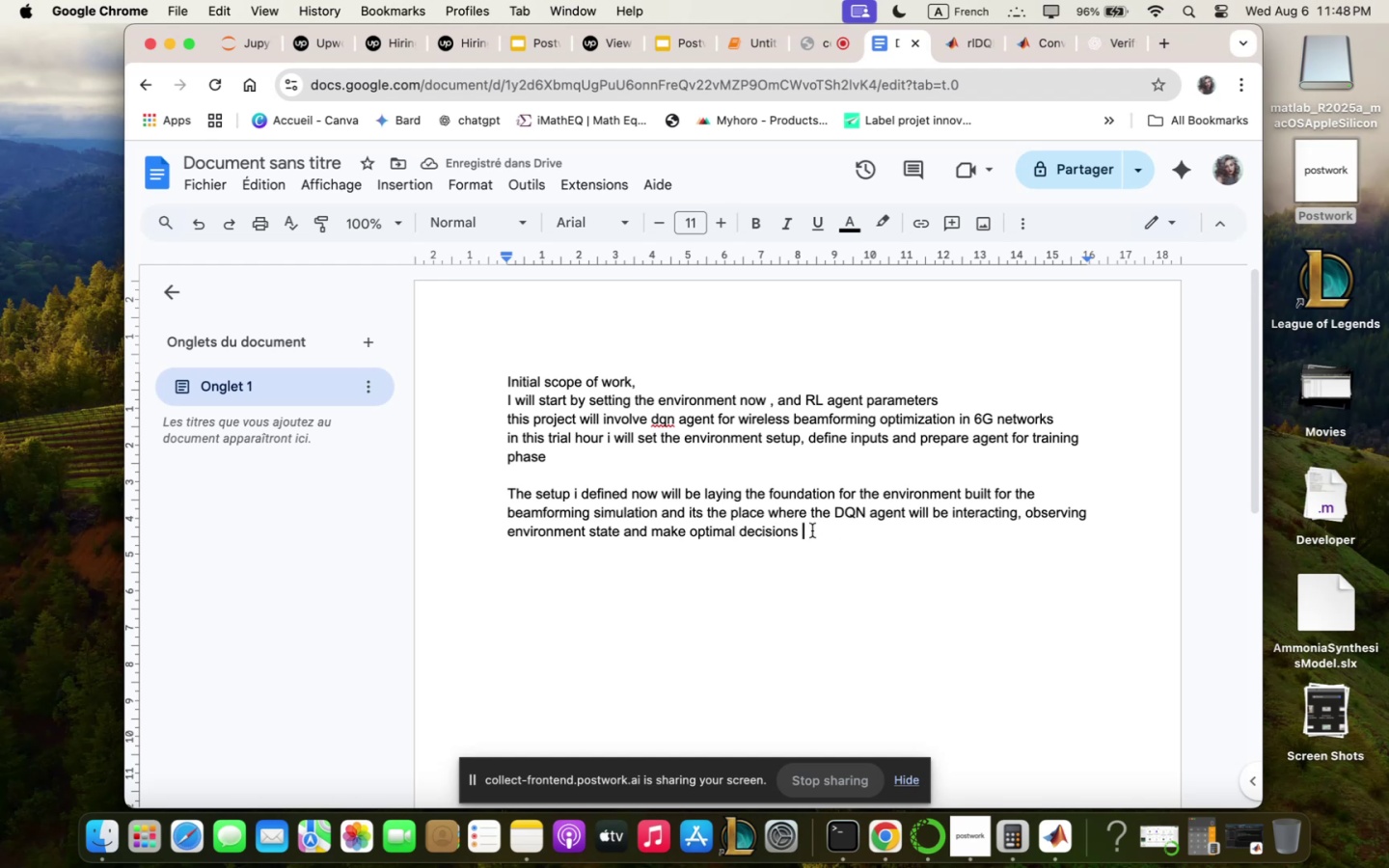 
type(to n)
key(Backspace)
type(enhqnce throughpout)
key(Backspace)
key(Backspace)
key(Backspace)
type(ut)
 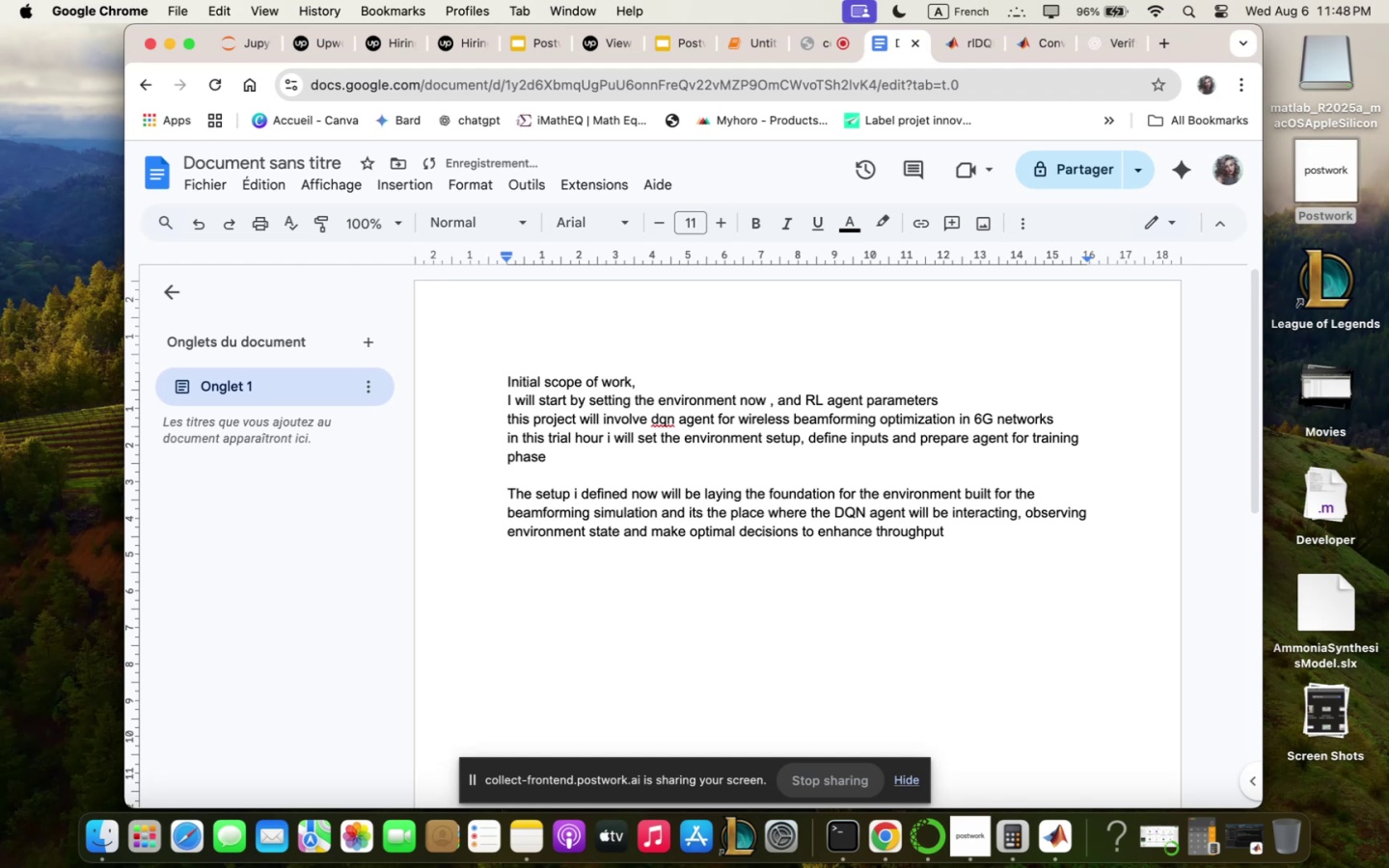 
key(Enter)
 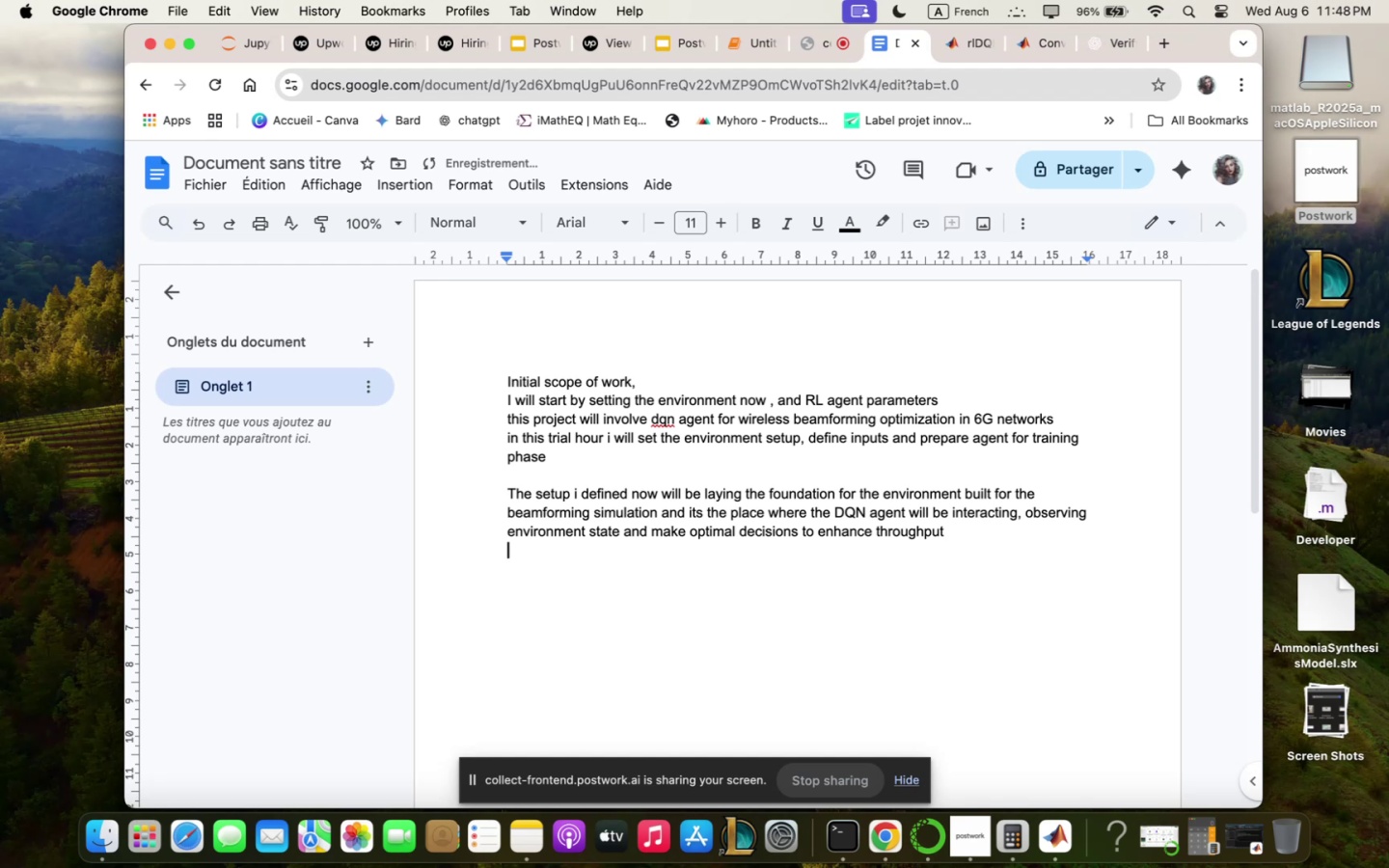 
key(Enter)
 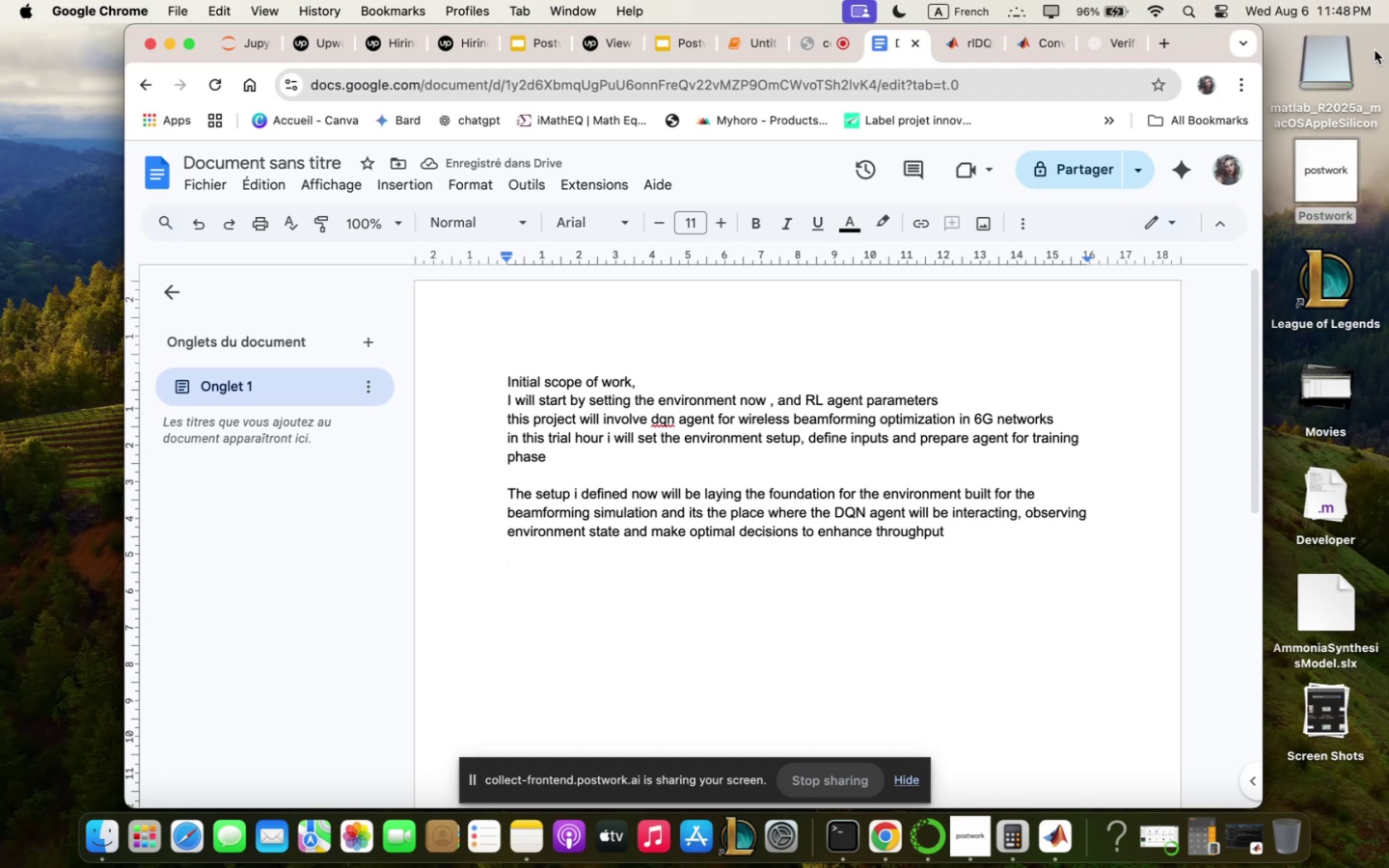 
mouse_move([952, 65])
 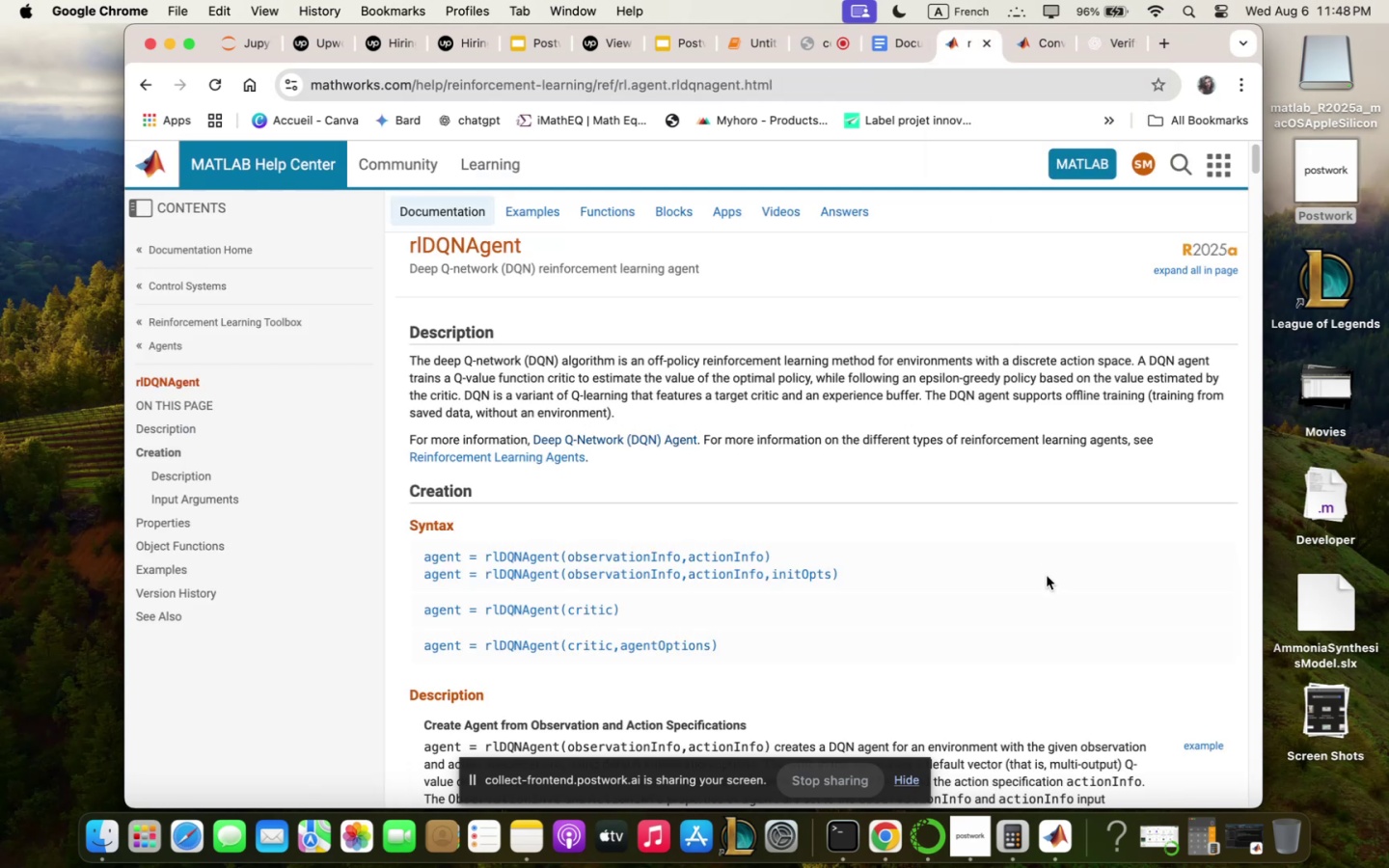 
scroll: coordinate [1045, 576], scroll_direction: down, amount: 14.0
 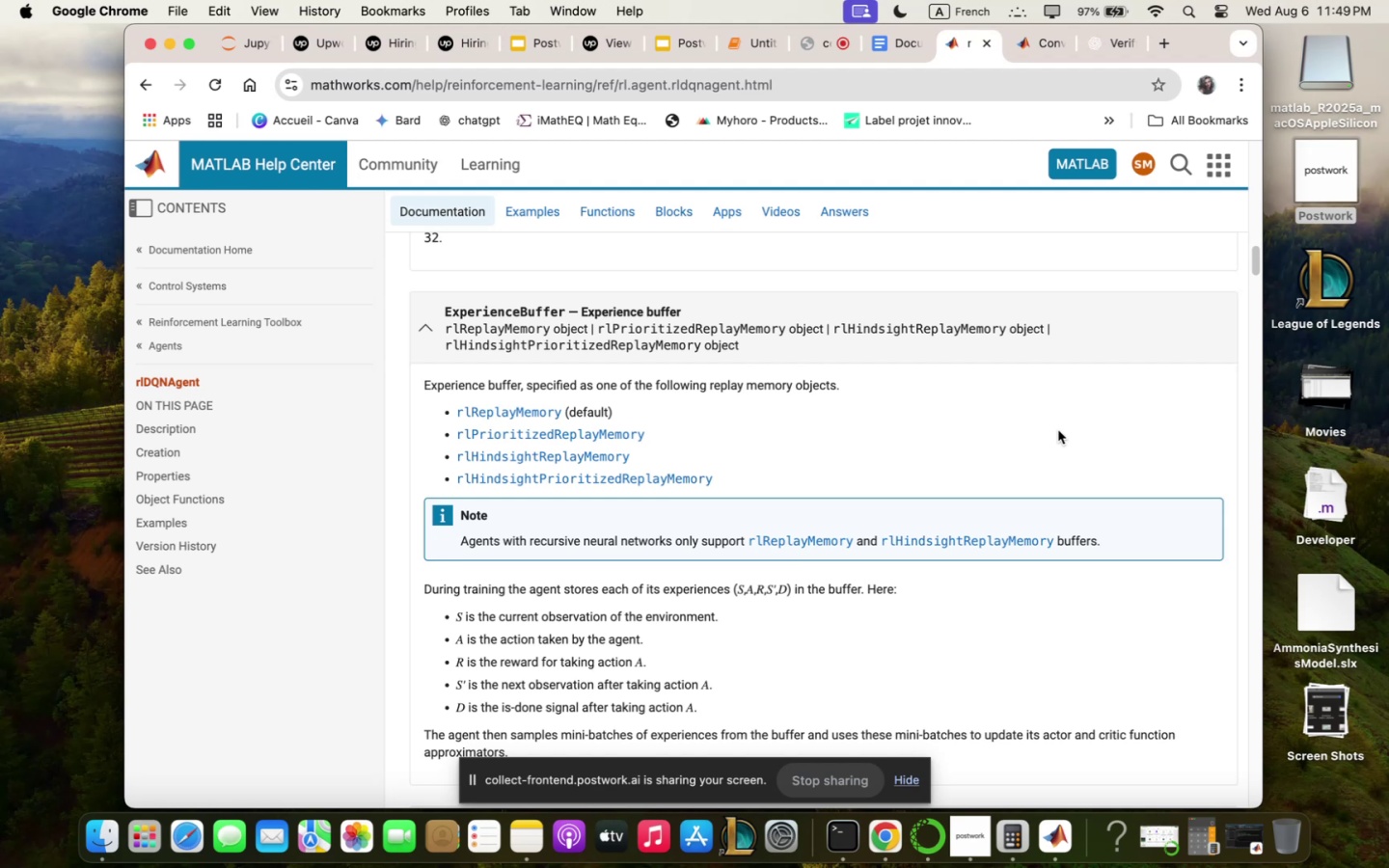 
wait(28.07)
 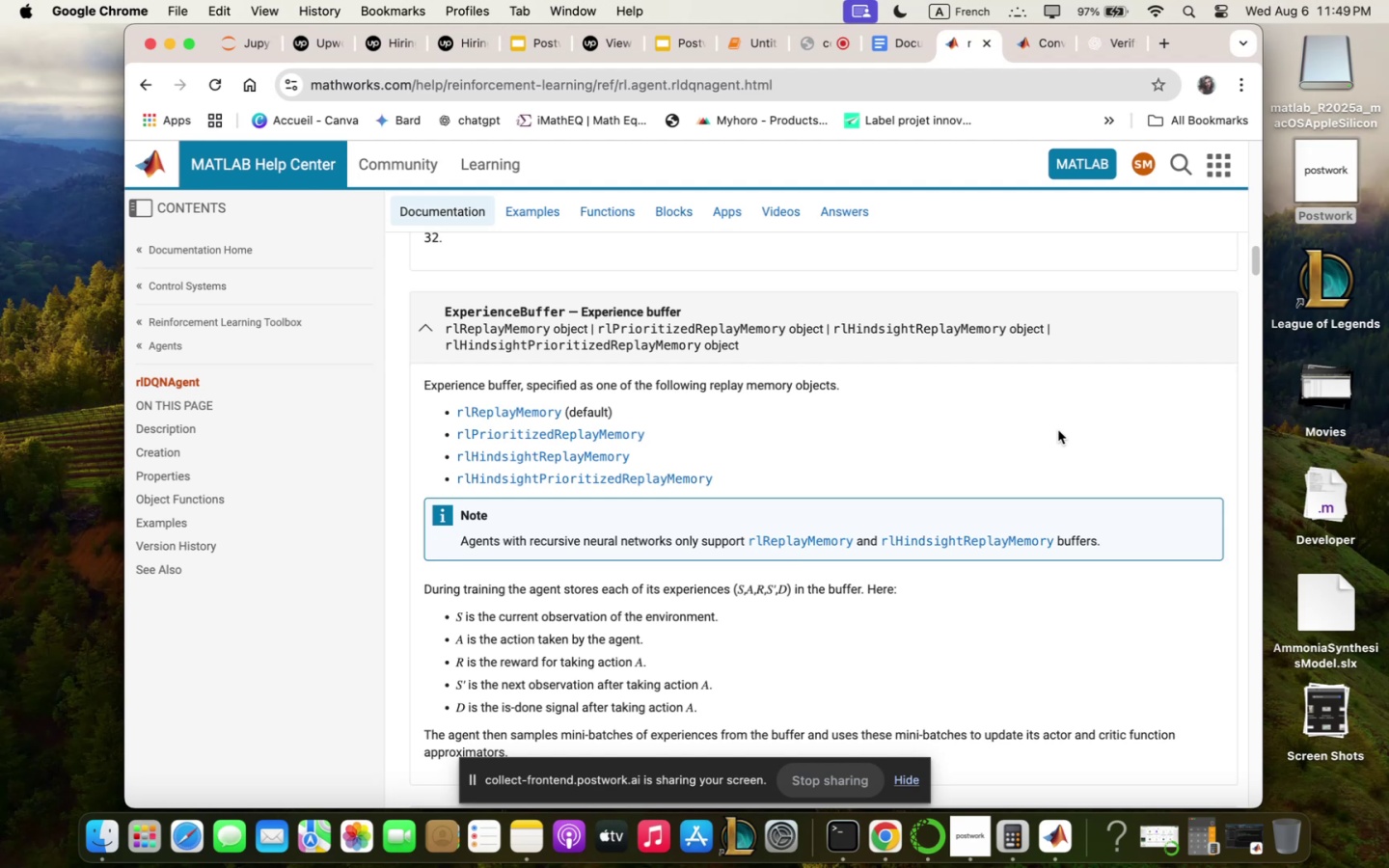 
scroll: coordinate [976, 565], scroll_direction: down, amount: 25.0
 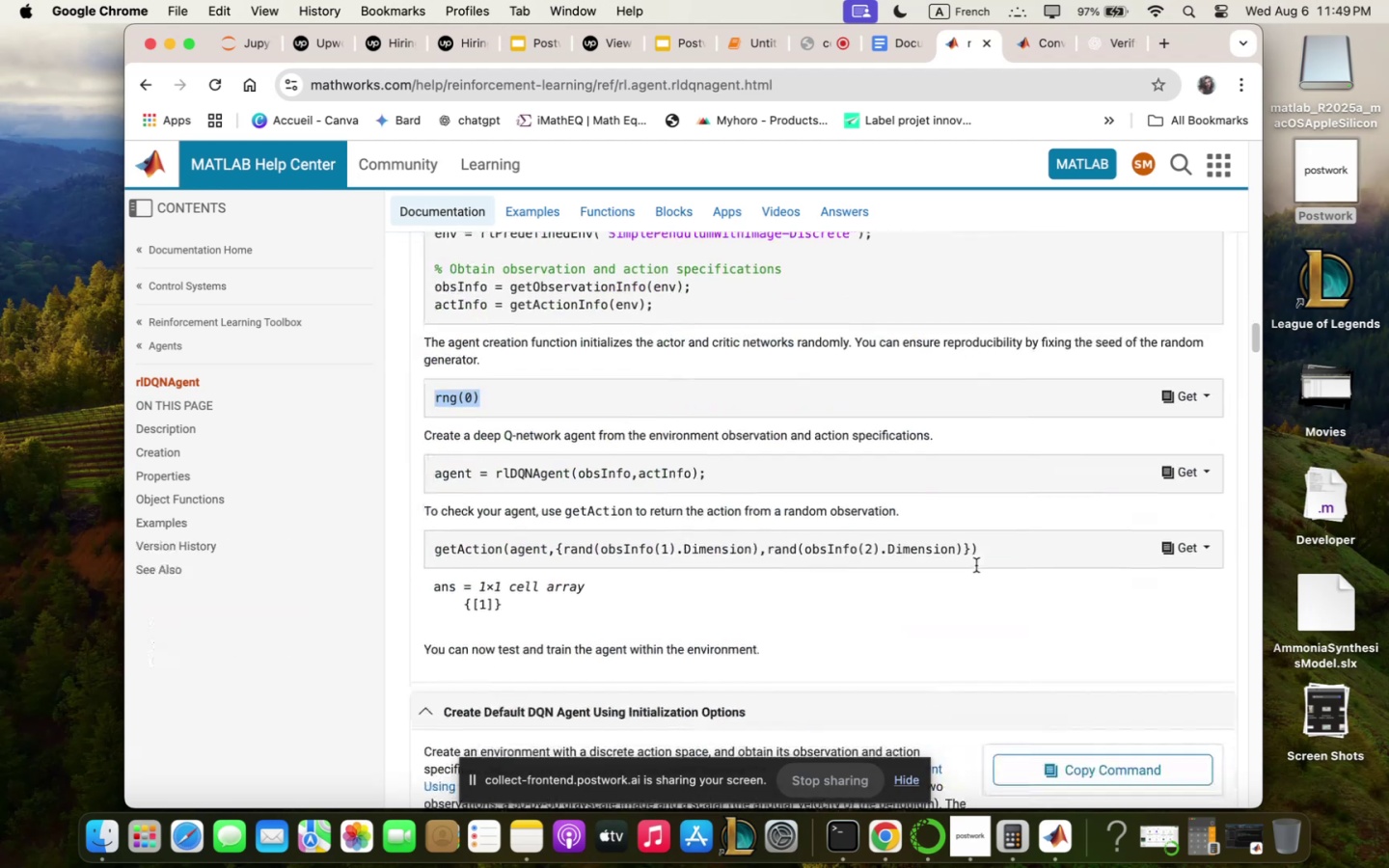 
scroll: coordinate [976, 565], scroll_direction: up, amount: 7.0
 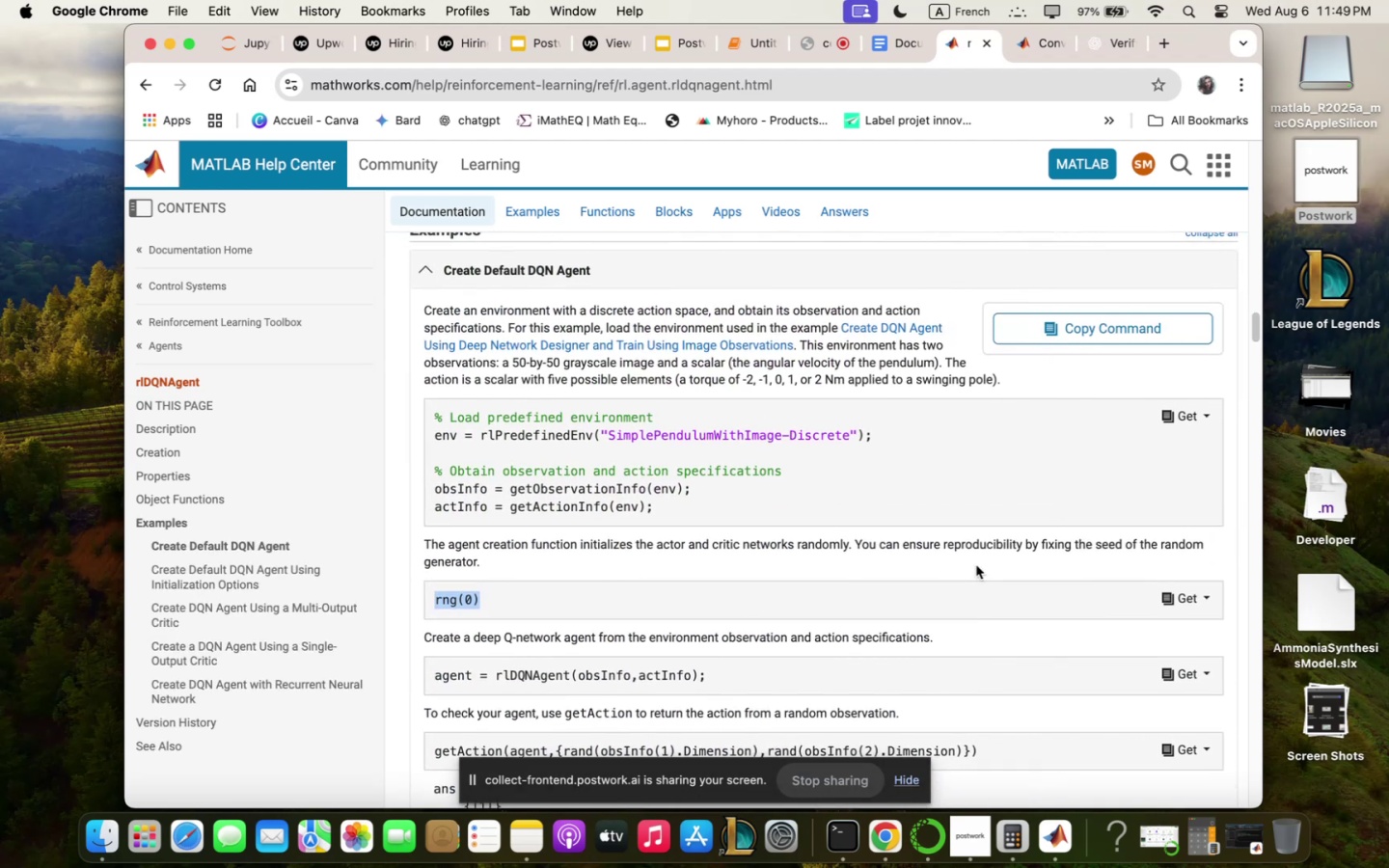 
scroll: coordinate [976, 565], scroll_direction: down, amount: 25.0
 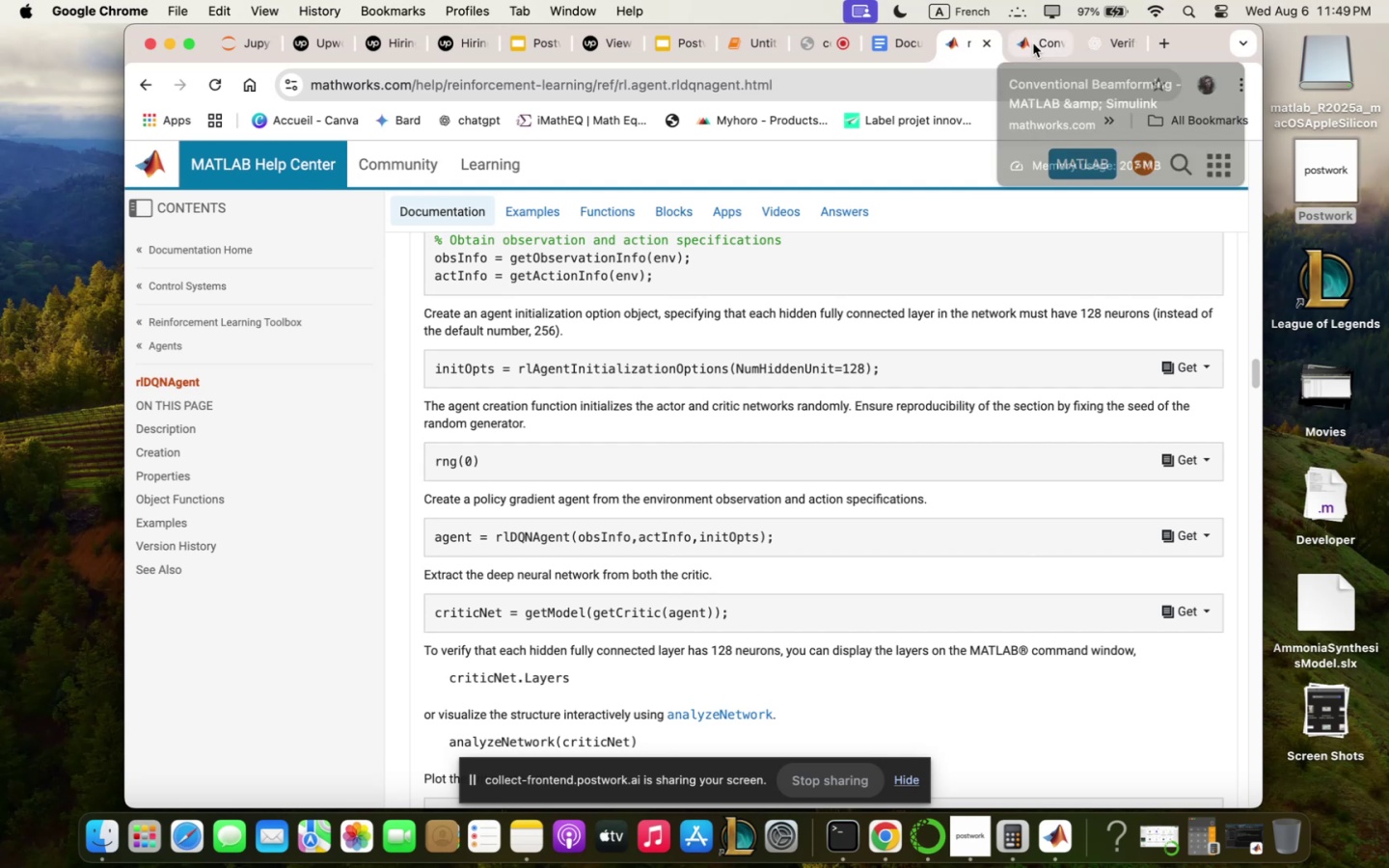 
wait(5.22)
 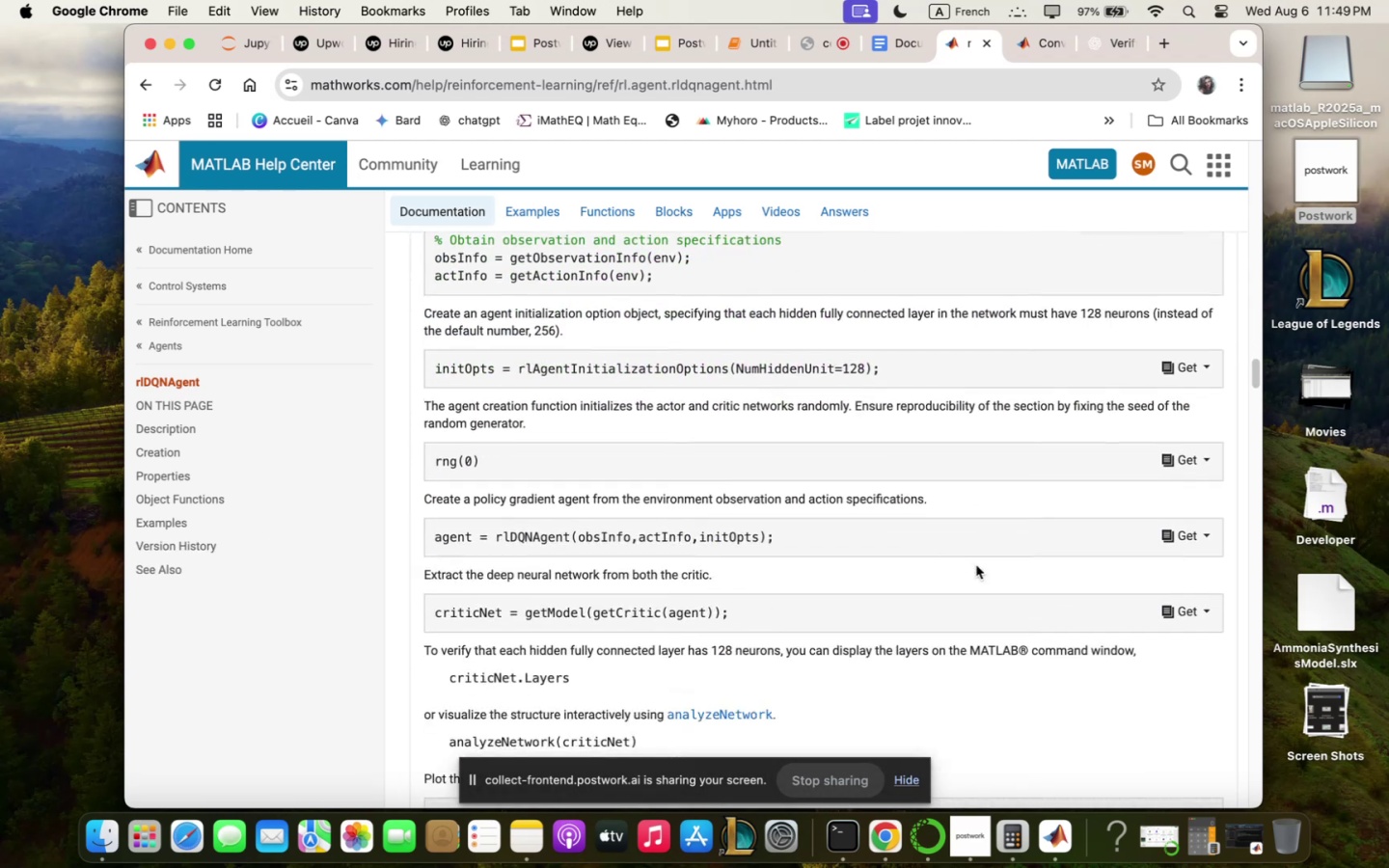 
scroll: coordinate [1008, 603], scroll_direction: down, amount: 4.0
 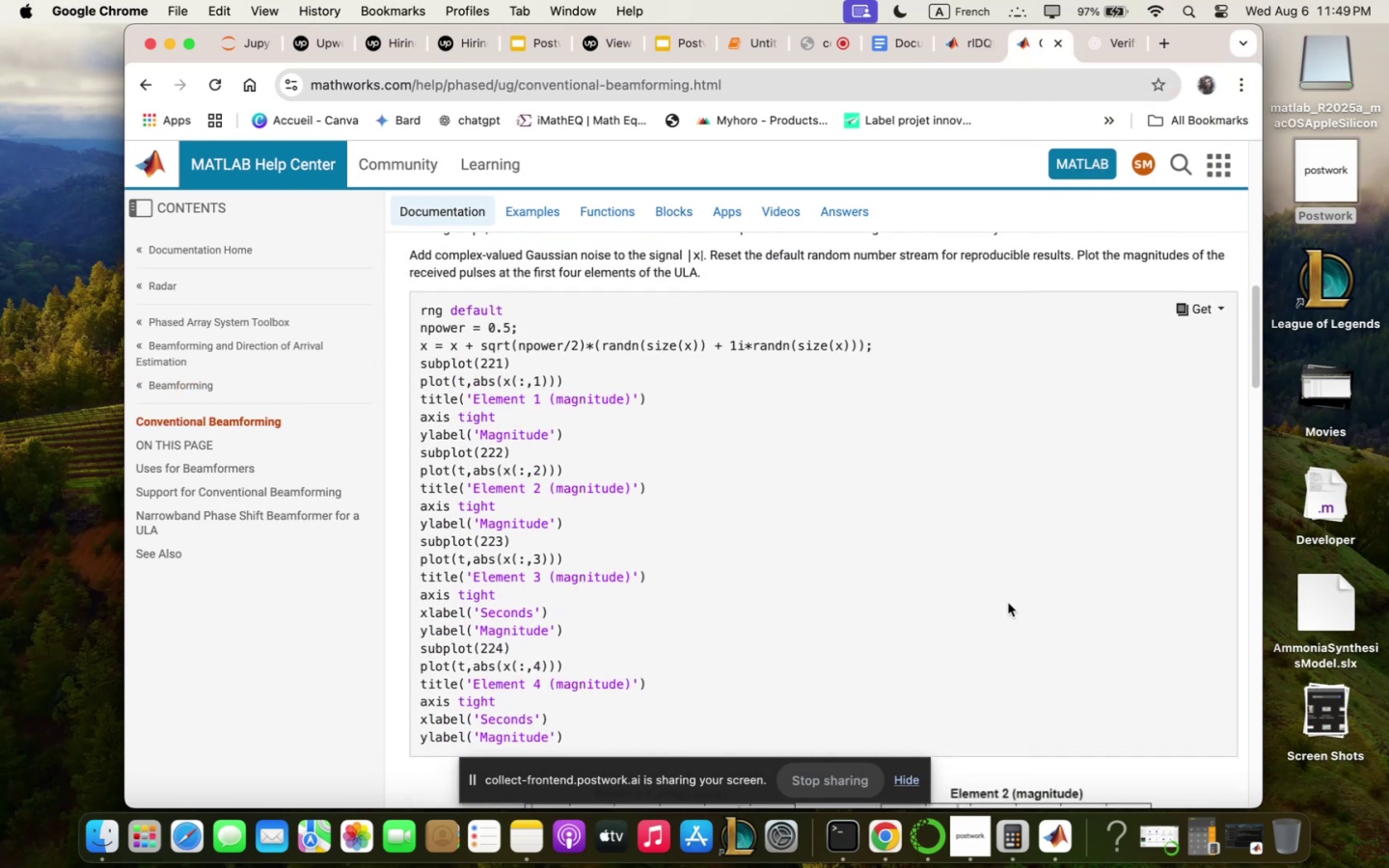 
scroll: coordinate [1008, 603], scroll_direction: up, amount: 3.0
 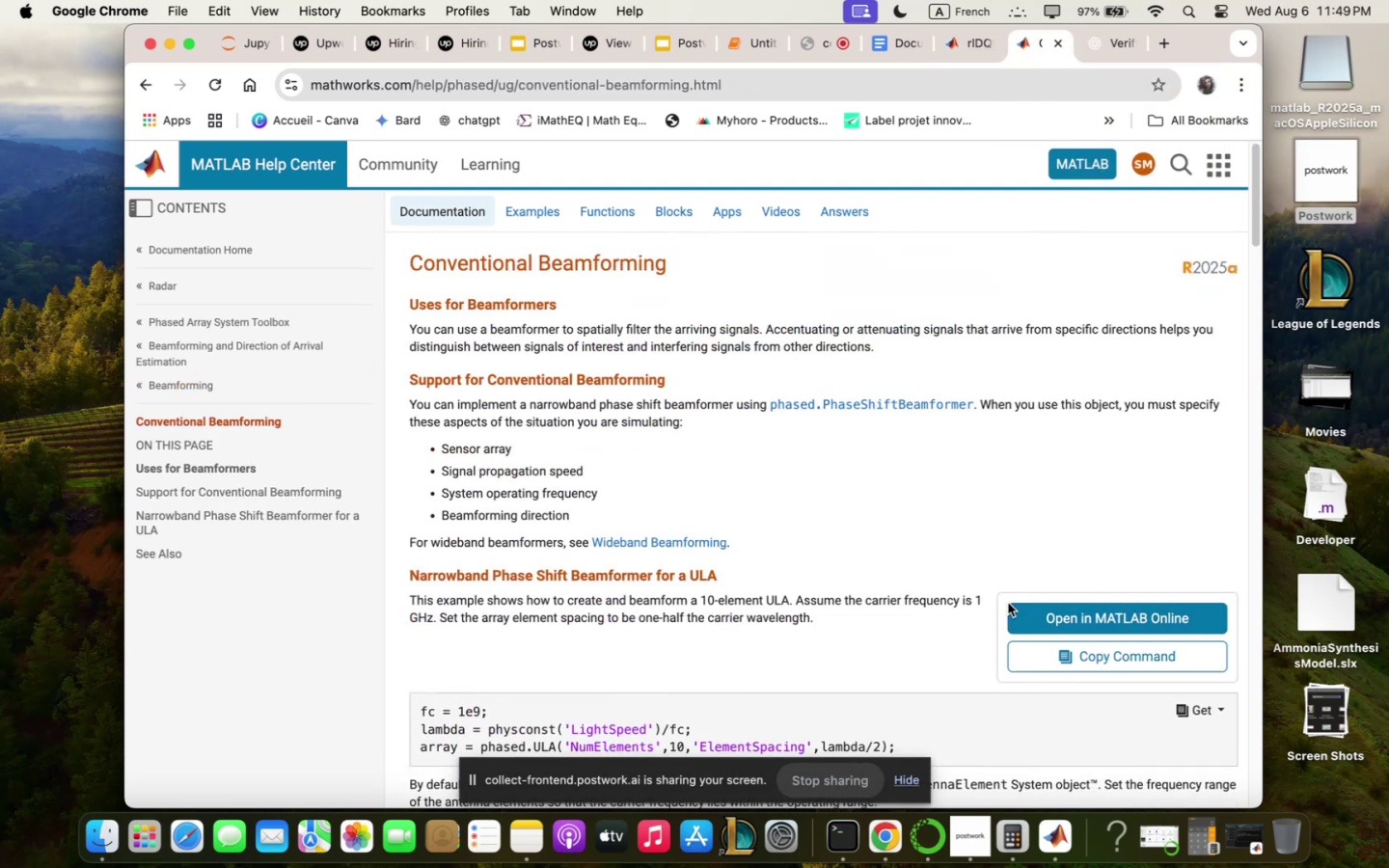 
scroll: coordinate [1008, 603], scroll_direction: down, amount: 5.0
 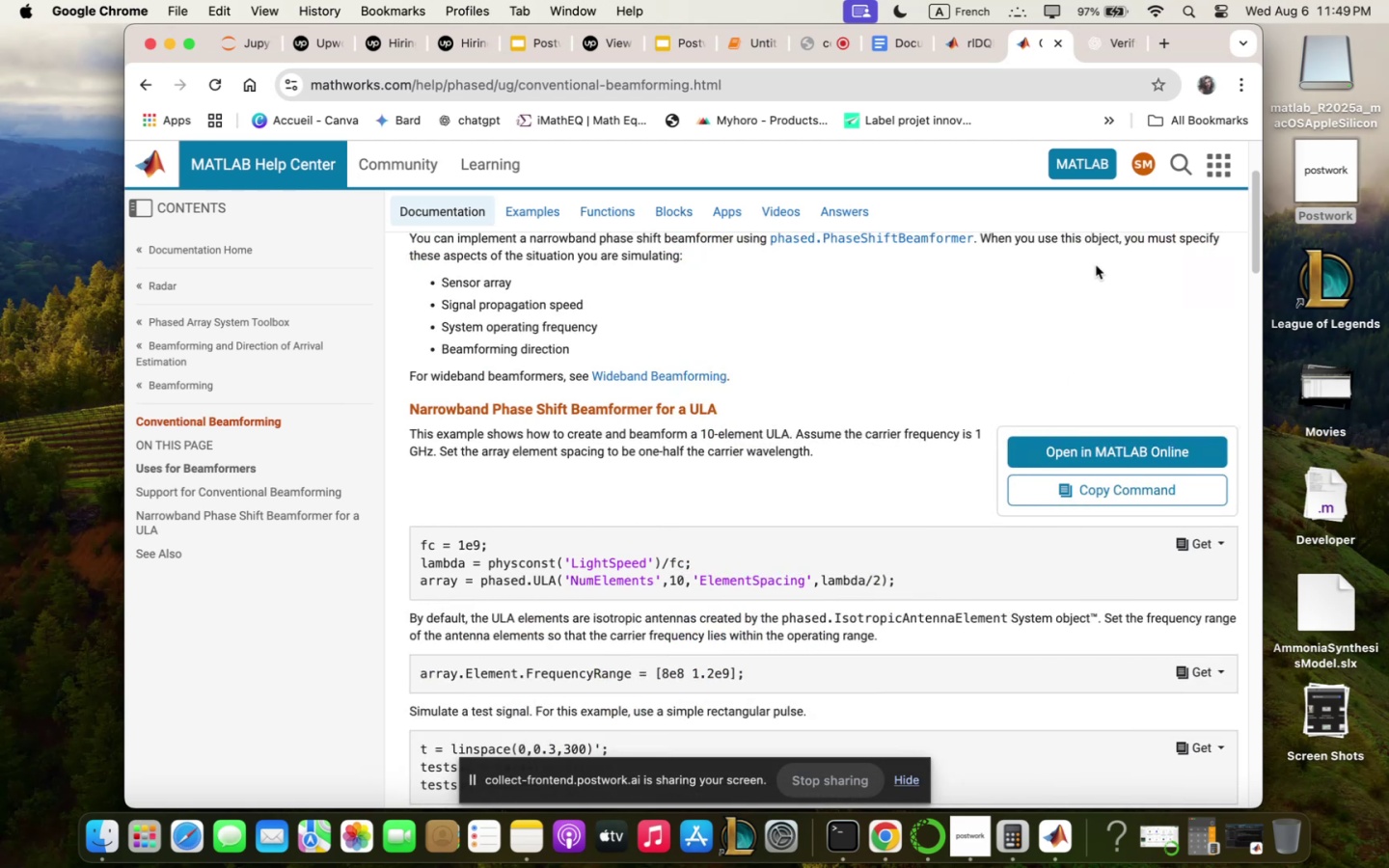 
wait(15.3)
 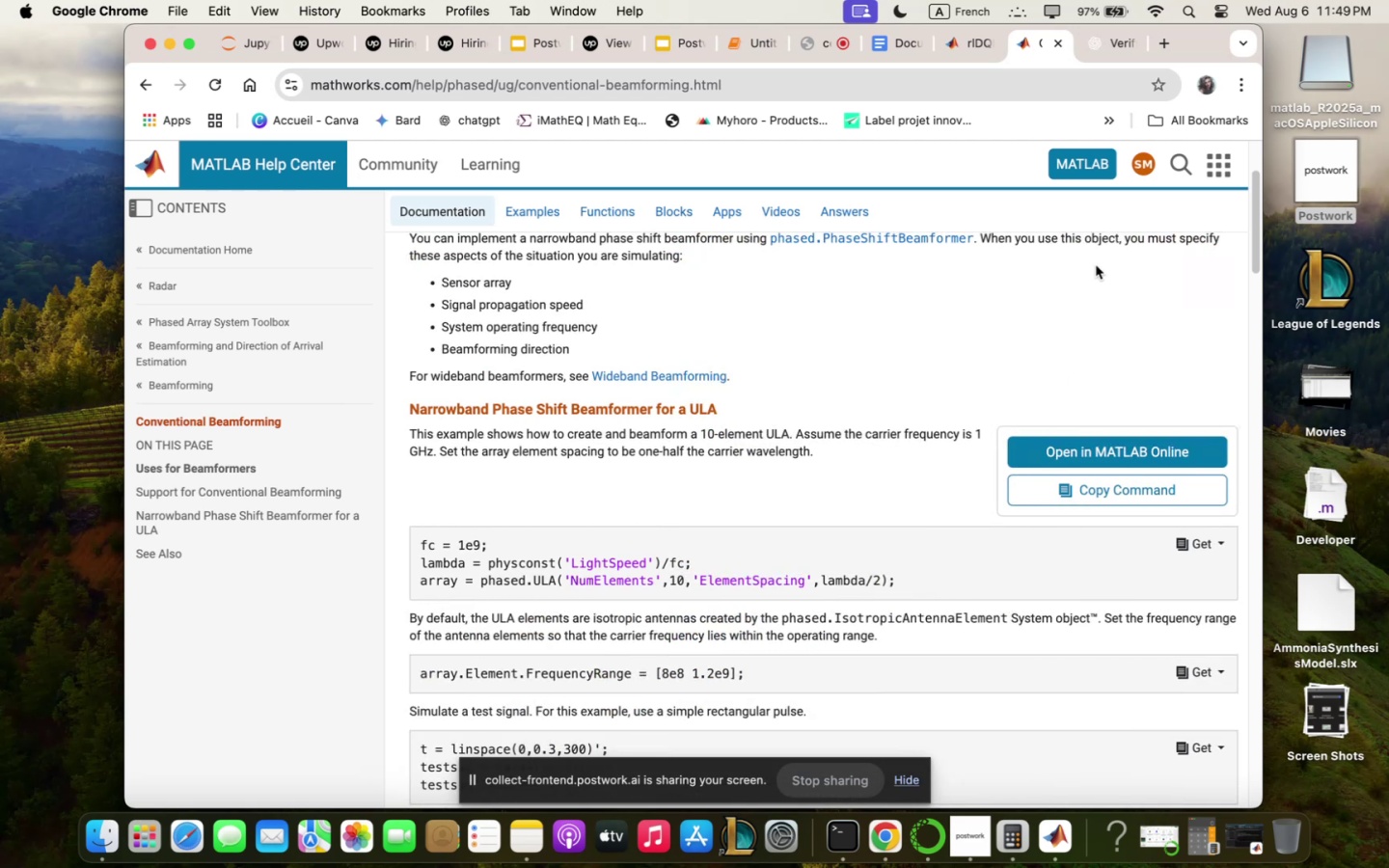 
scroll: coordinate [926, 521], scroll_direction: down, amount: 5.0
 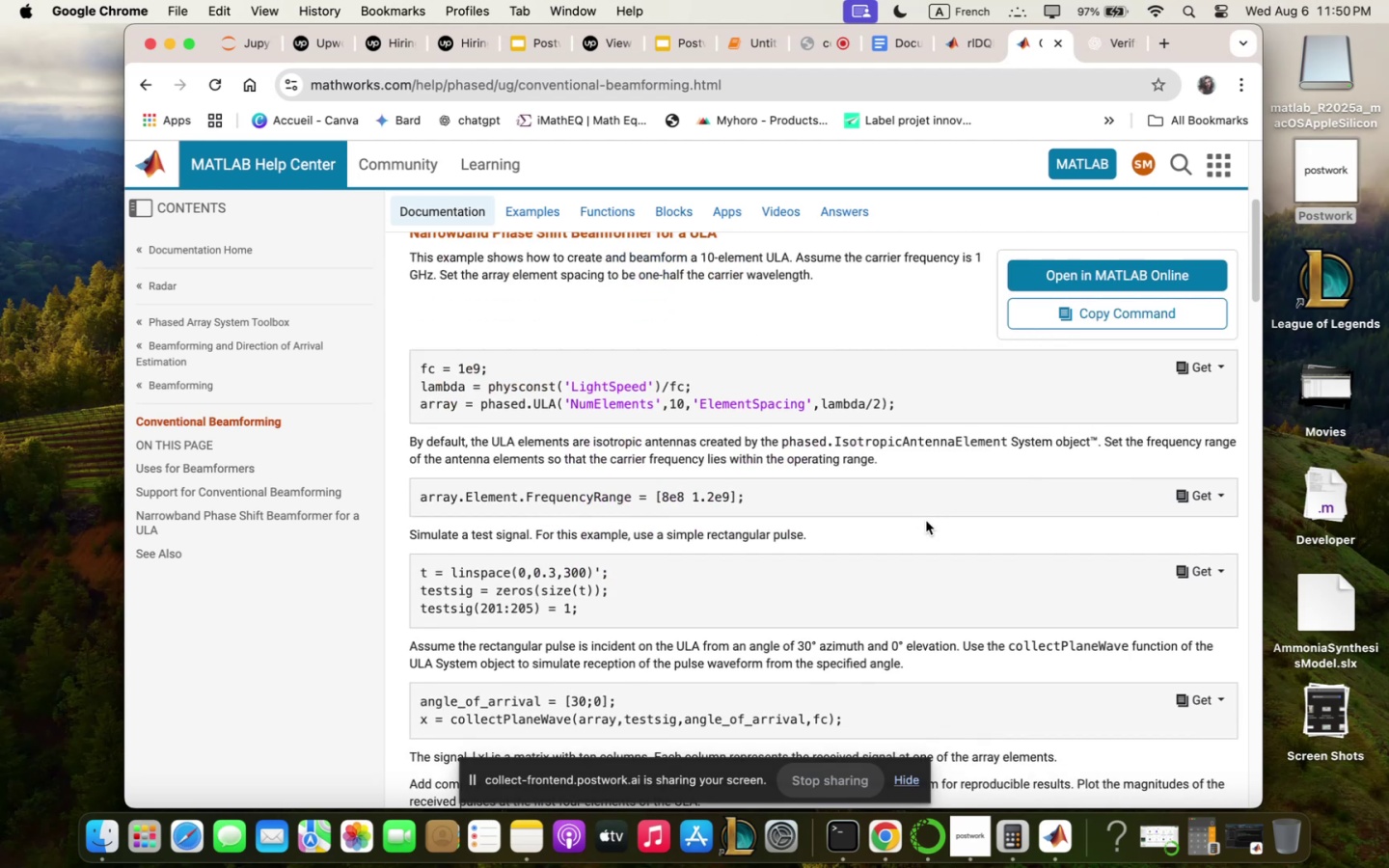 
scroll: coordinate [926, 521], scroll_direction: up, amount: 4.0
 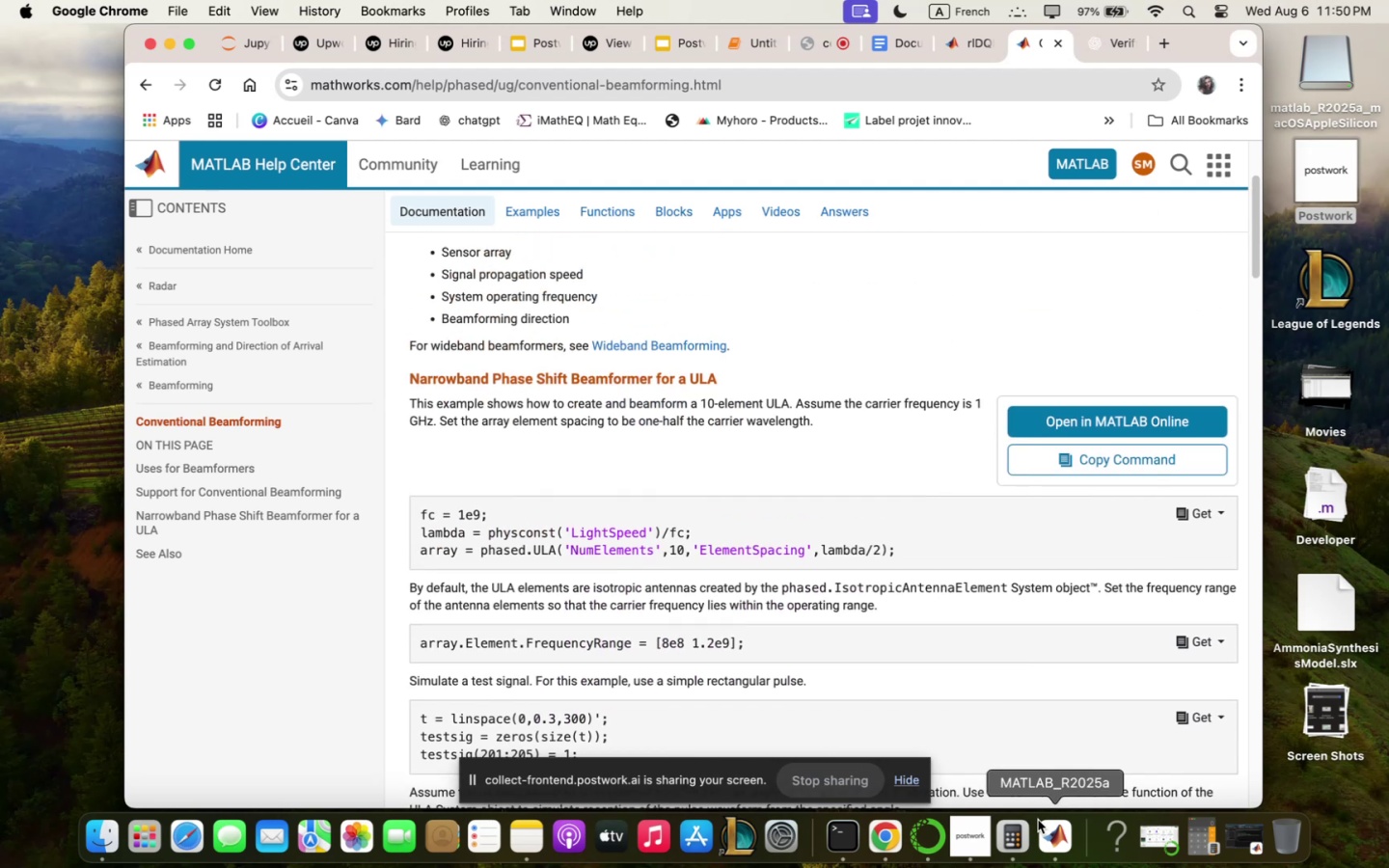 
left_click([1050, 852])
 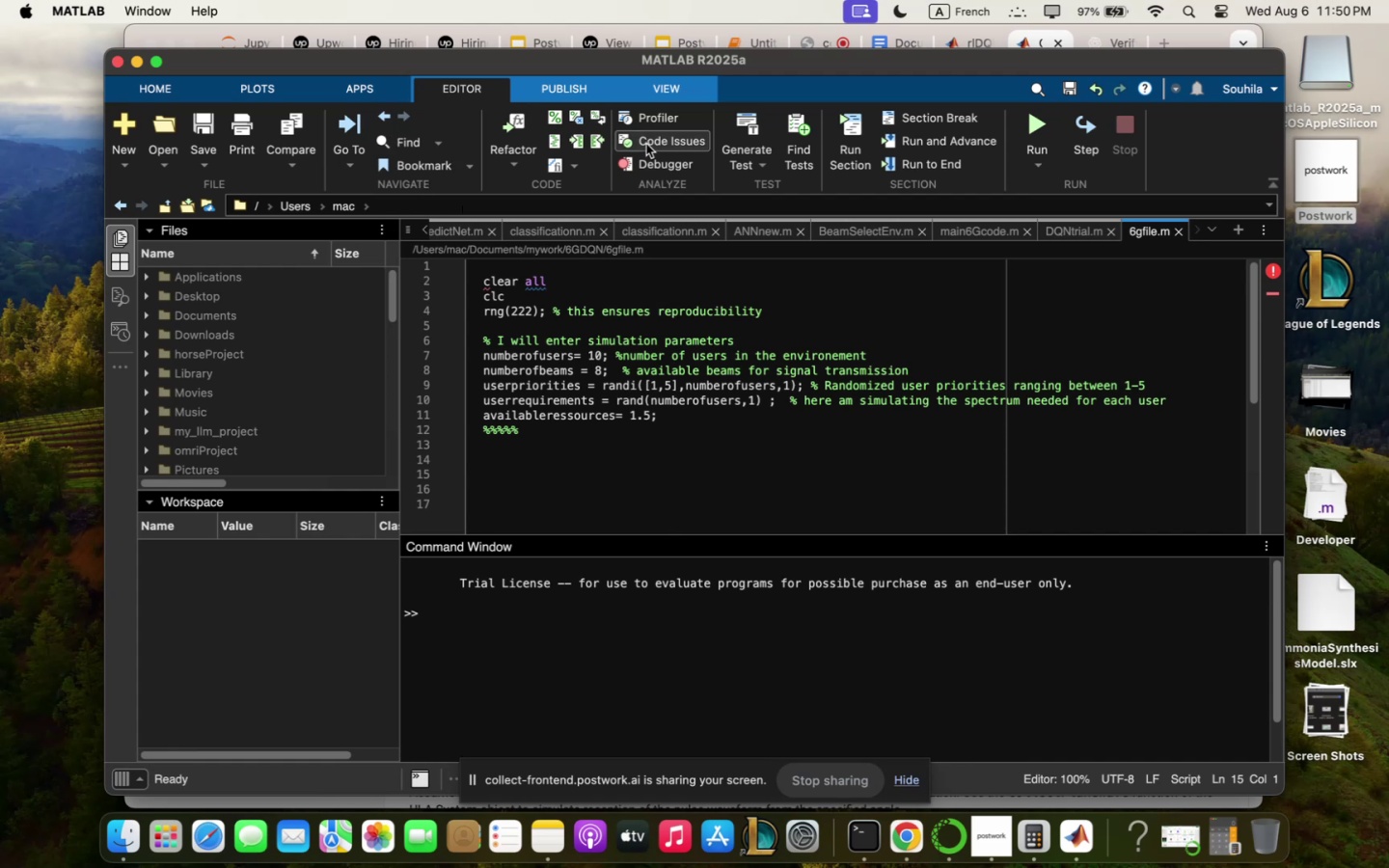 
wait(7.52)
 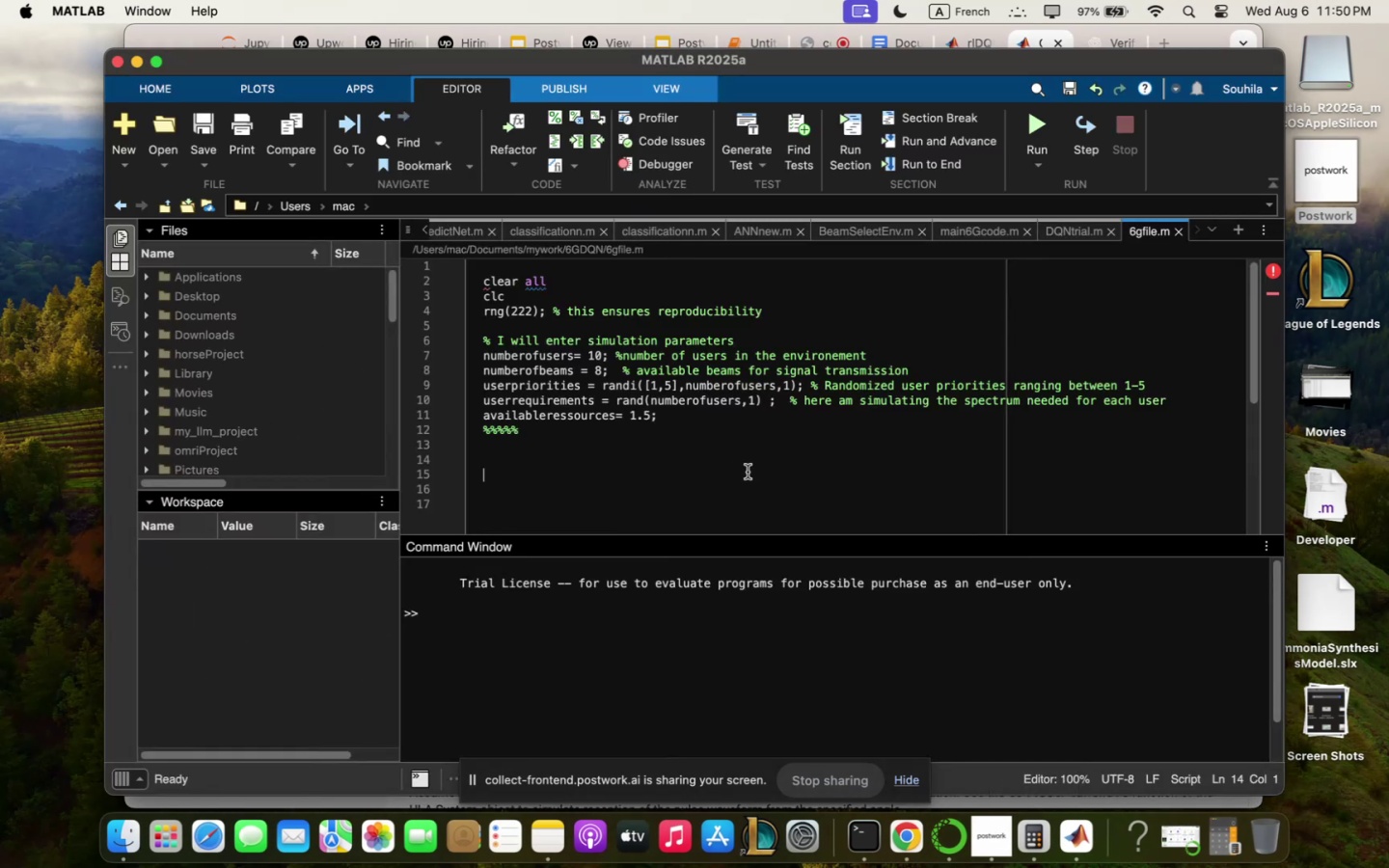 
left_click([1048, 133])
 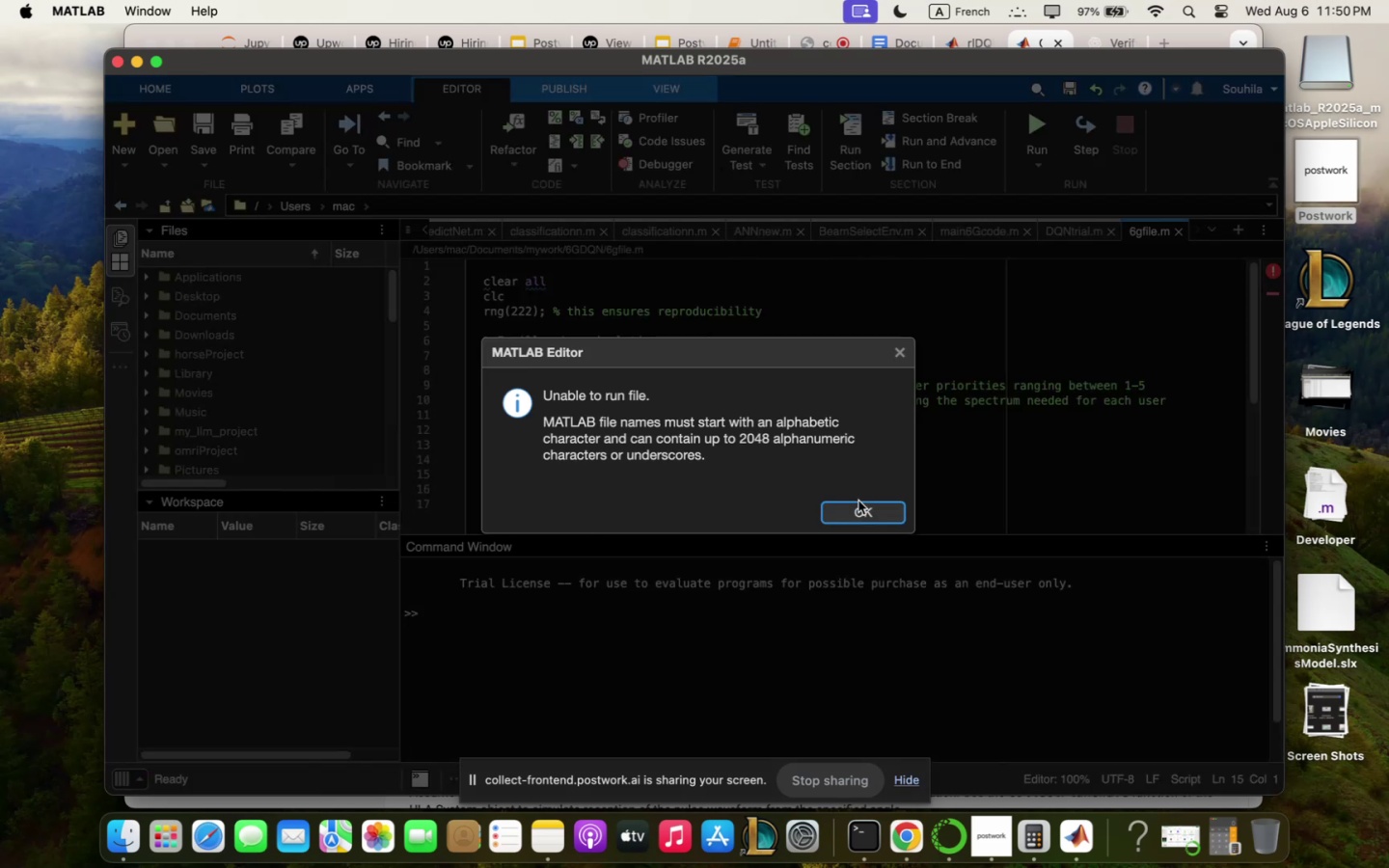 
left_click([861, 517])
 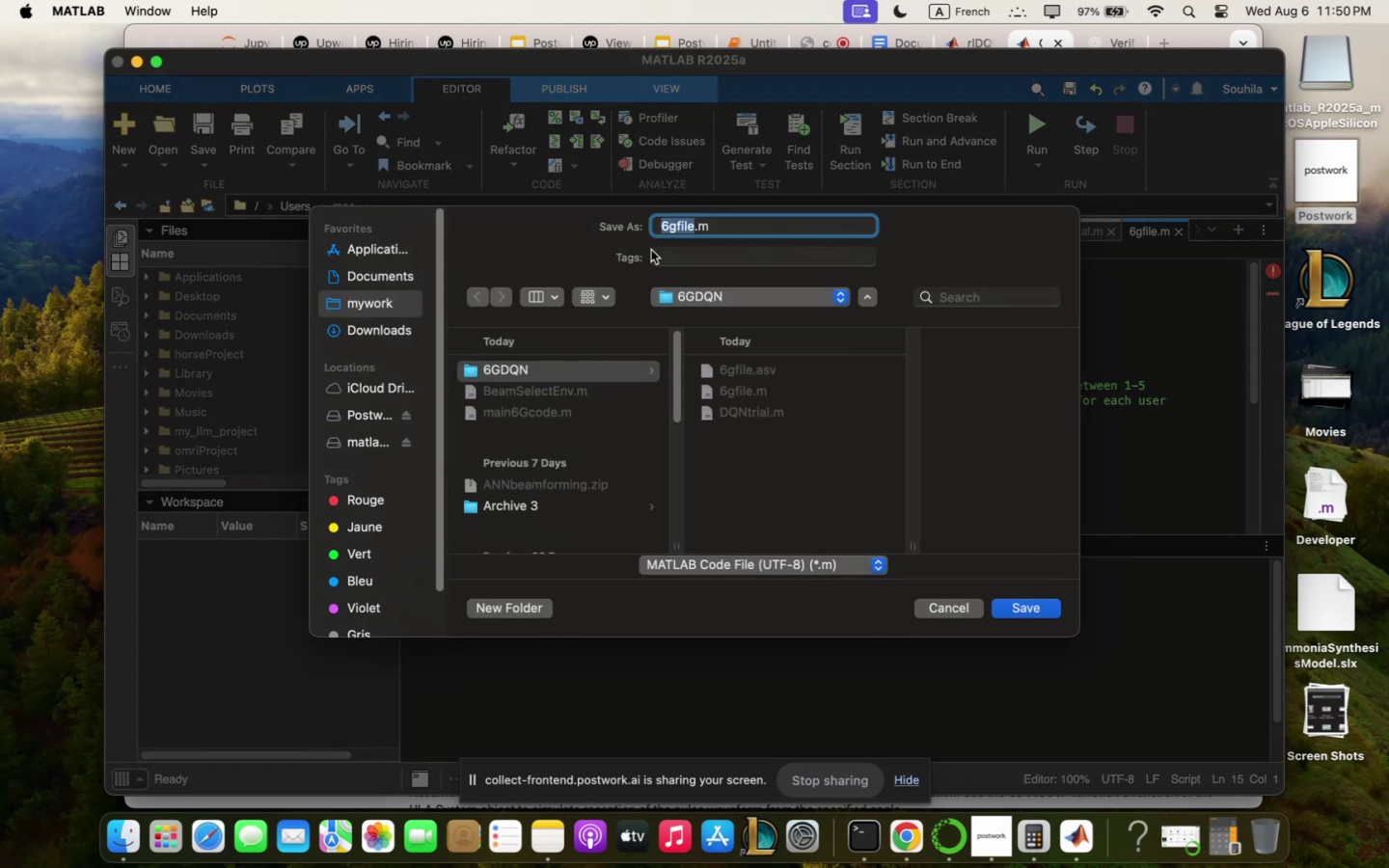 
wait(5.62)
 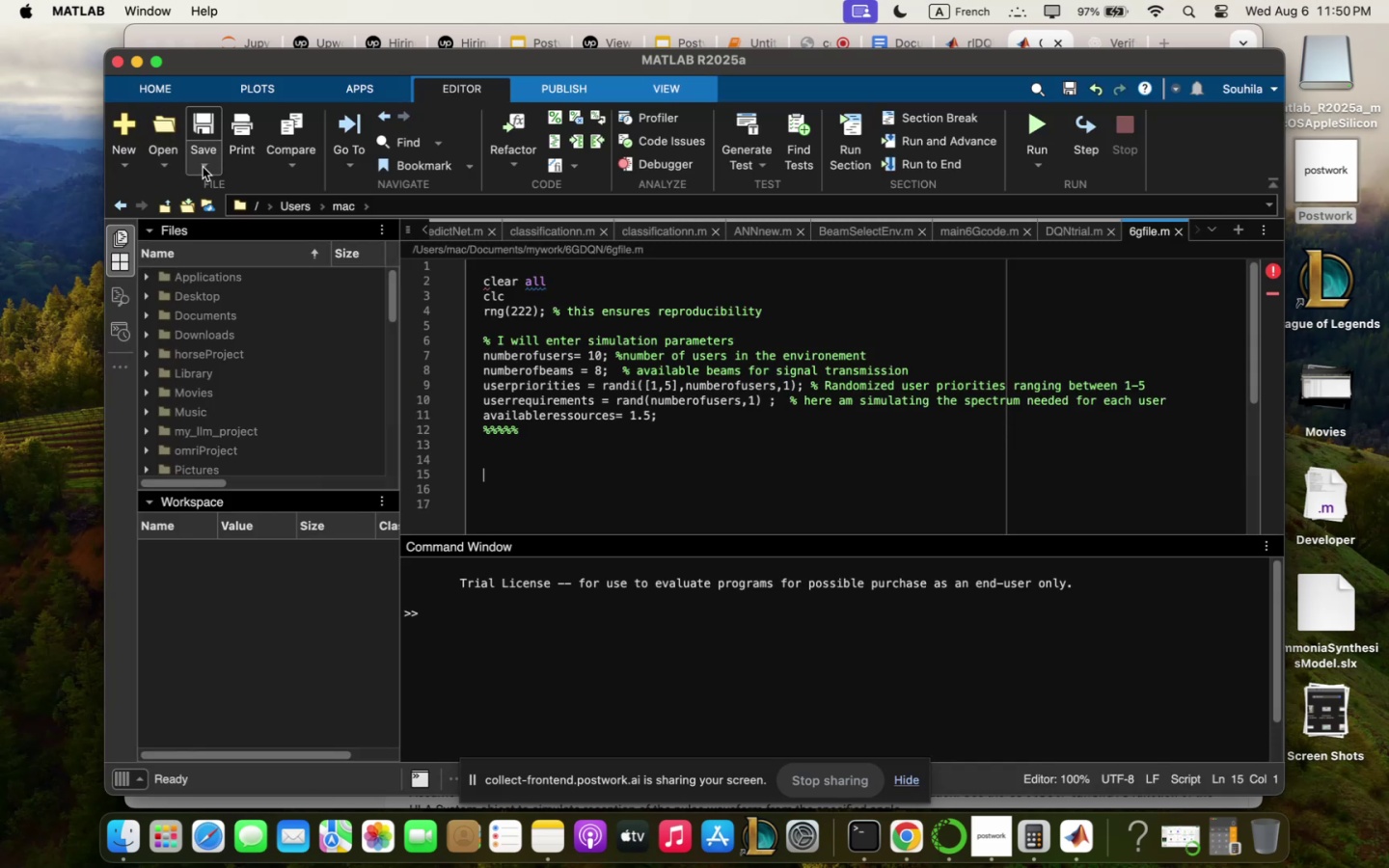 
key(Backspace)
type(six)
 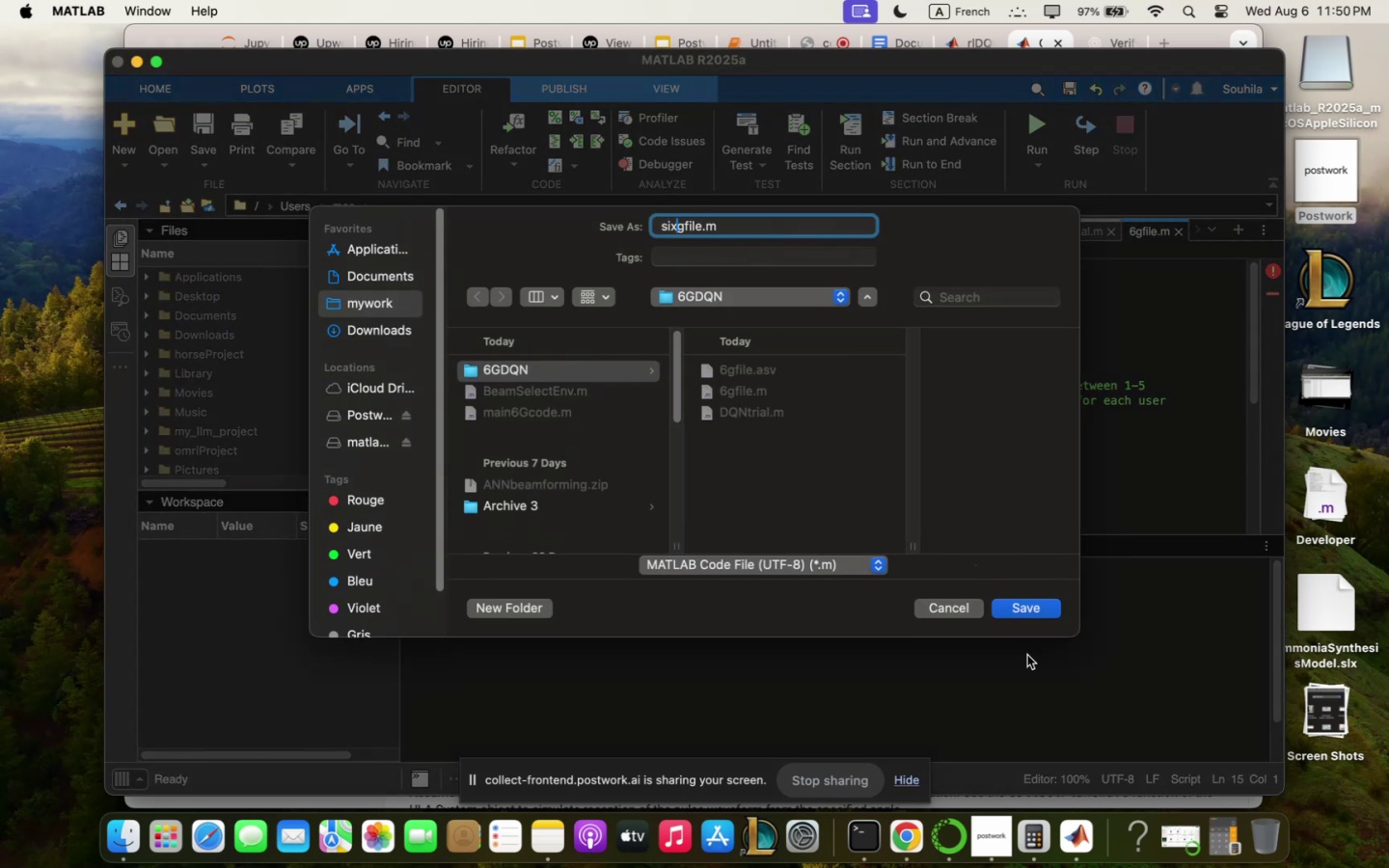 
left_click([1031, 605])
 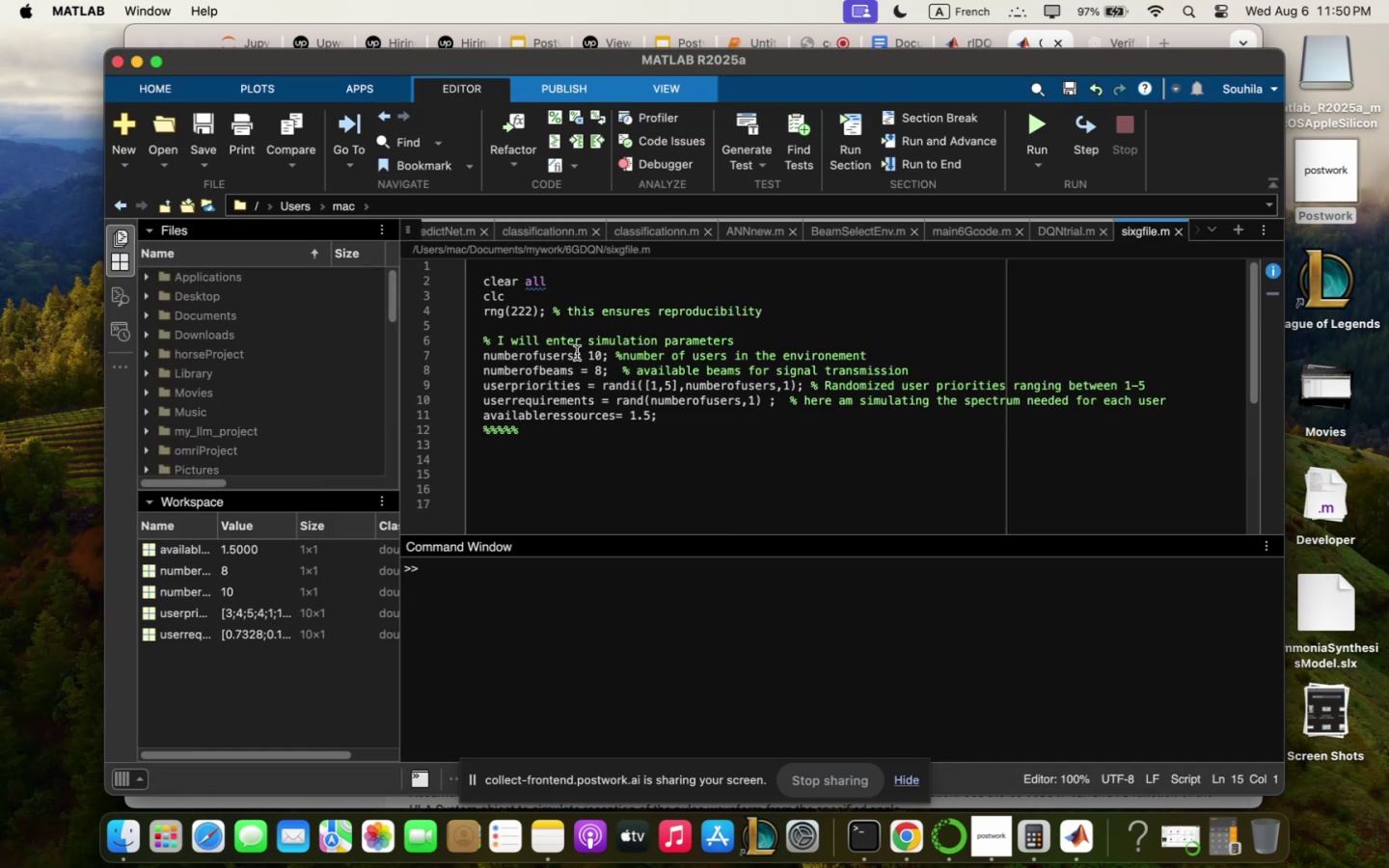 
wait(13.88)
 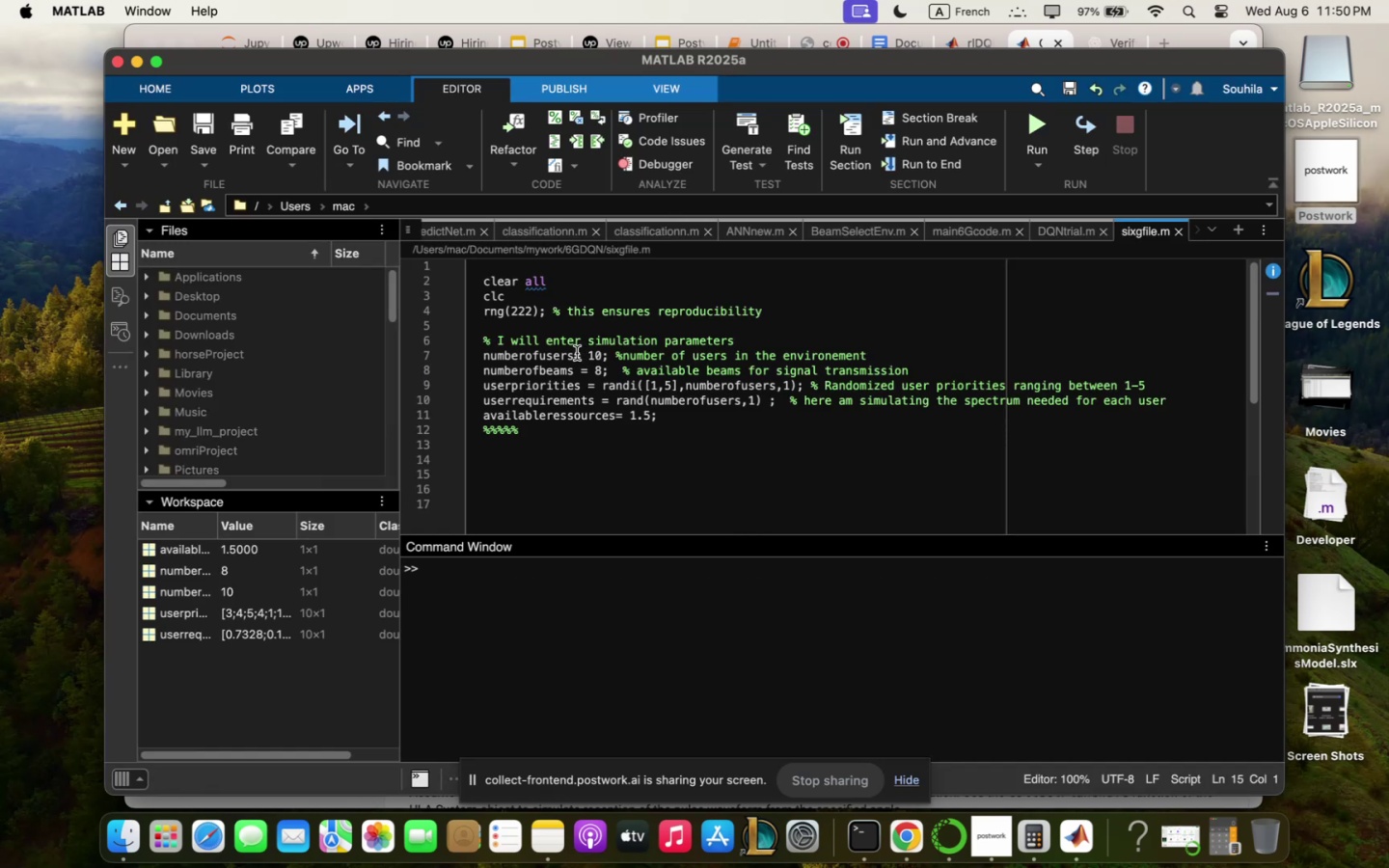 
left_click([183, 553])
 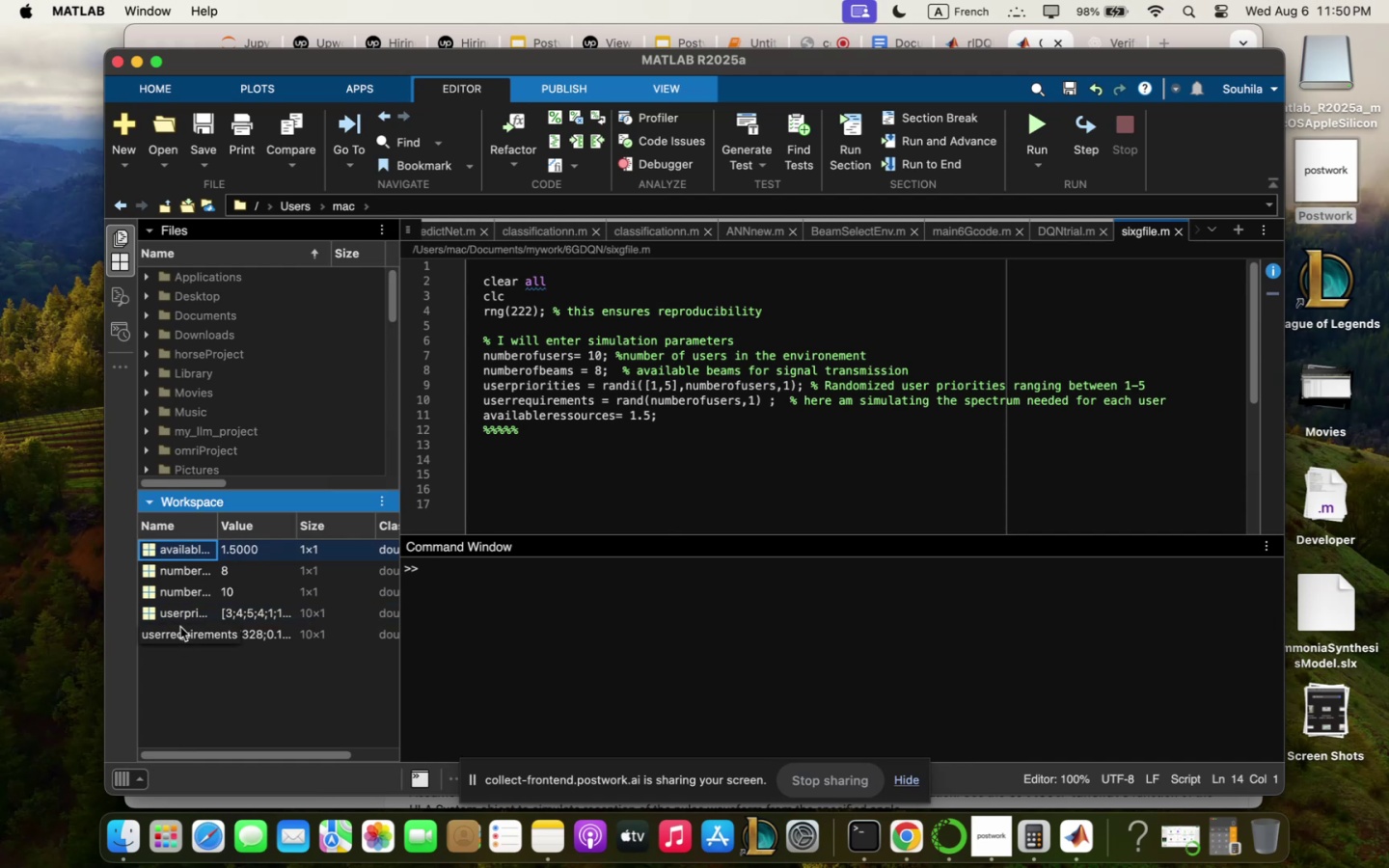 
left_click([180, 614])
 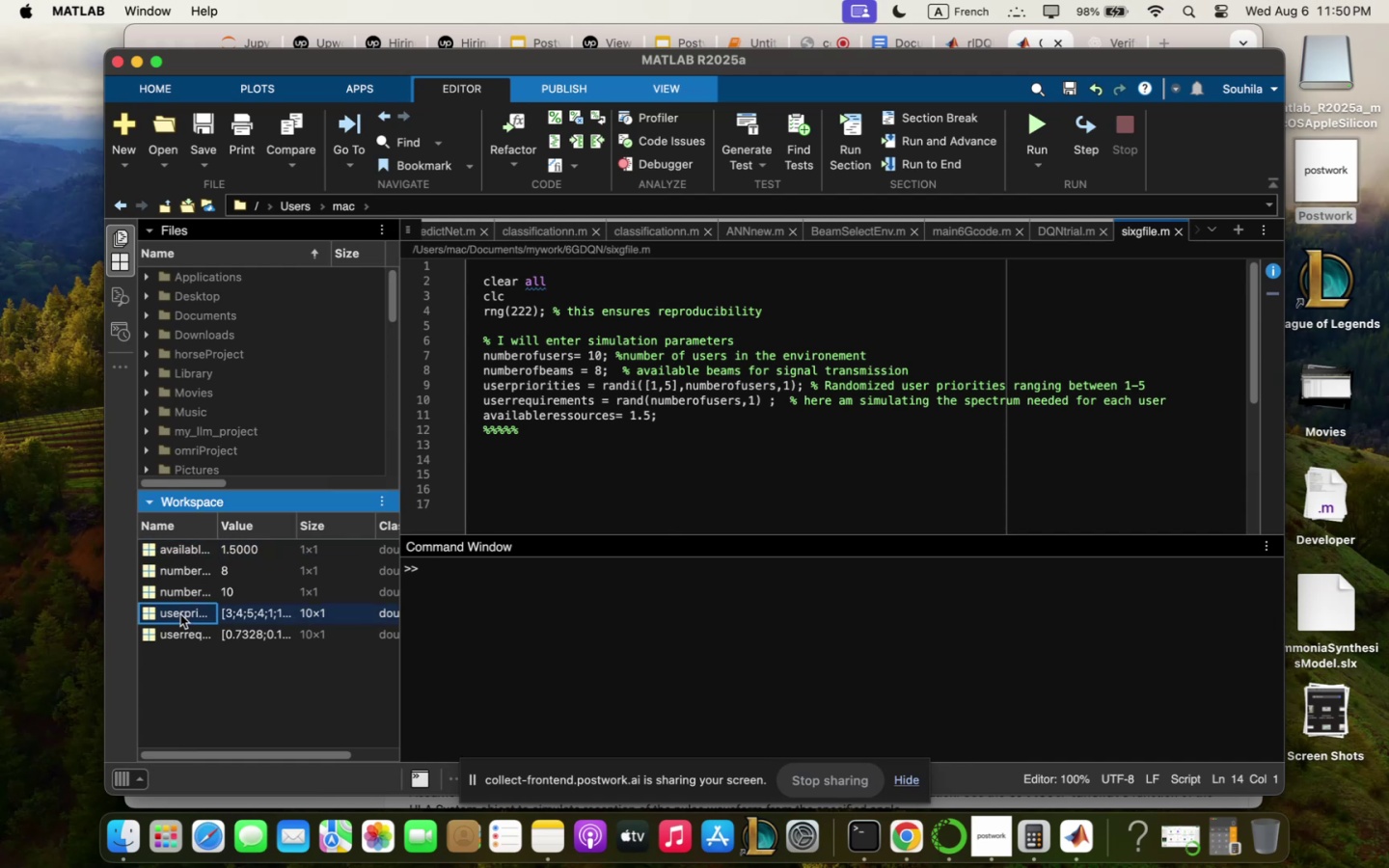 
double_click([180, 614])
 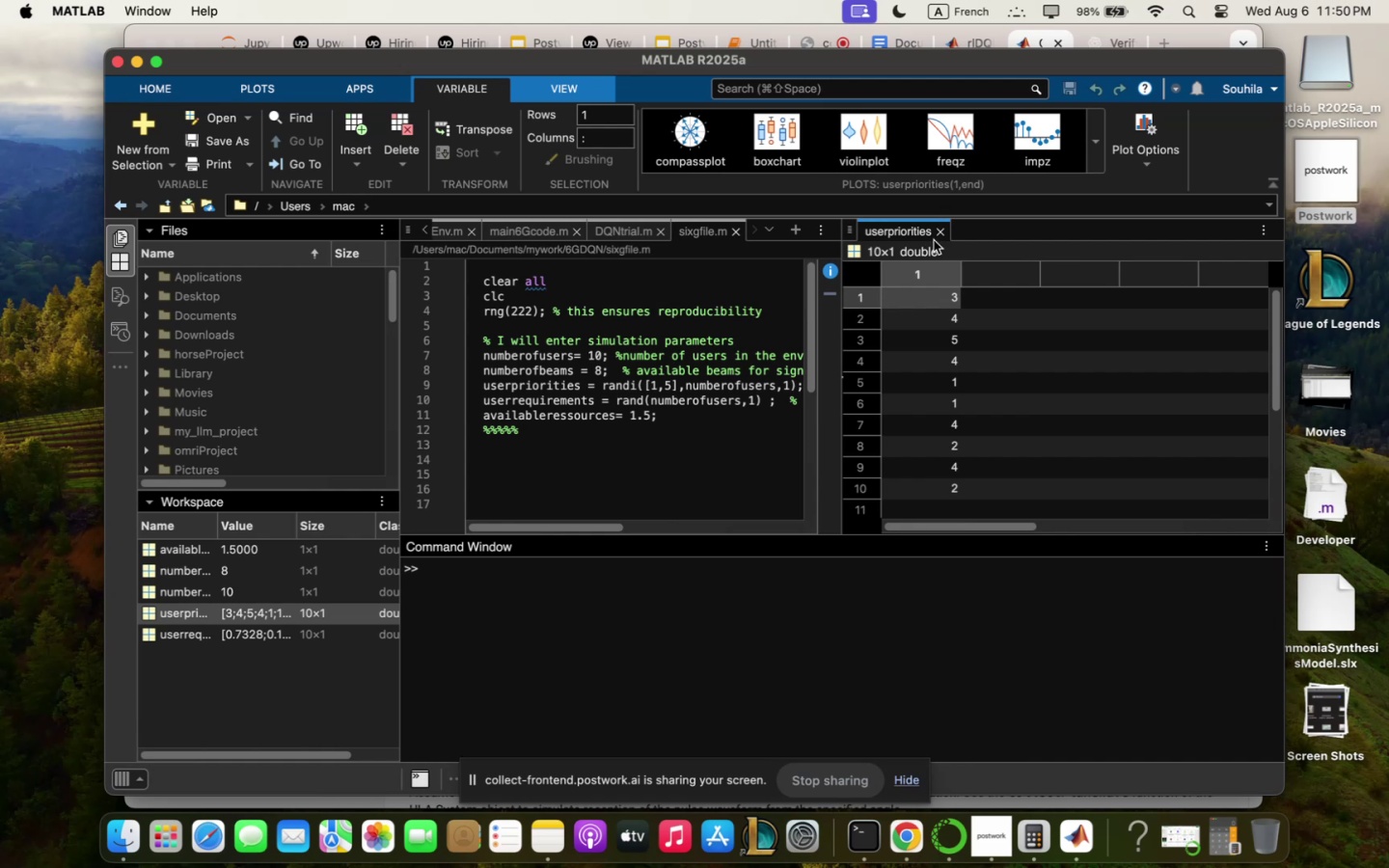 
wait(10.48)
 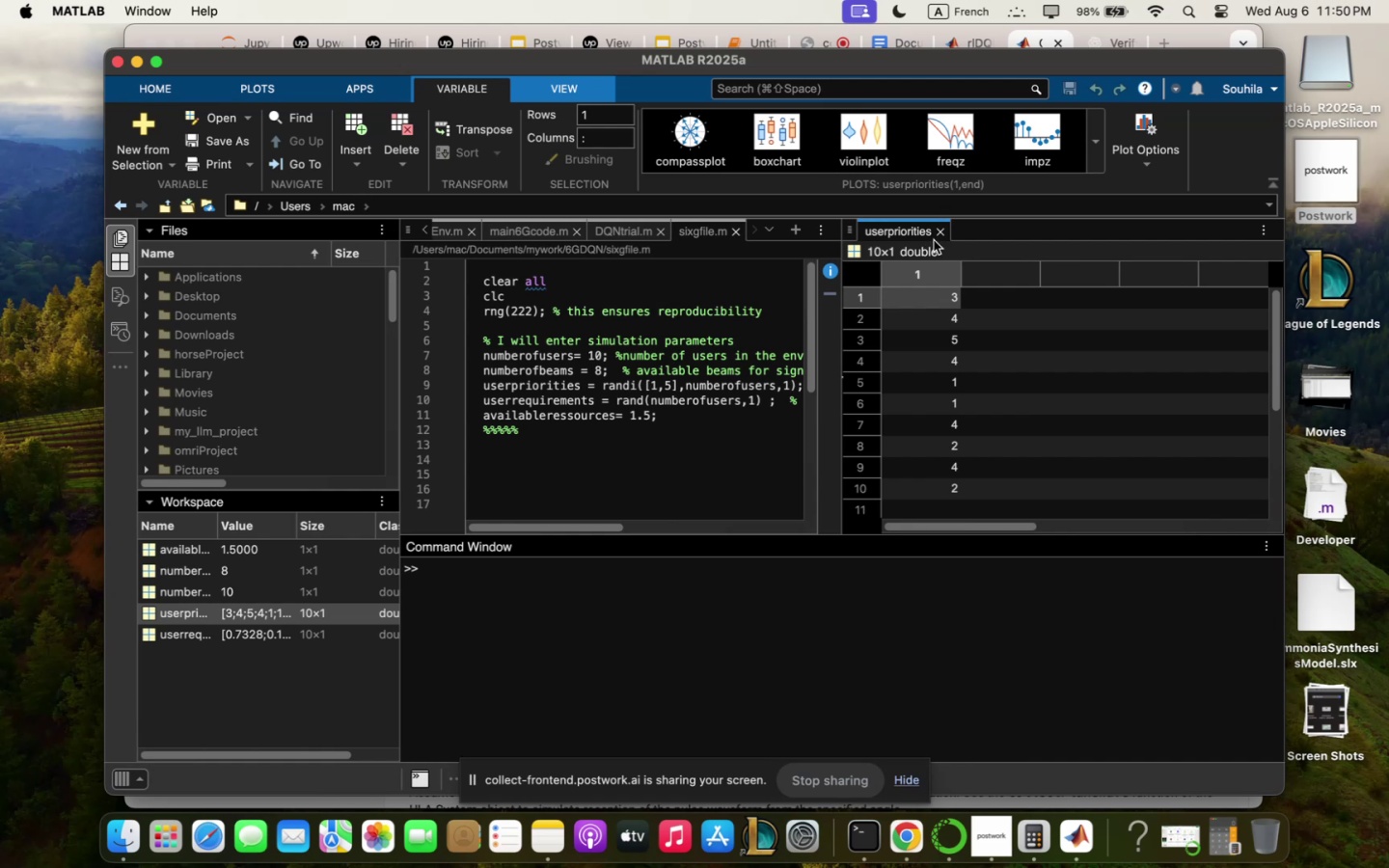 
mouse_move([1229, 175])
 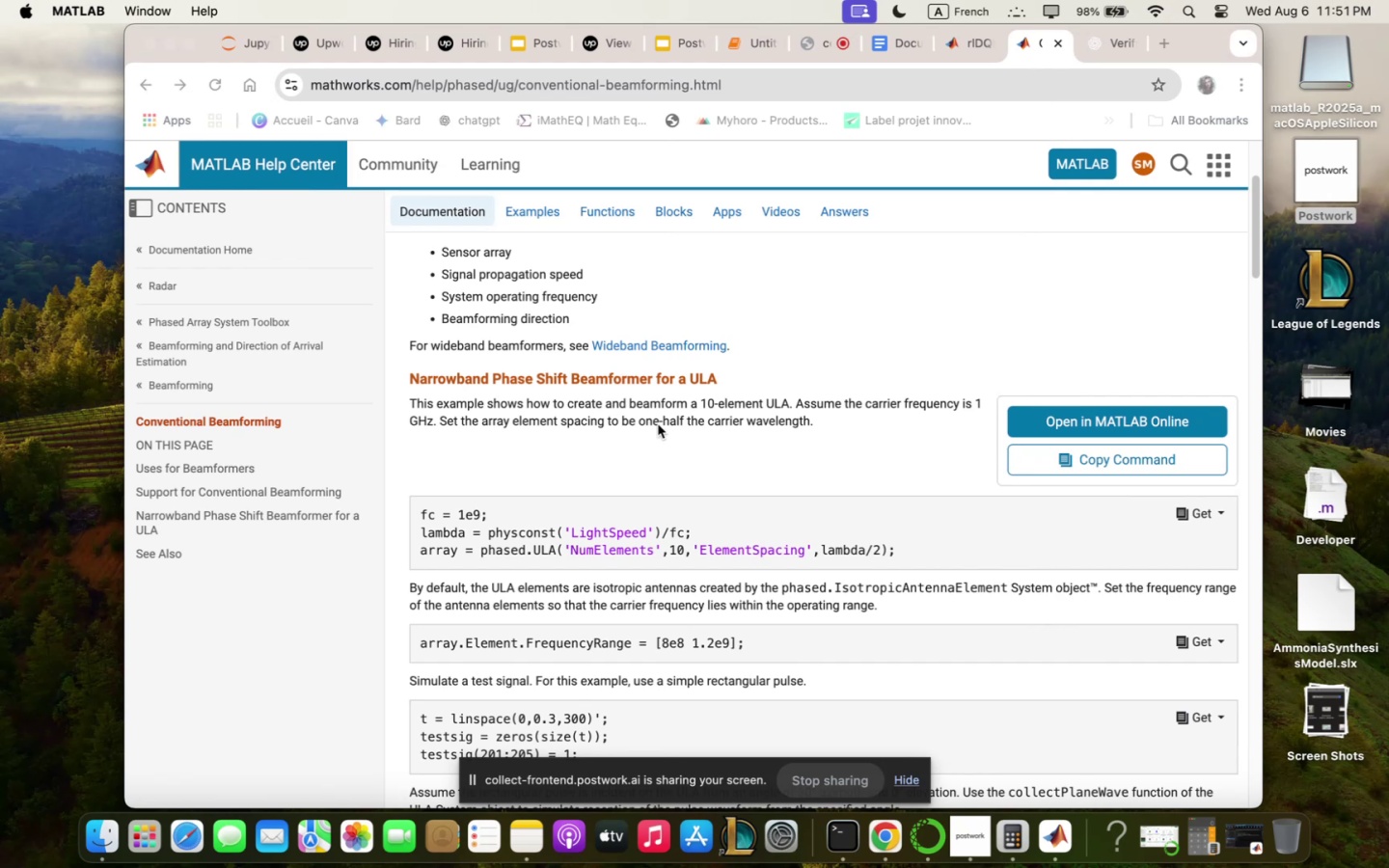 
wait(29.03)
 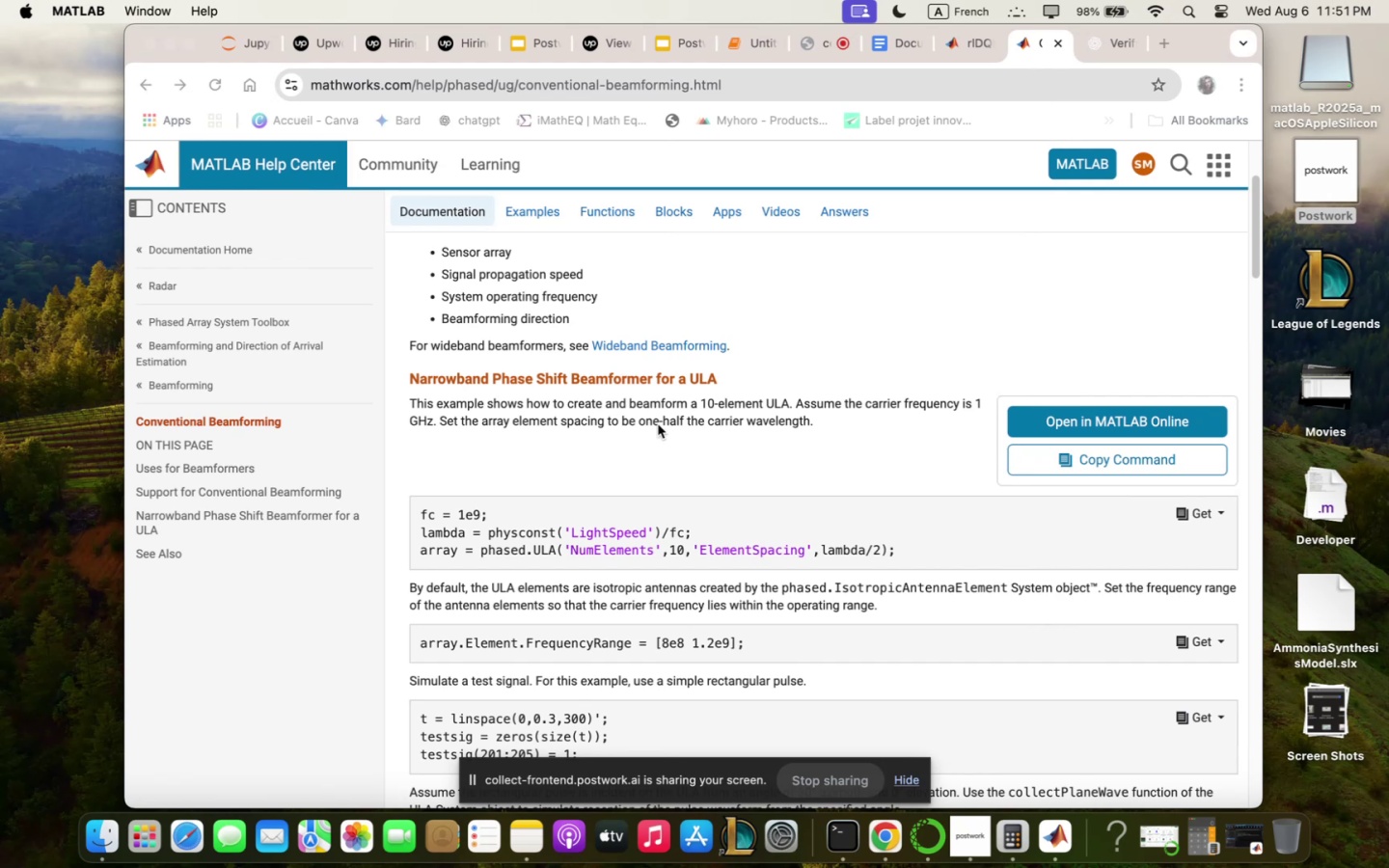 
scroll: coordinate [902, 430], scroll_direction: down, amount: 17.0
 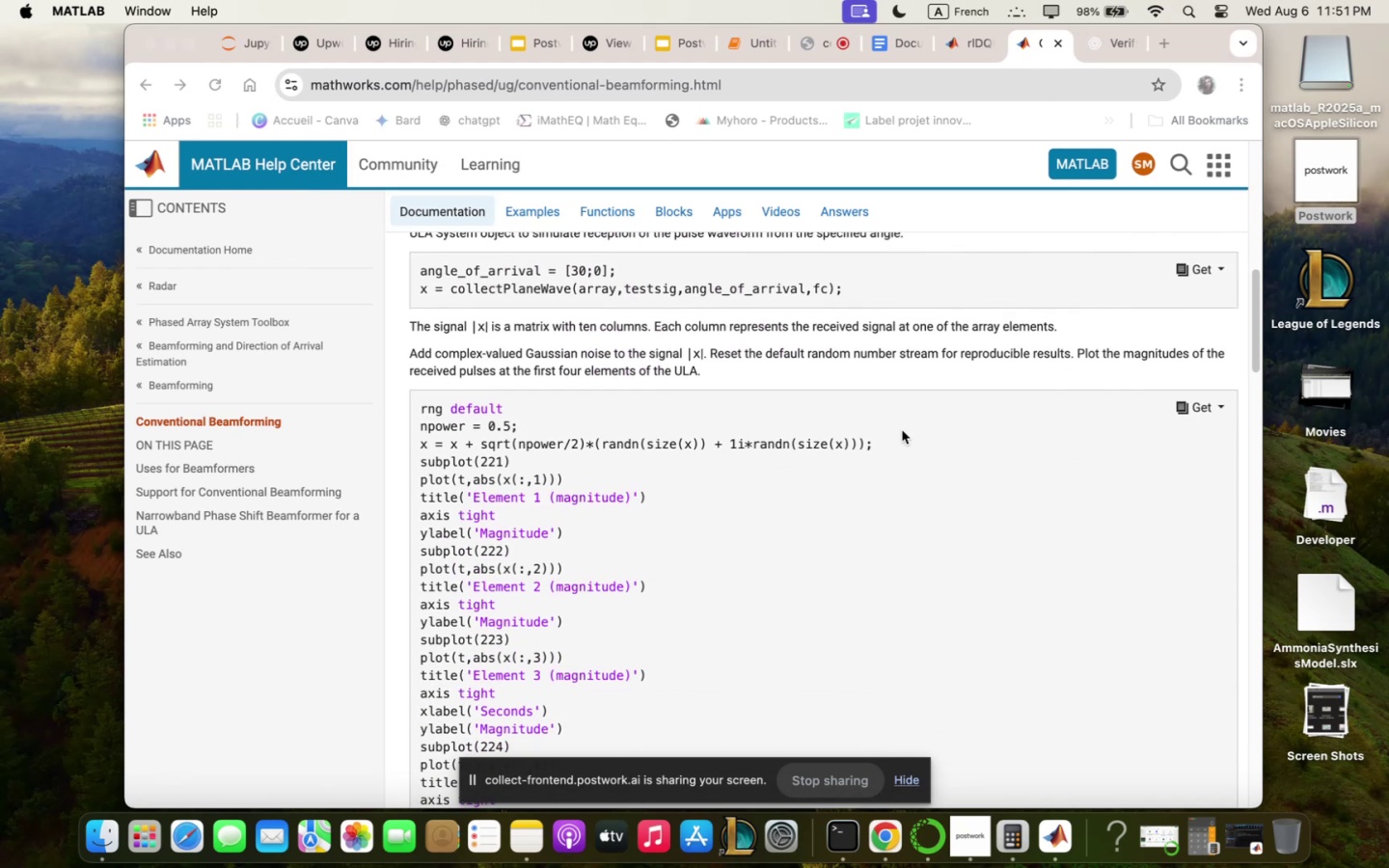 
scroll: coordinate [898, 435], scroll_direction: up, amount: 65.0
 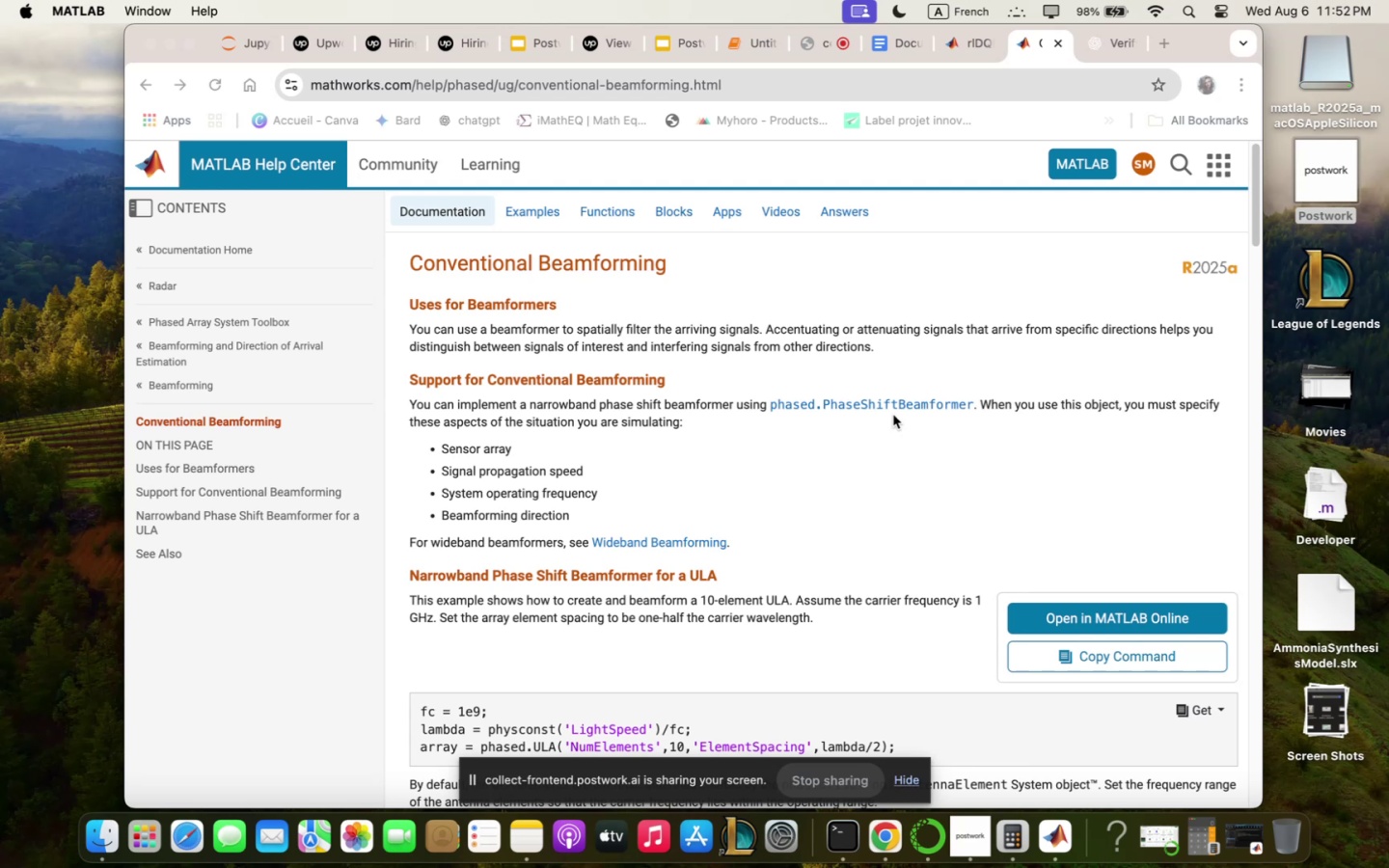 
wait(44.87)
 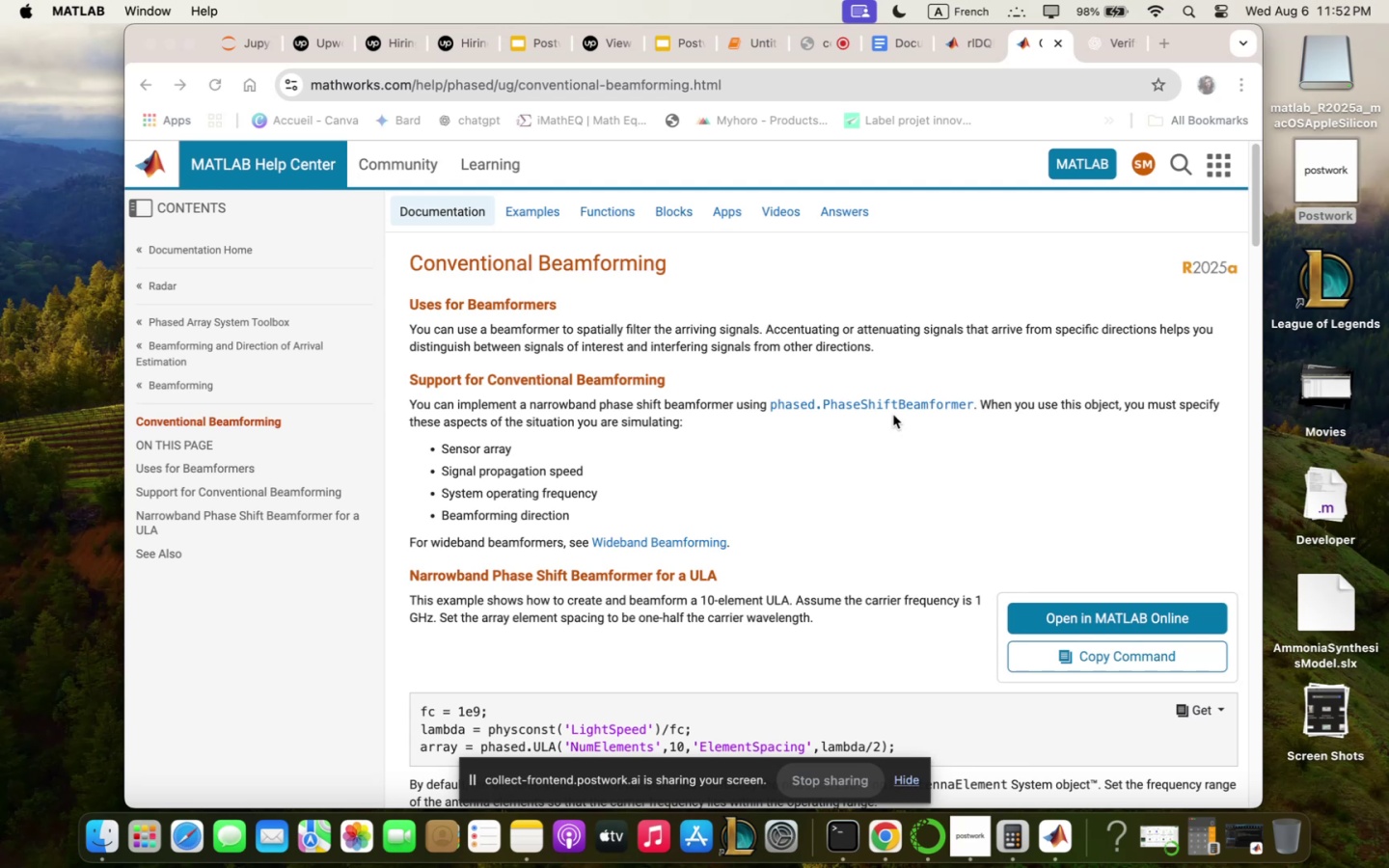 
left_click([965, 47])
 